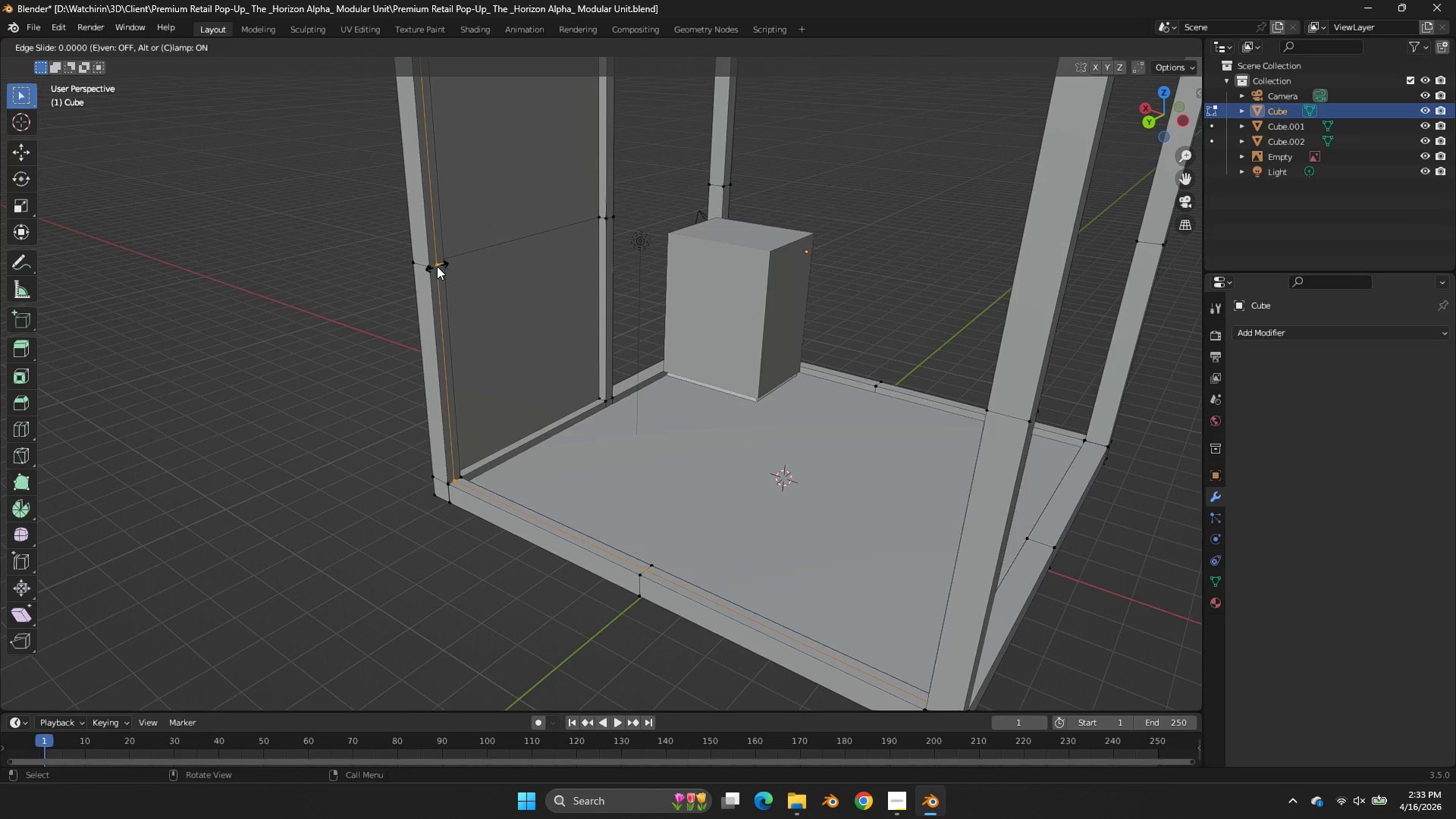 
right_click([437, 266])
 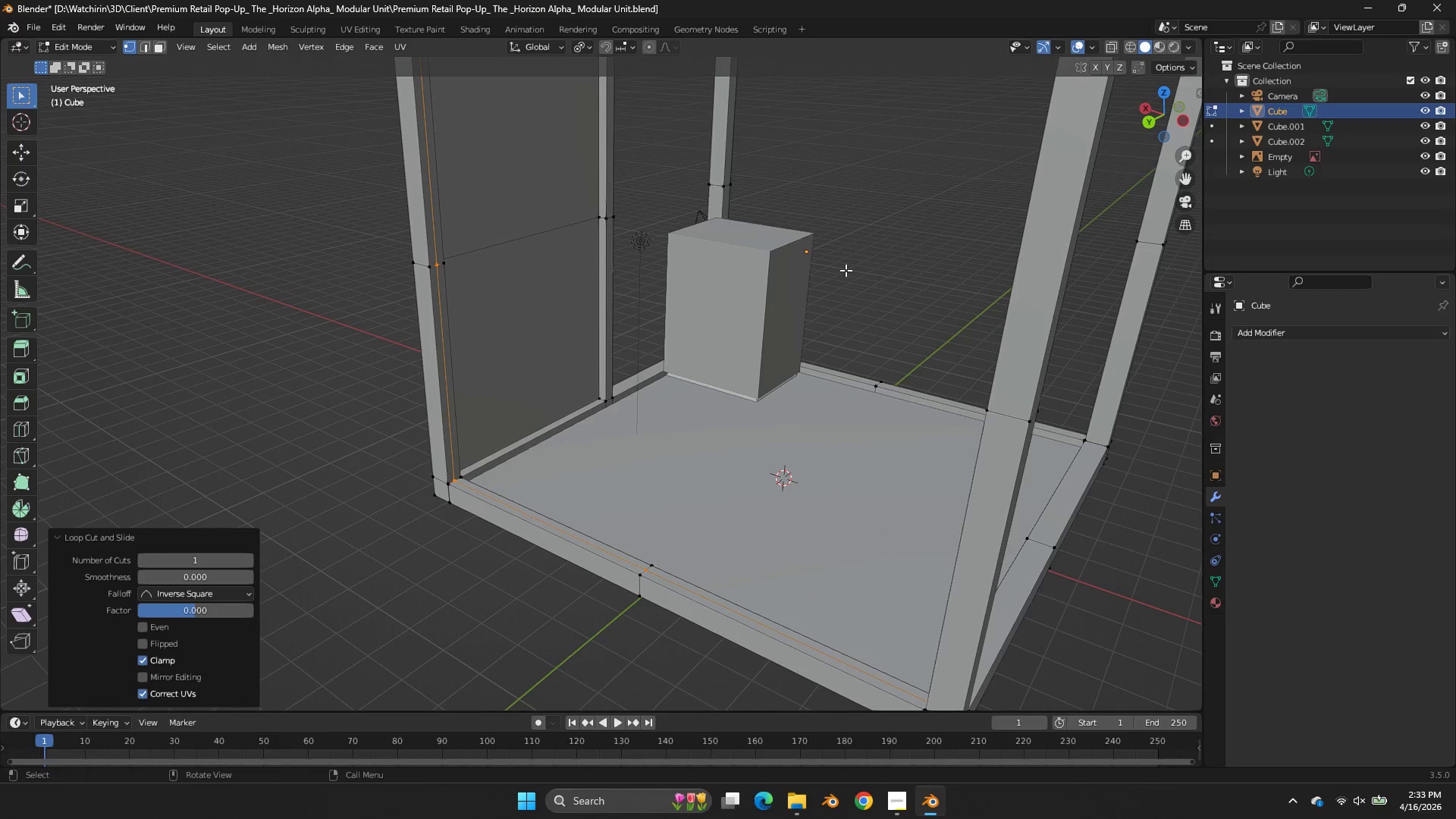 
key(Control+B)
 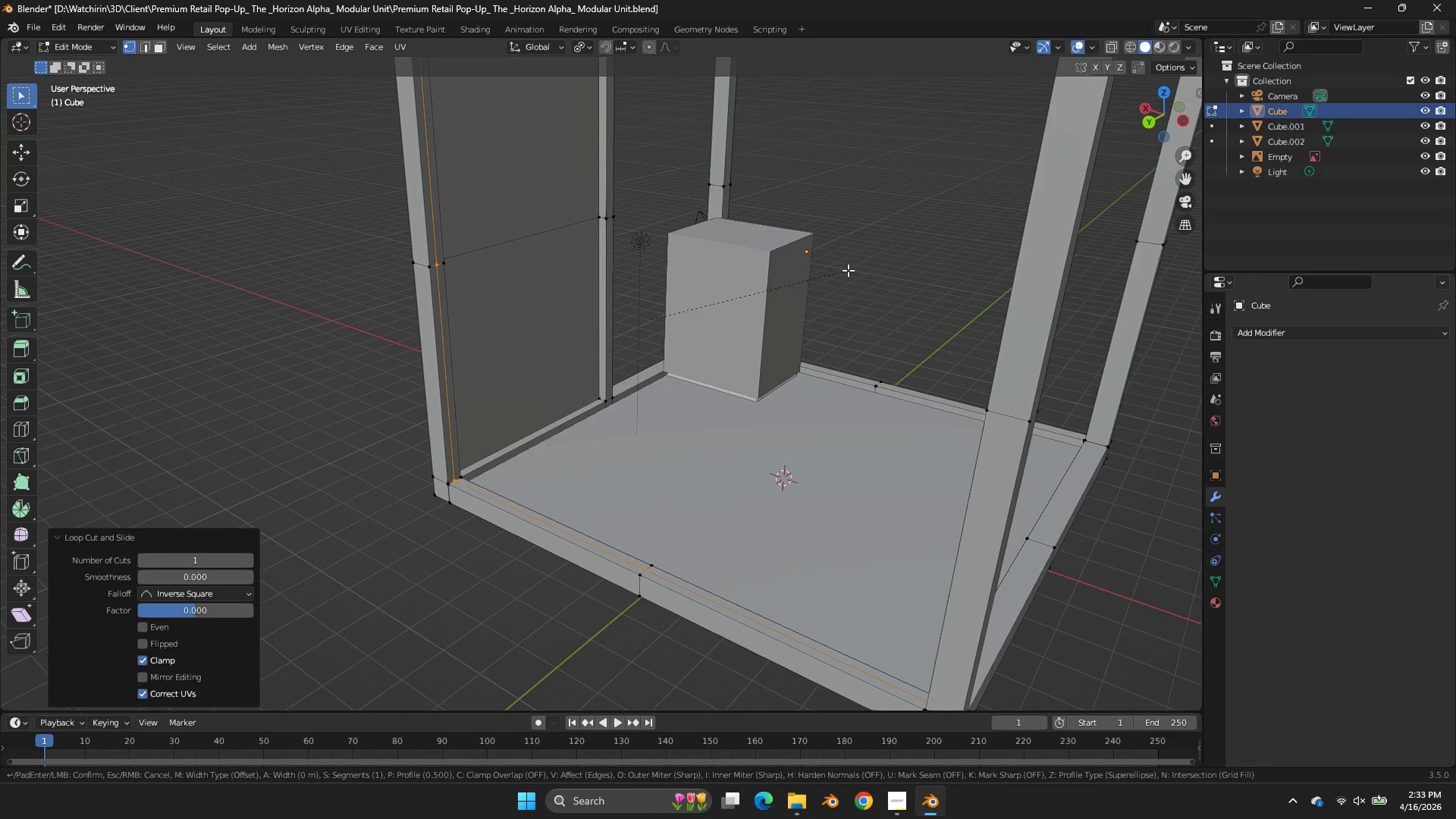 
hold_key(key=ShiftLeft, duration=1.67)
left_click([905, 242])
 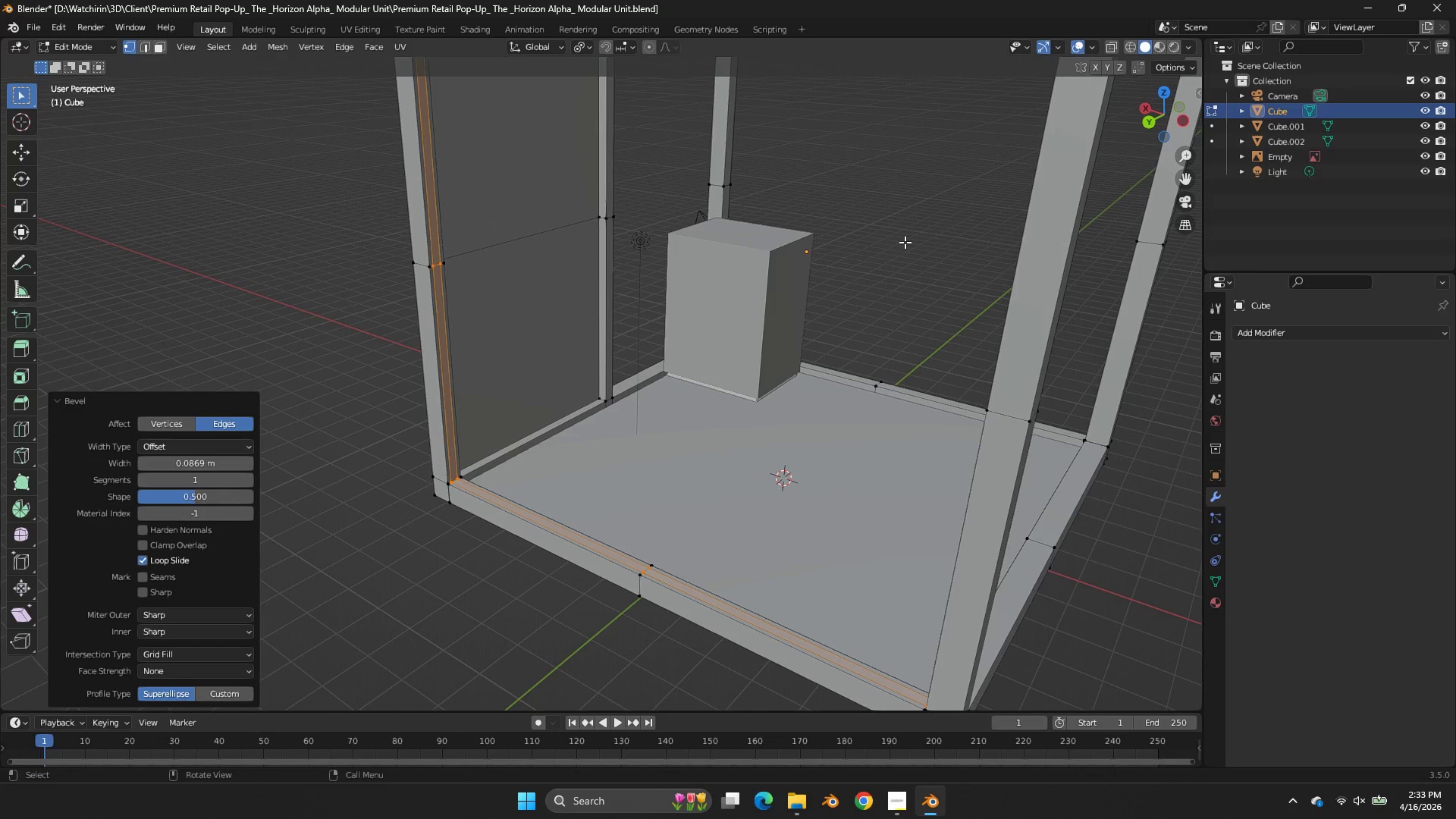 
type(gy)
 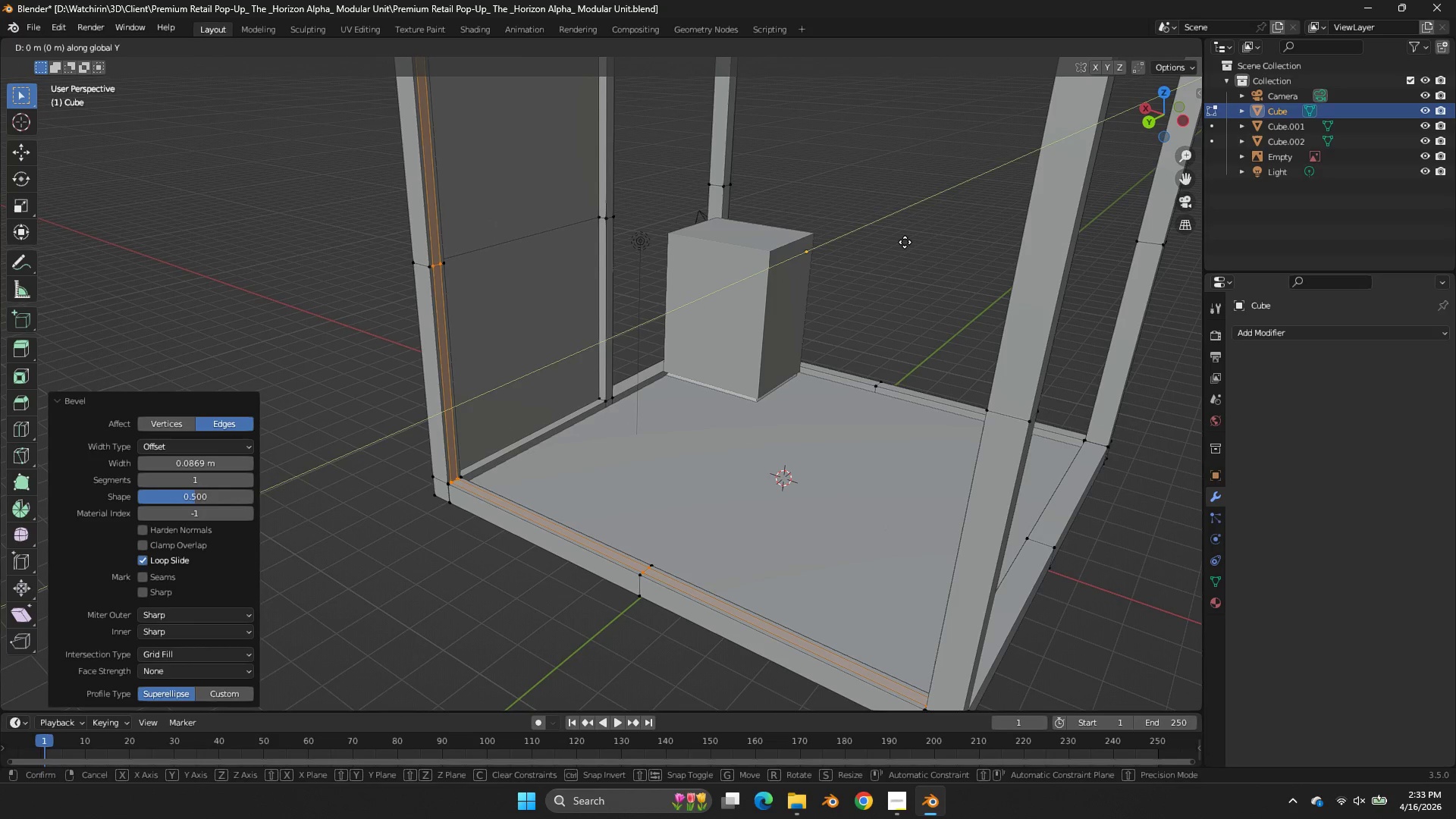 
hold_key(key=ShiftLeft, duration=1.16)
left_click([897, 241])
 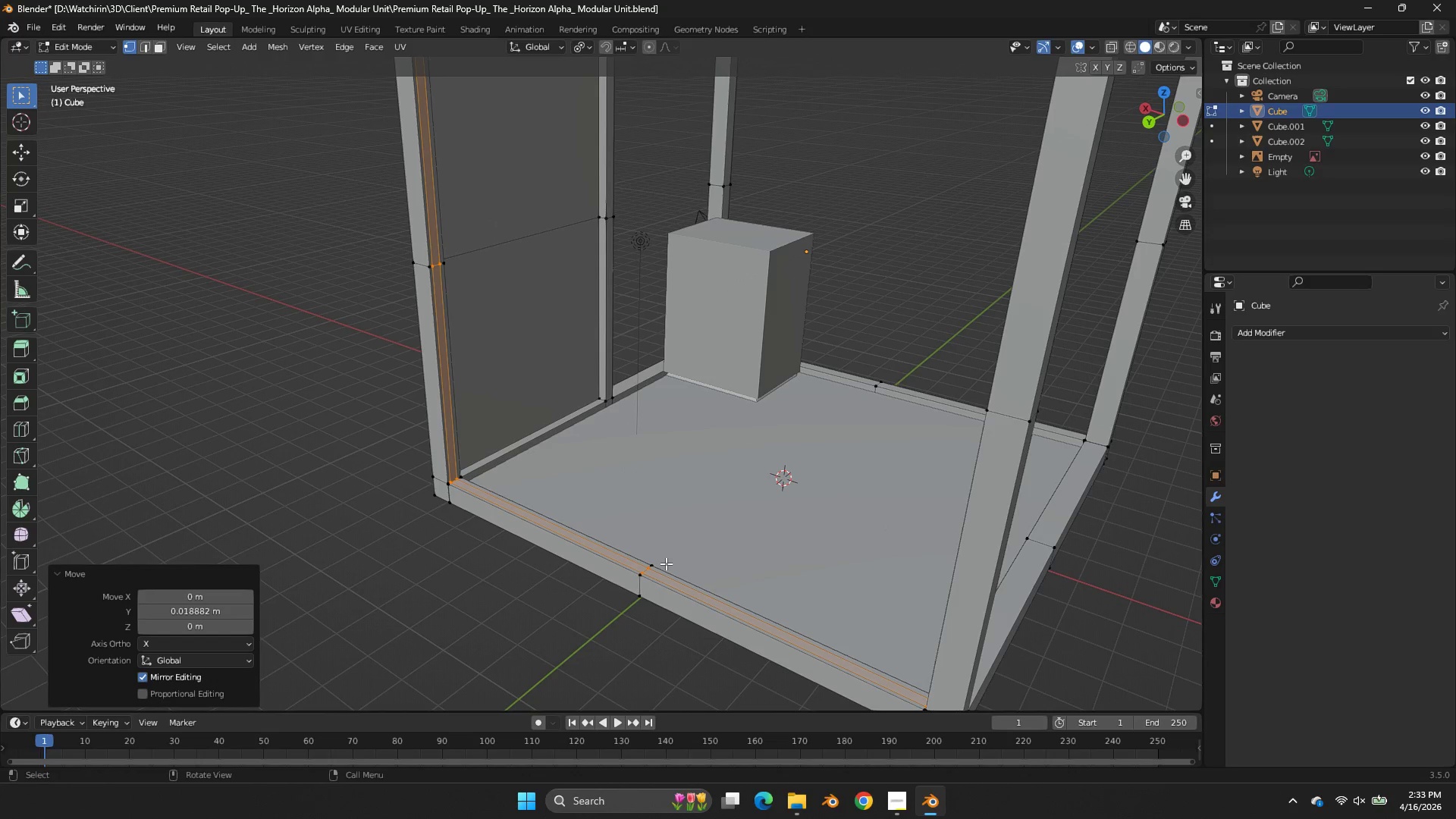 
scroll: coordinate [714, 486], scroll_direction: down, amount: 2.0
 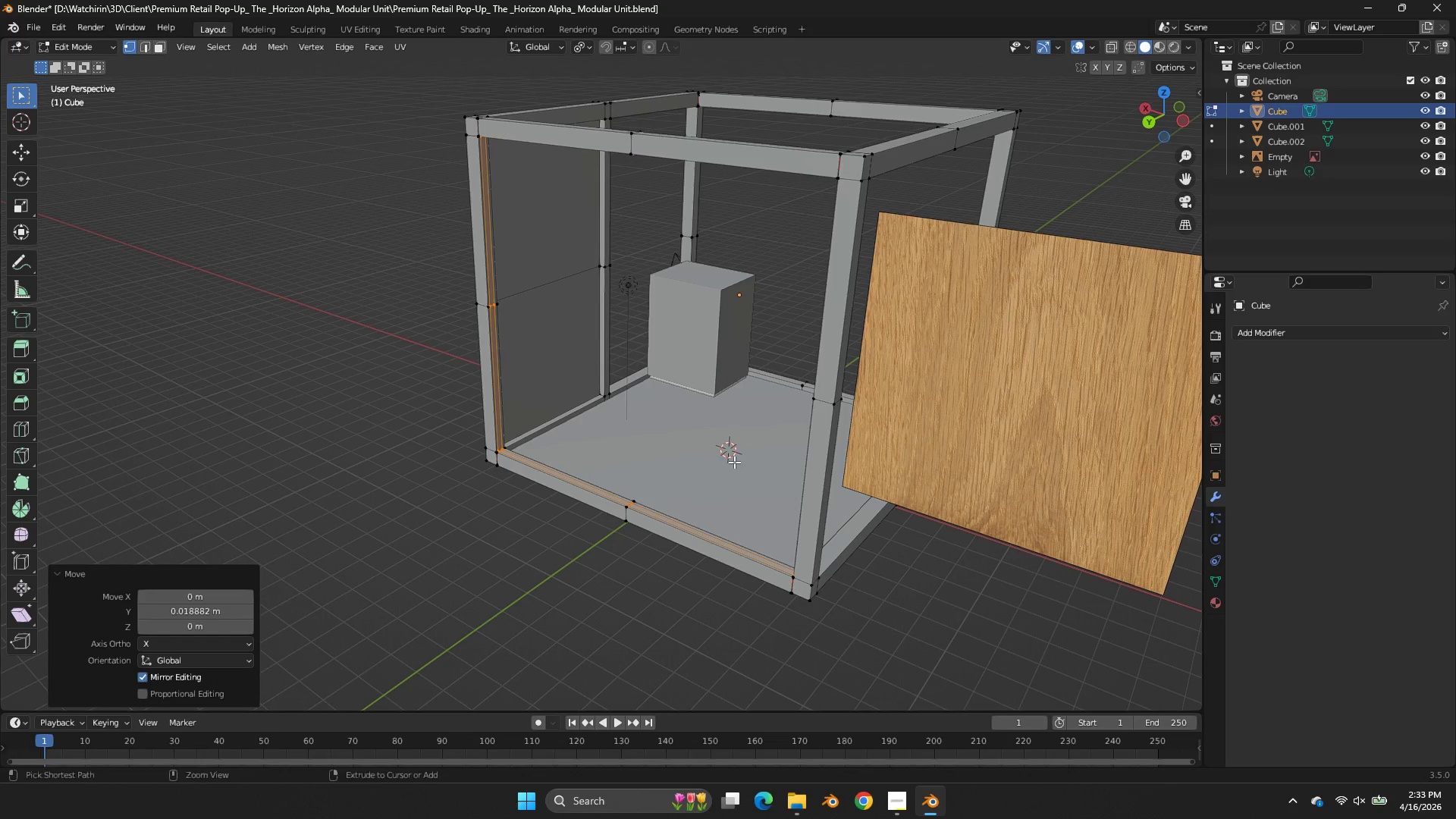 
key(Control+F)
 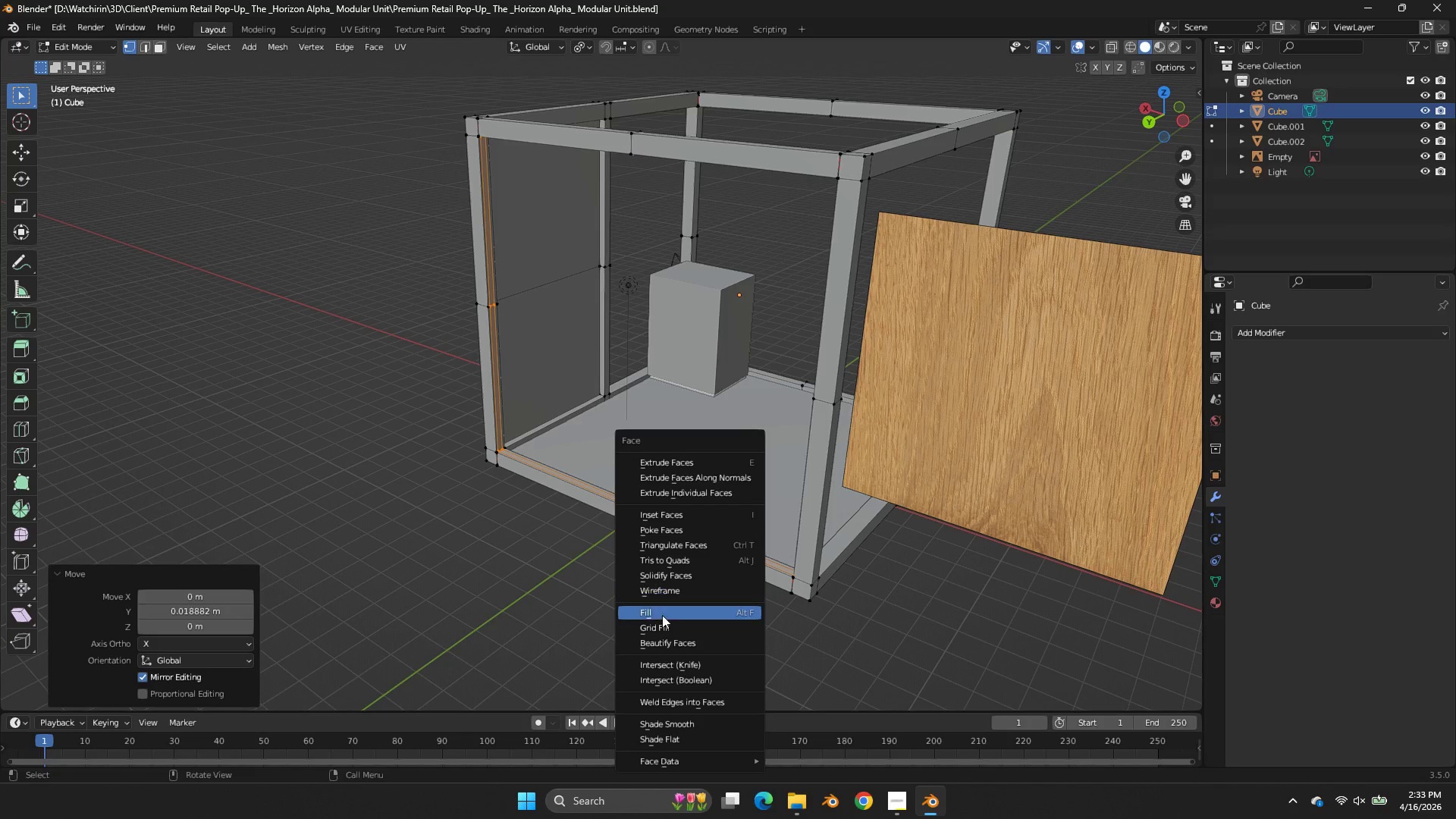 
left_click([660, 626])
 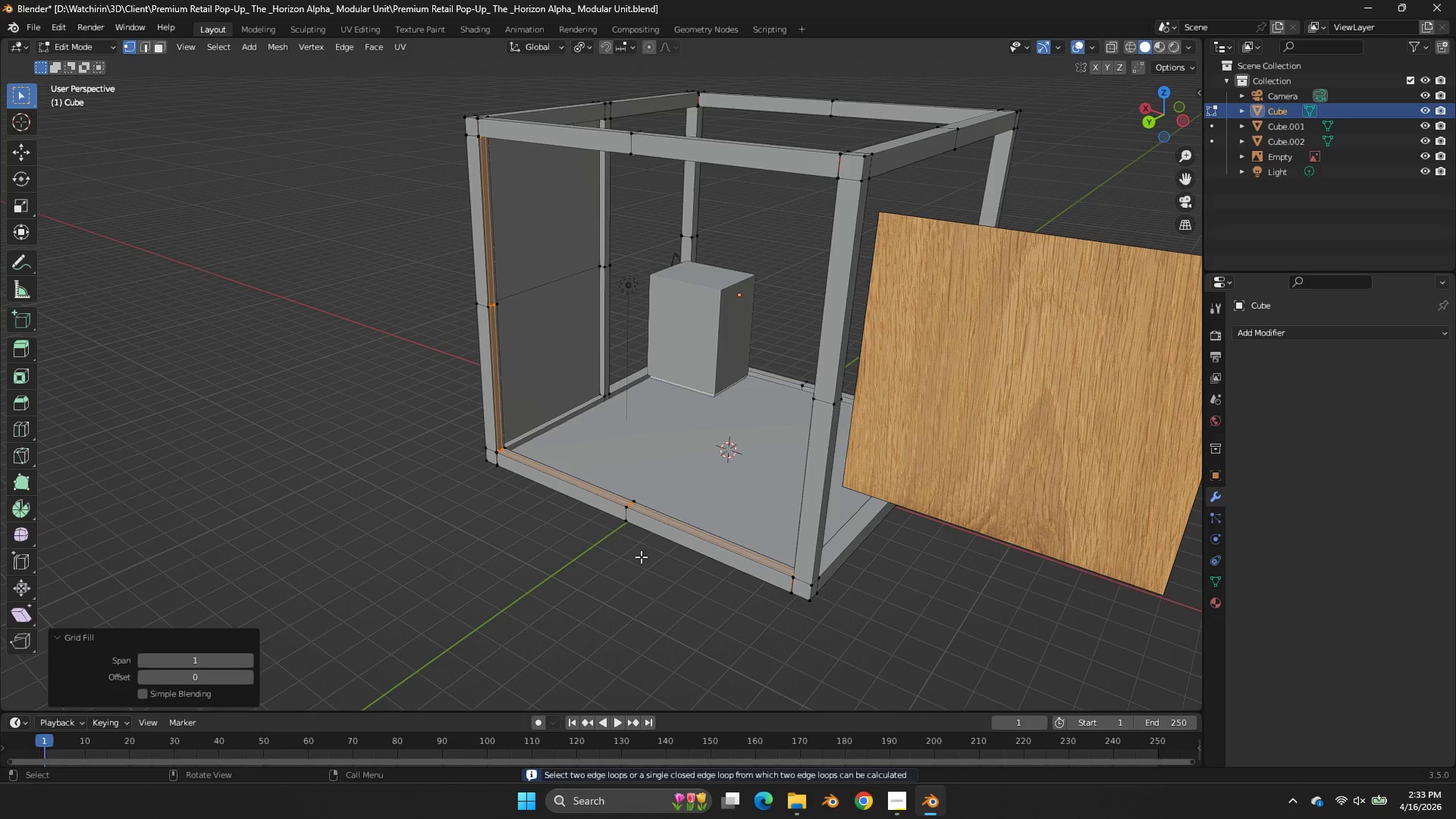 
scroll: coordinate [642, 538], scroll_direction: up, amount: 2.0
 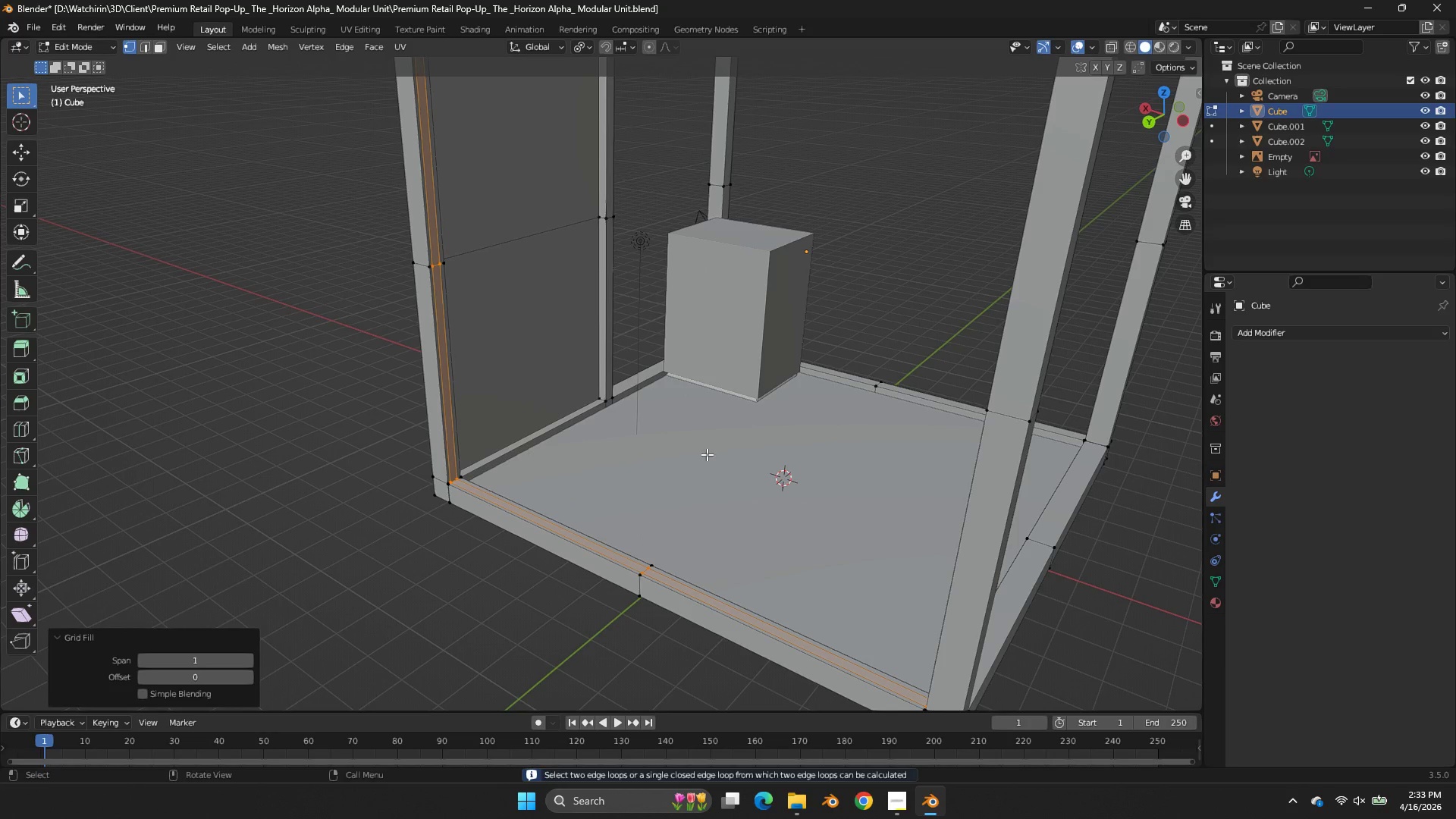 
key(X)
 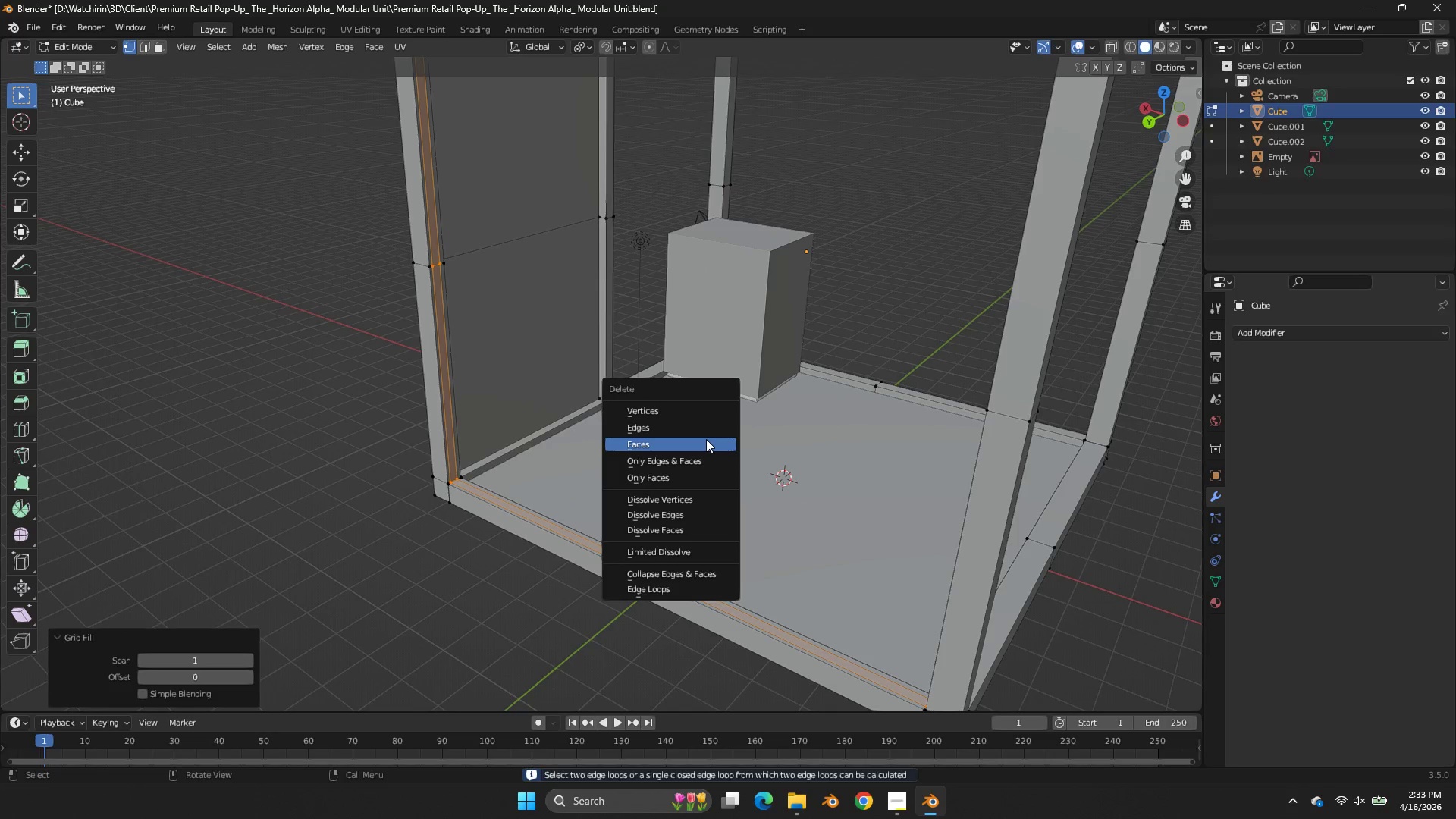 
left_click([706, 439])
 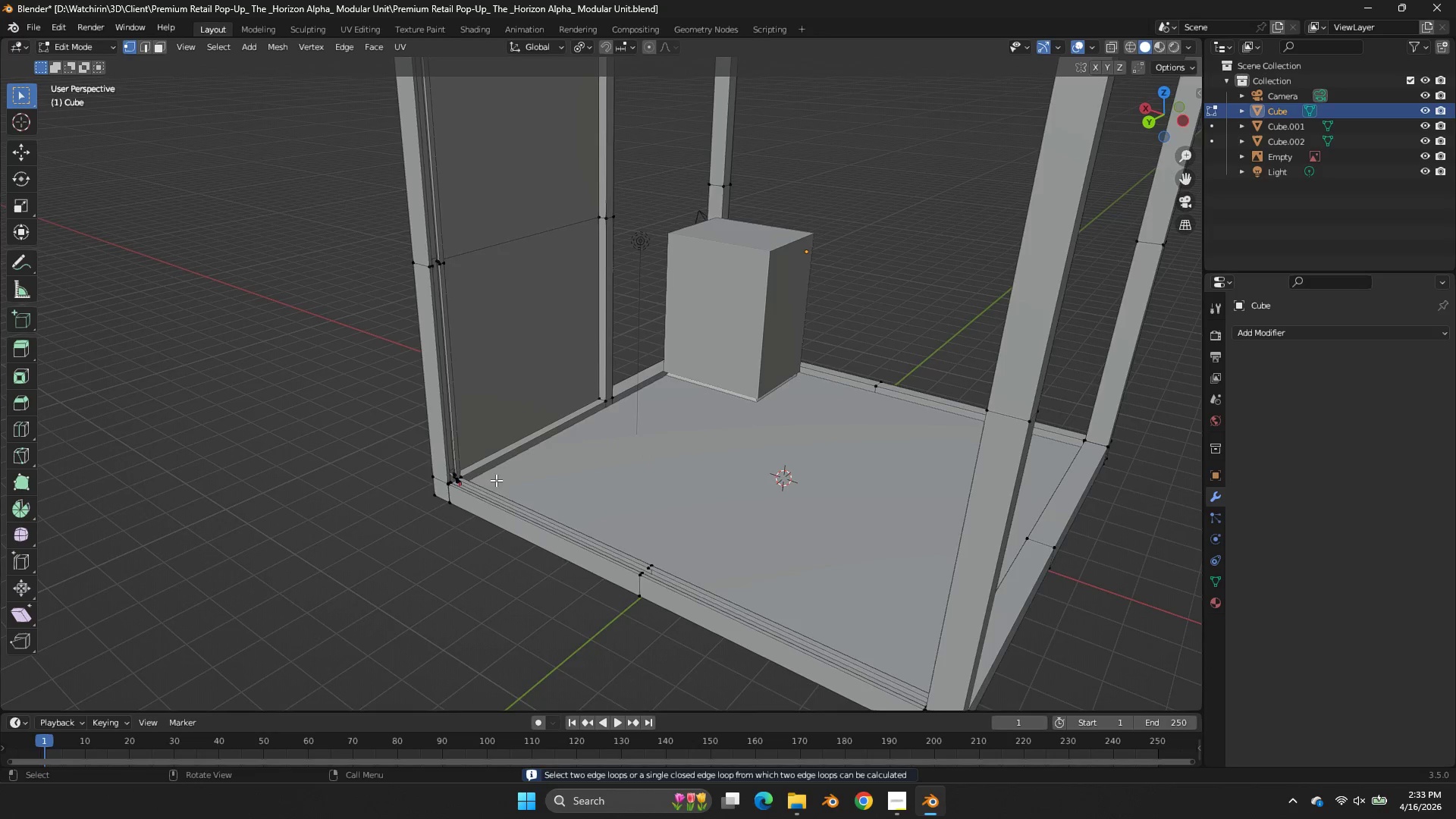 
hold_key(key=AltLeft, duration=2.53)
 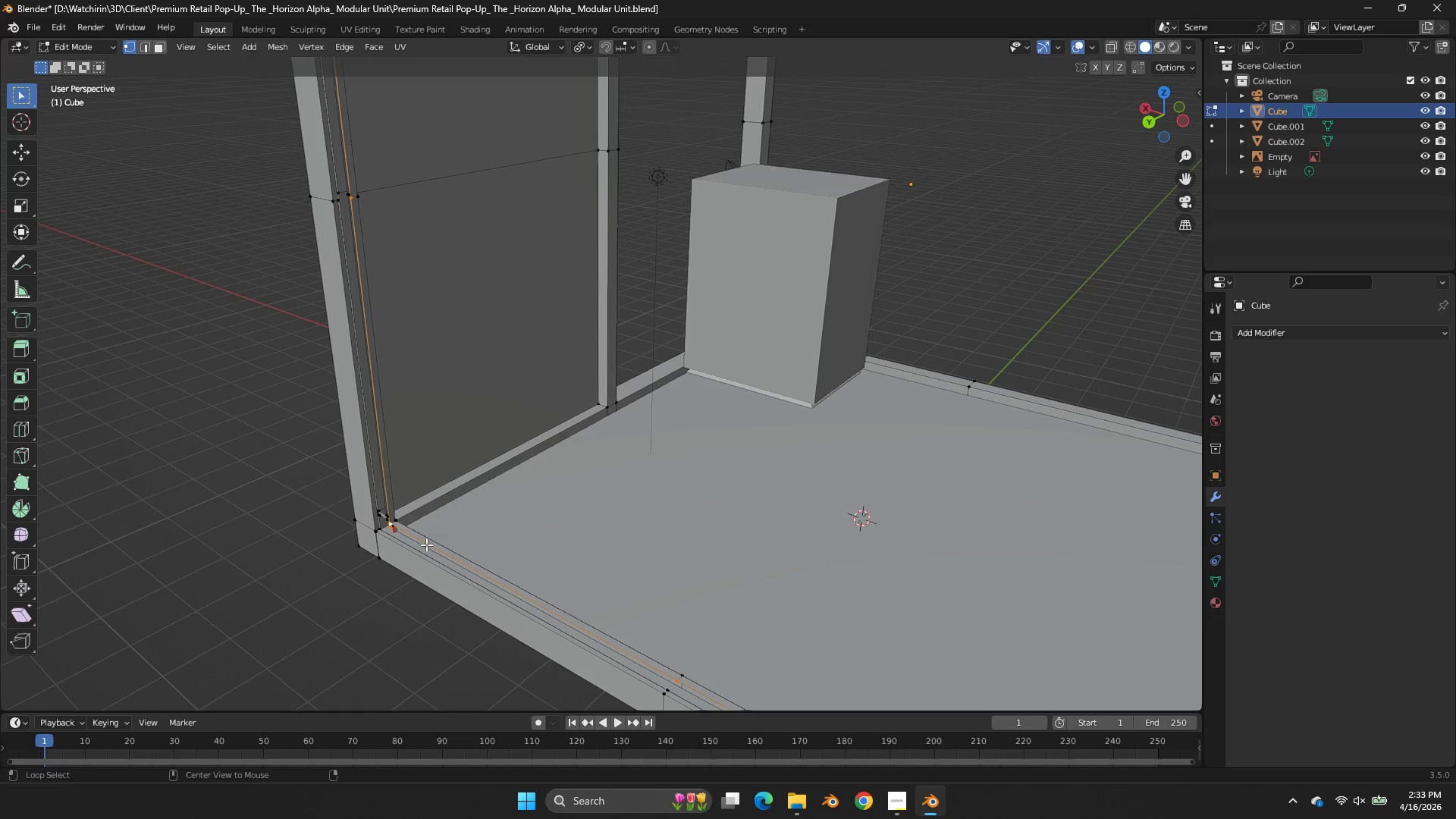 
scroll: coordinate [540, 466], scroll_direction: up, amount: 2.0
 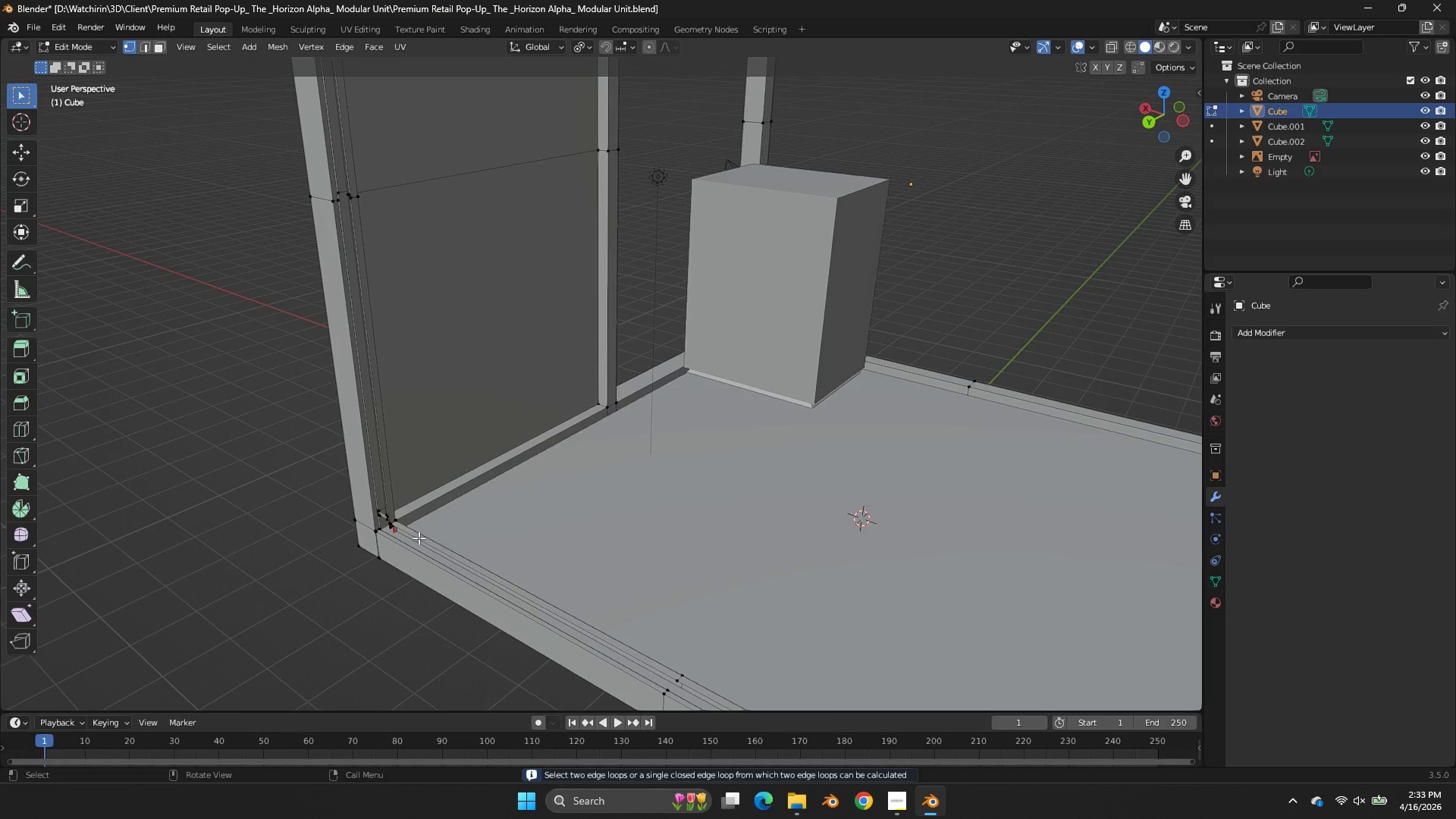 
left_click([411, 541])
 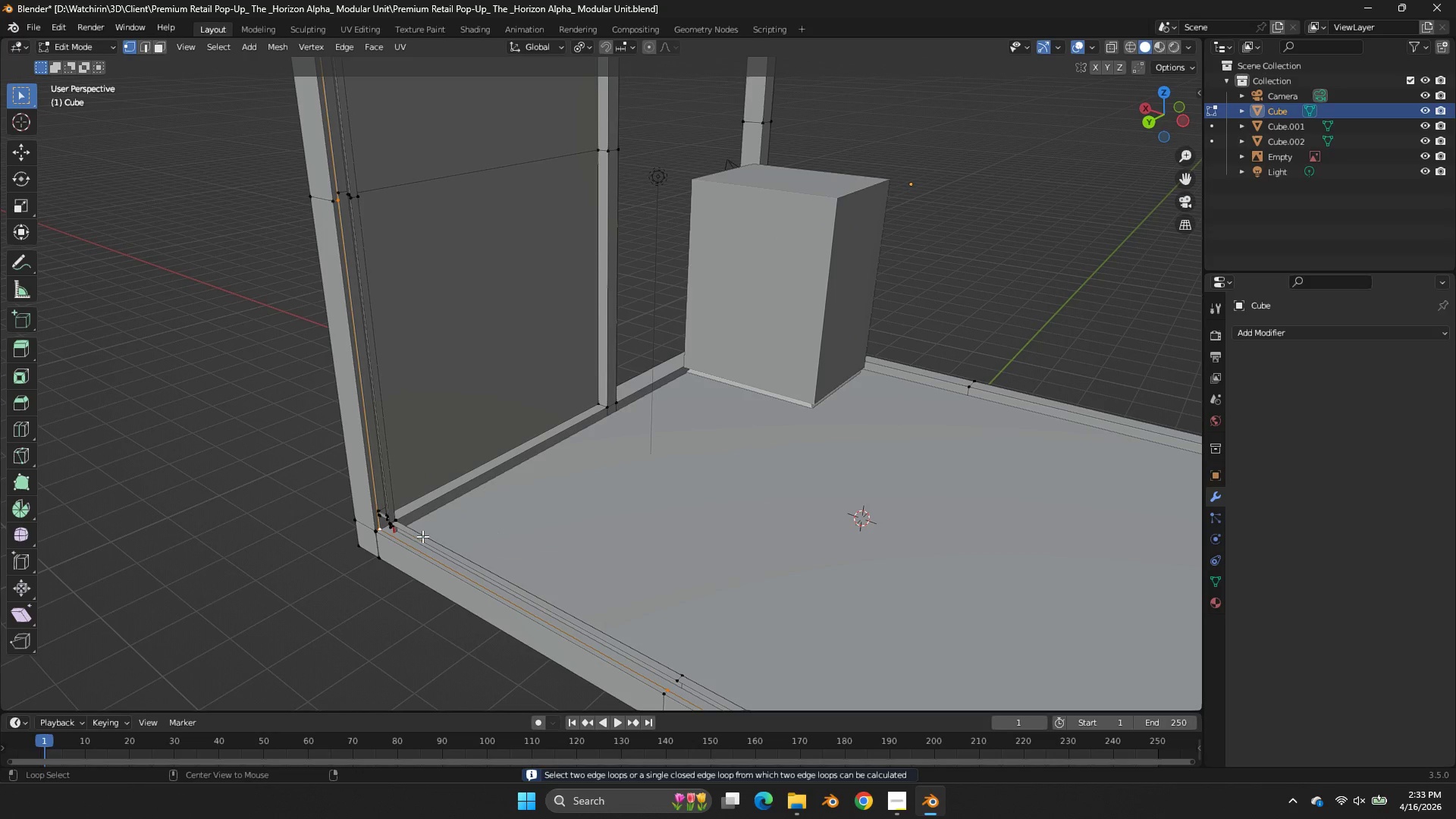 
left_click([422, 536])
 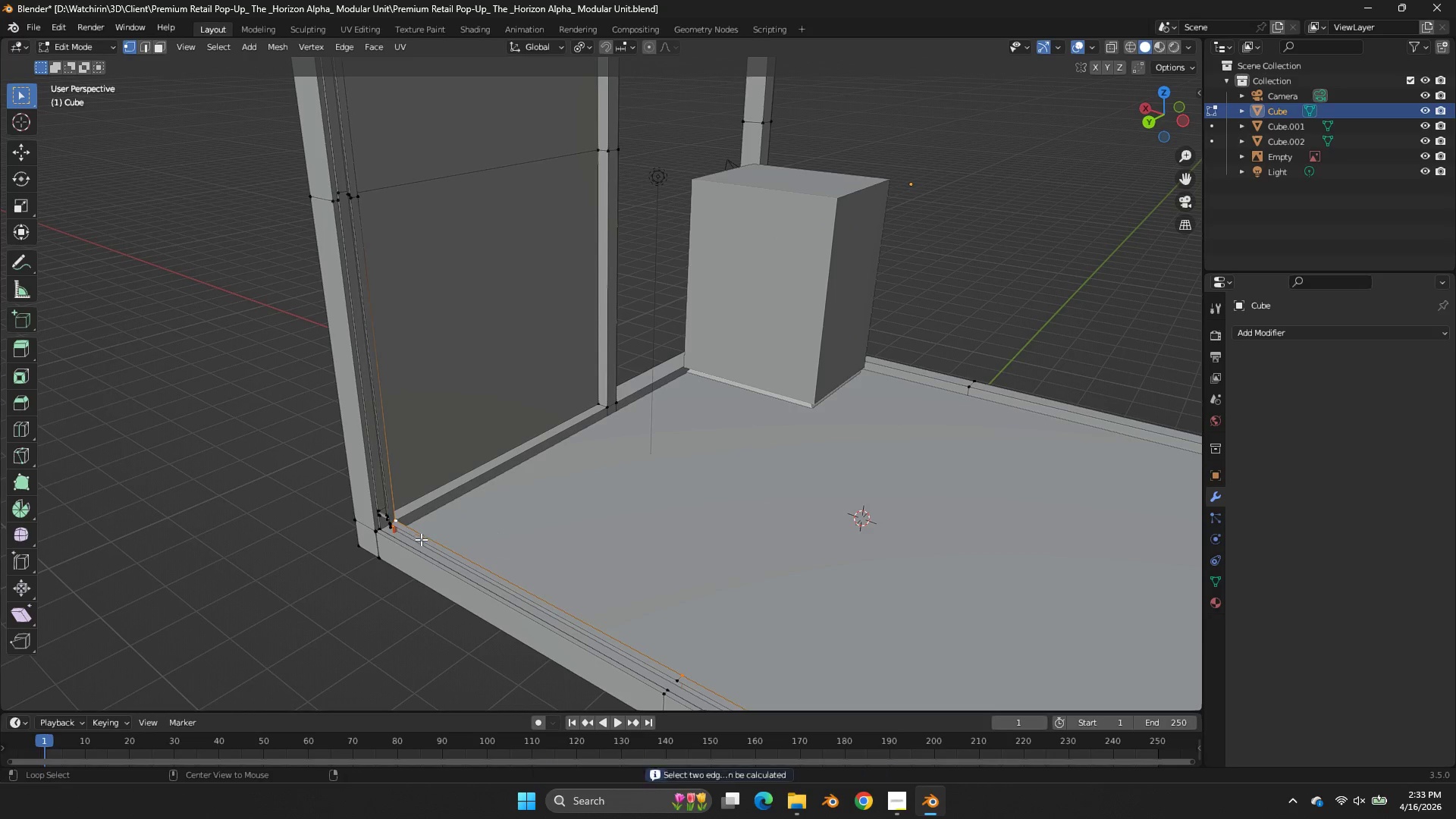 
hold_key(key=ShiftLeft, duration=1.16)
left_click([419, 541])
 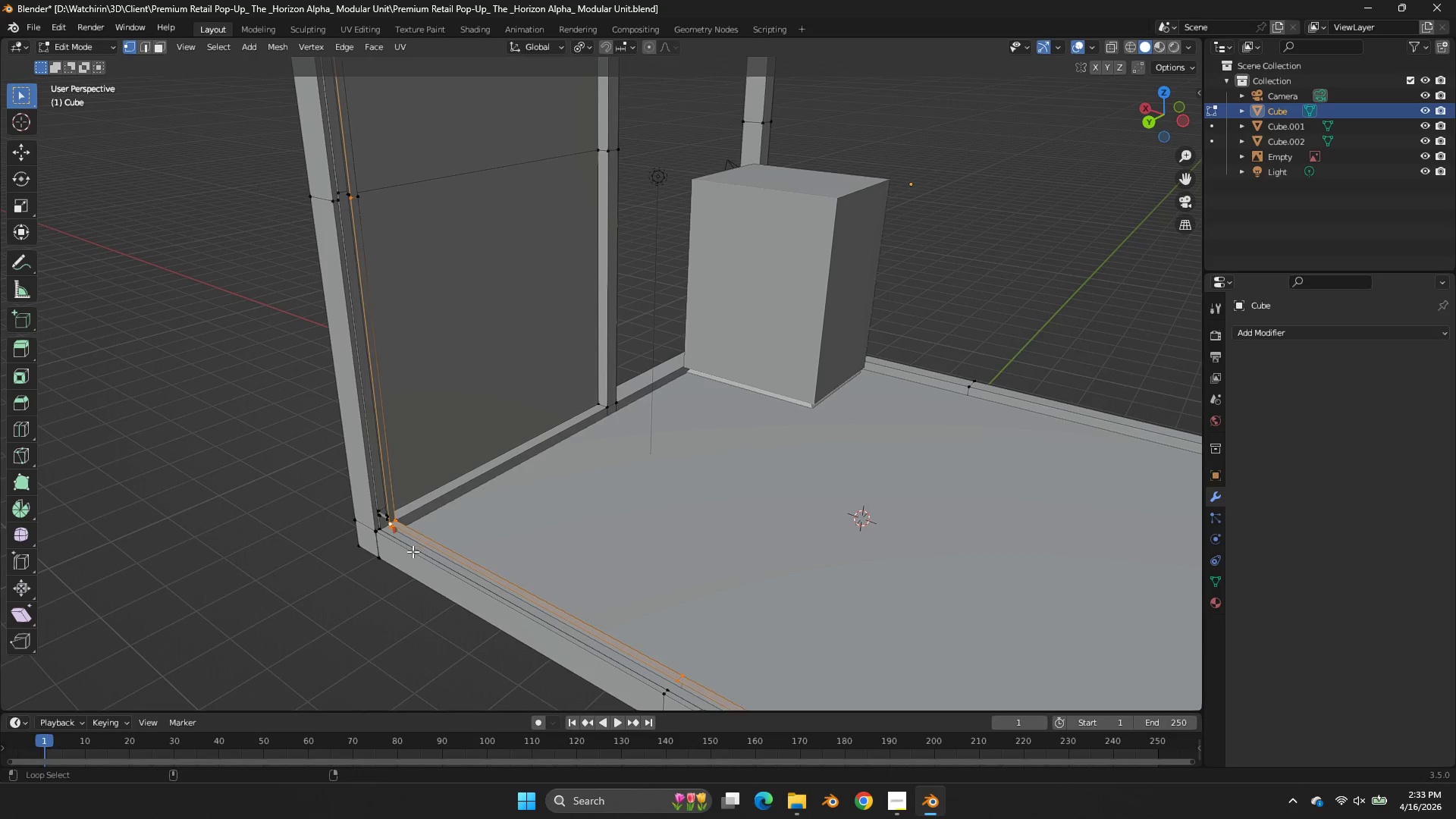 
left_click([412, 551])
 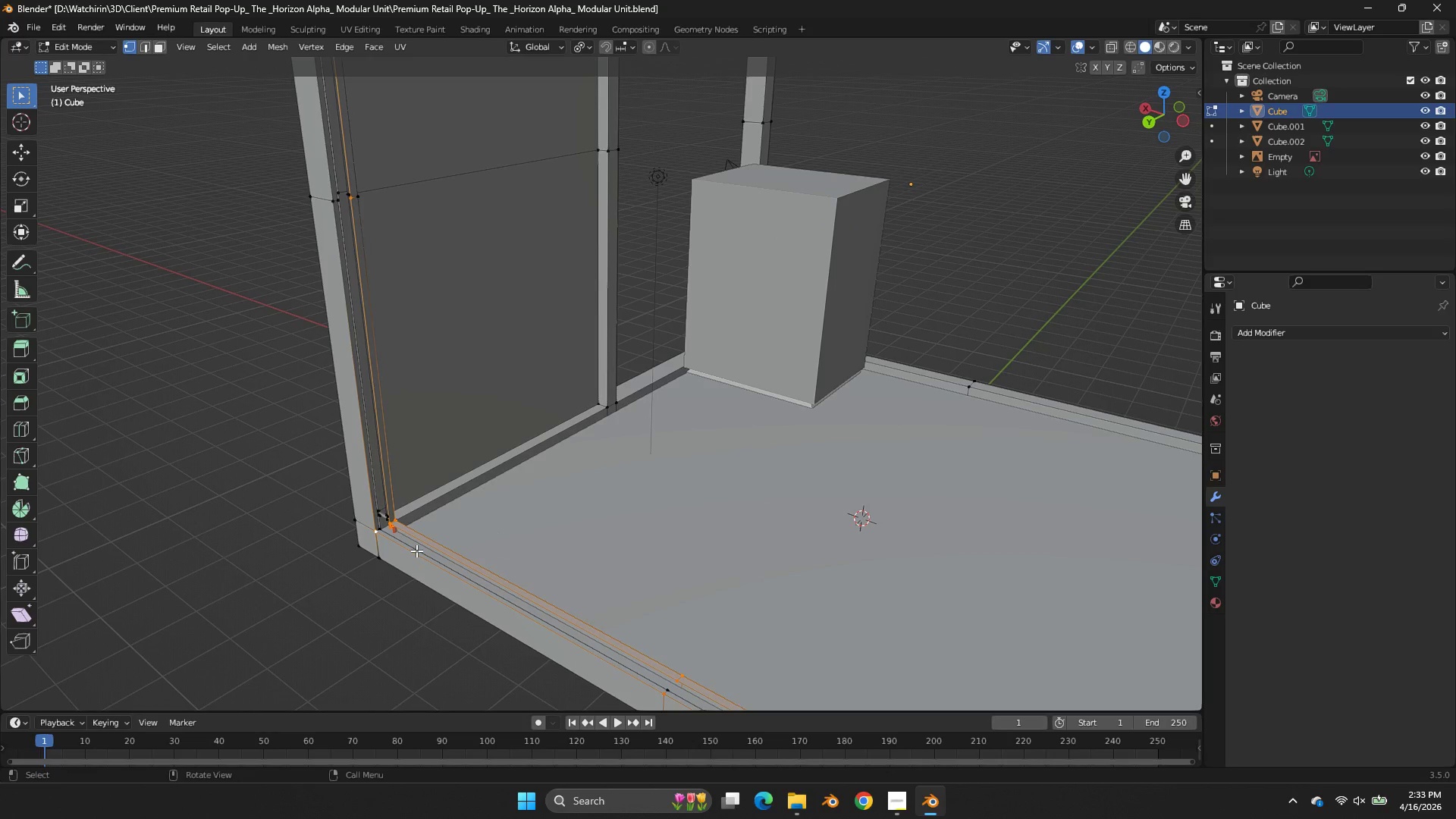 
hold_key(key=AltLeft, duration=1.51)
left_click([426, 541])
 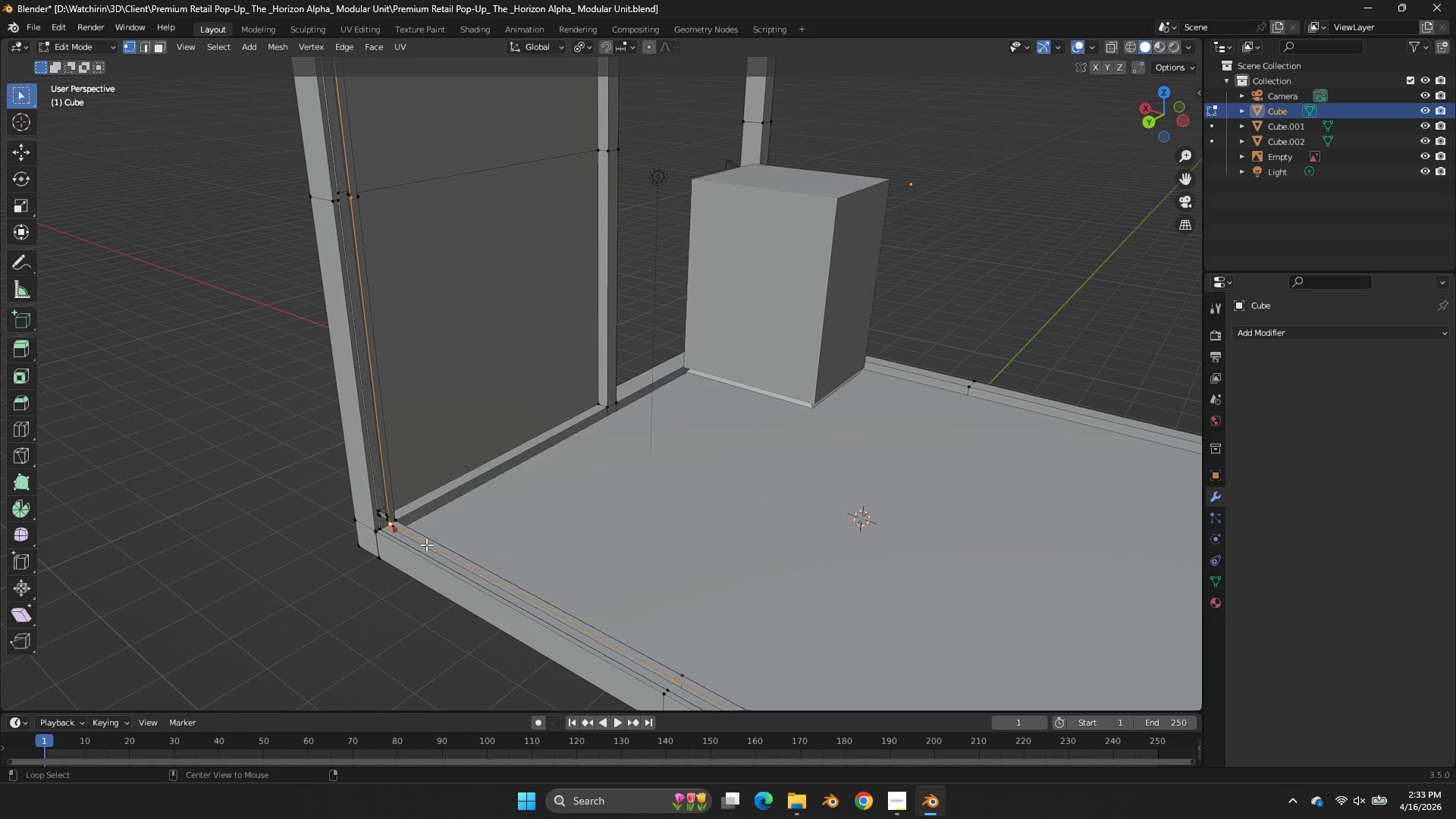 
hold_key(key=ShiftLeft, duration=0.73)
left_click([408, 551])
 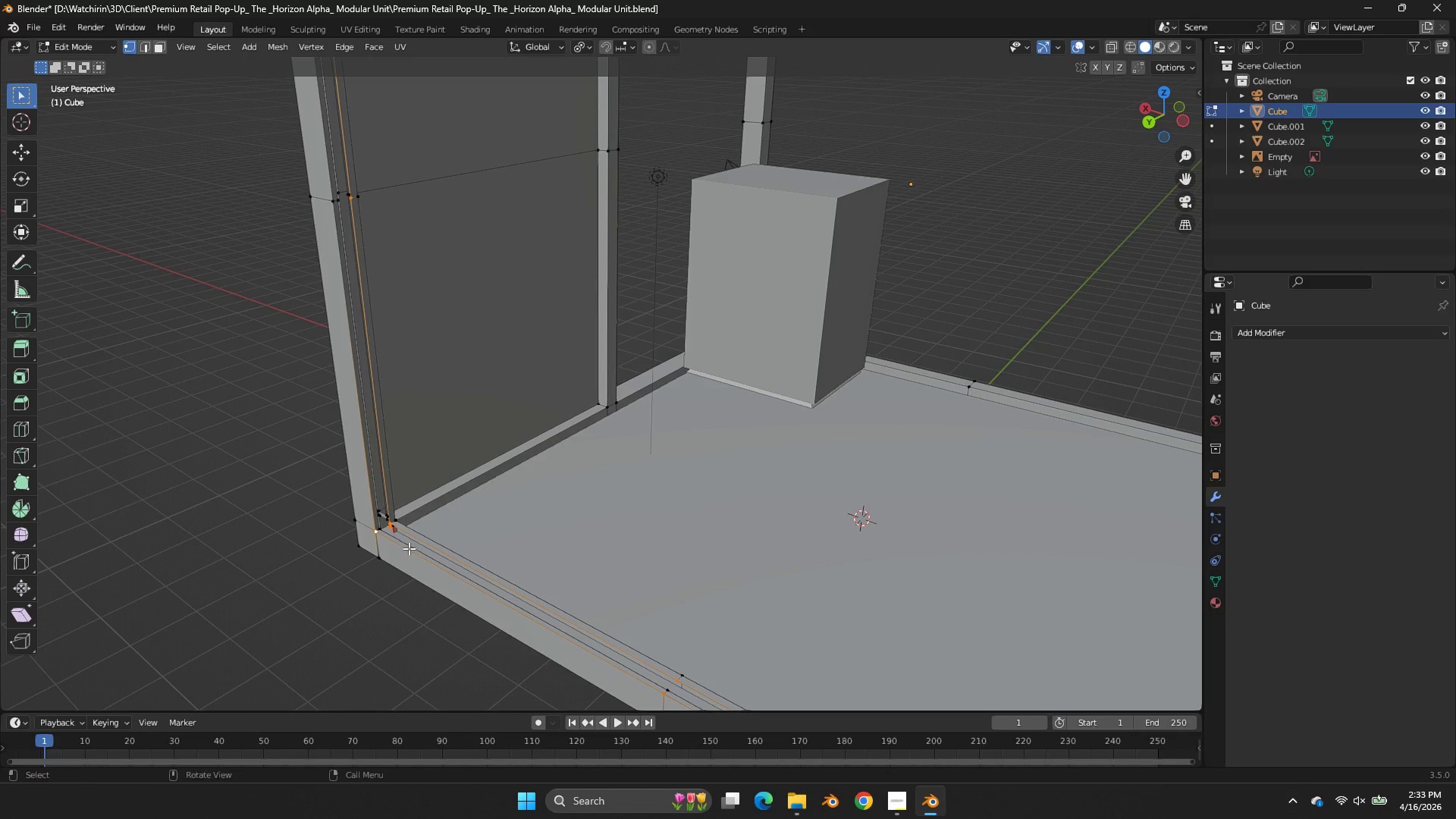 
key(Control+ControlLeft)
 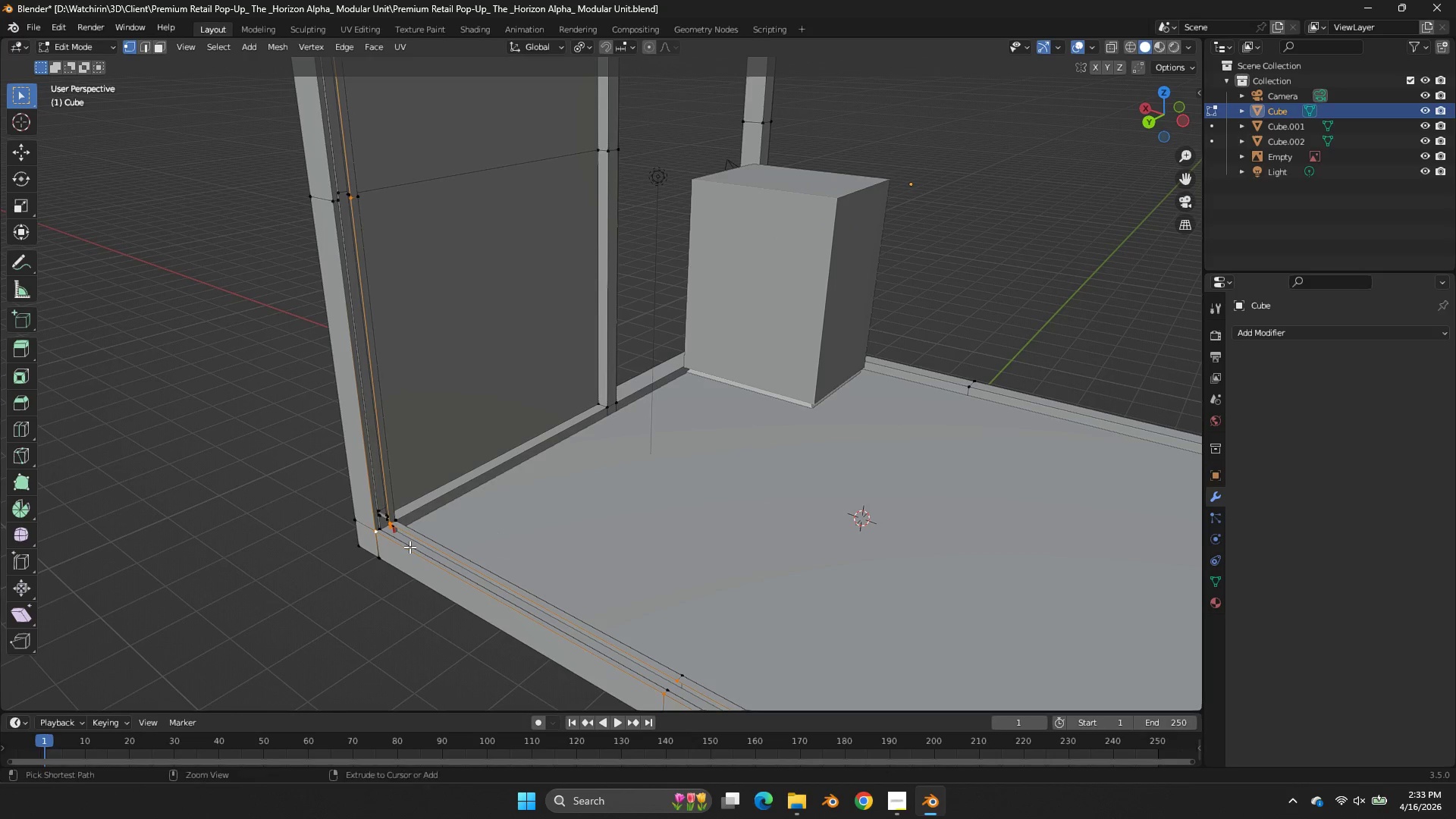 
key(Control+Z)
 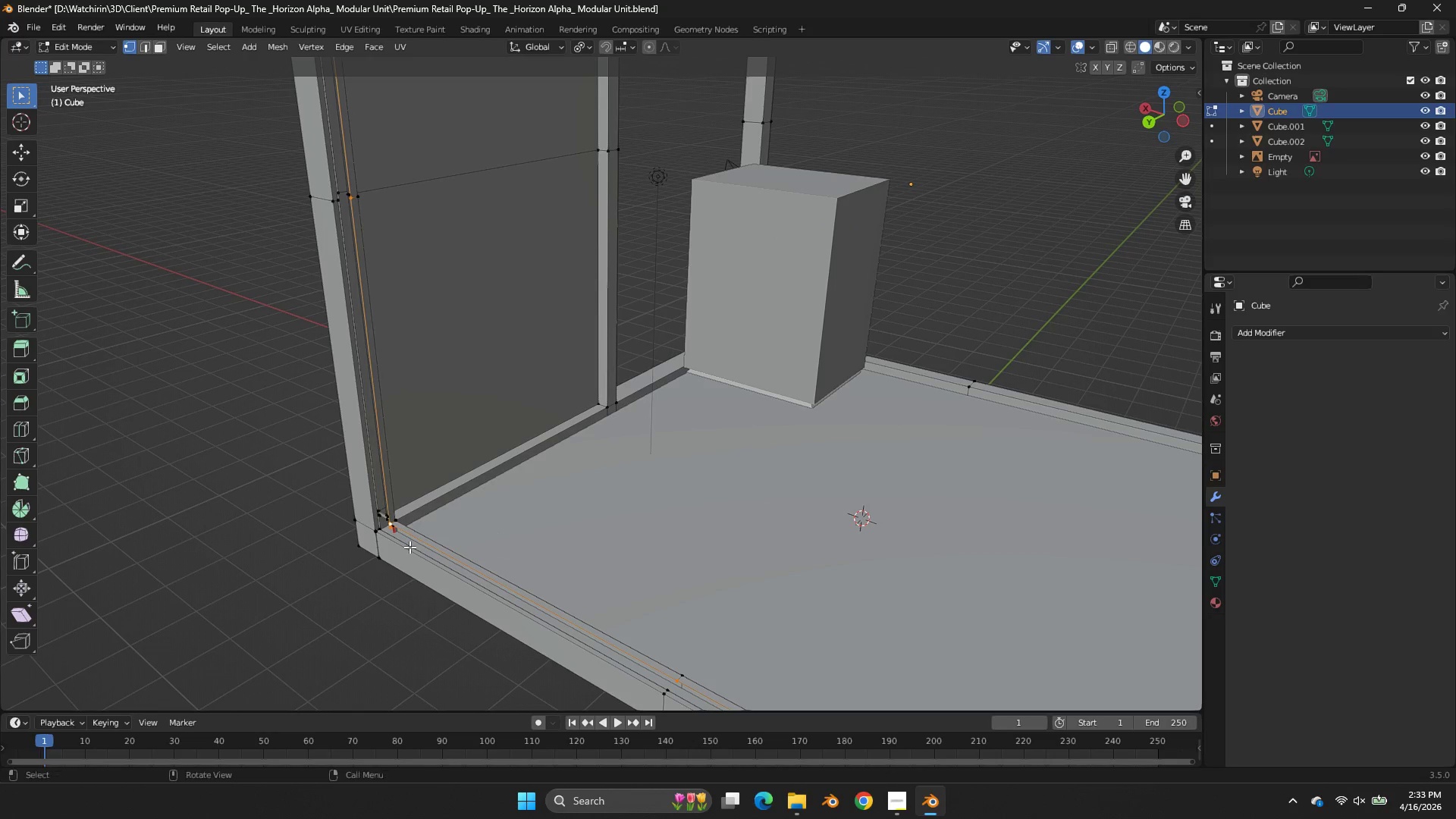 
hold_key(key=ShiftLeft, duration=0.66)
hold_key(key=AltLeft, duration=0.61)
left_click([410, 547])
 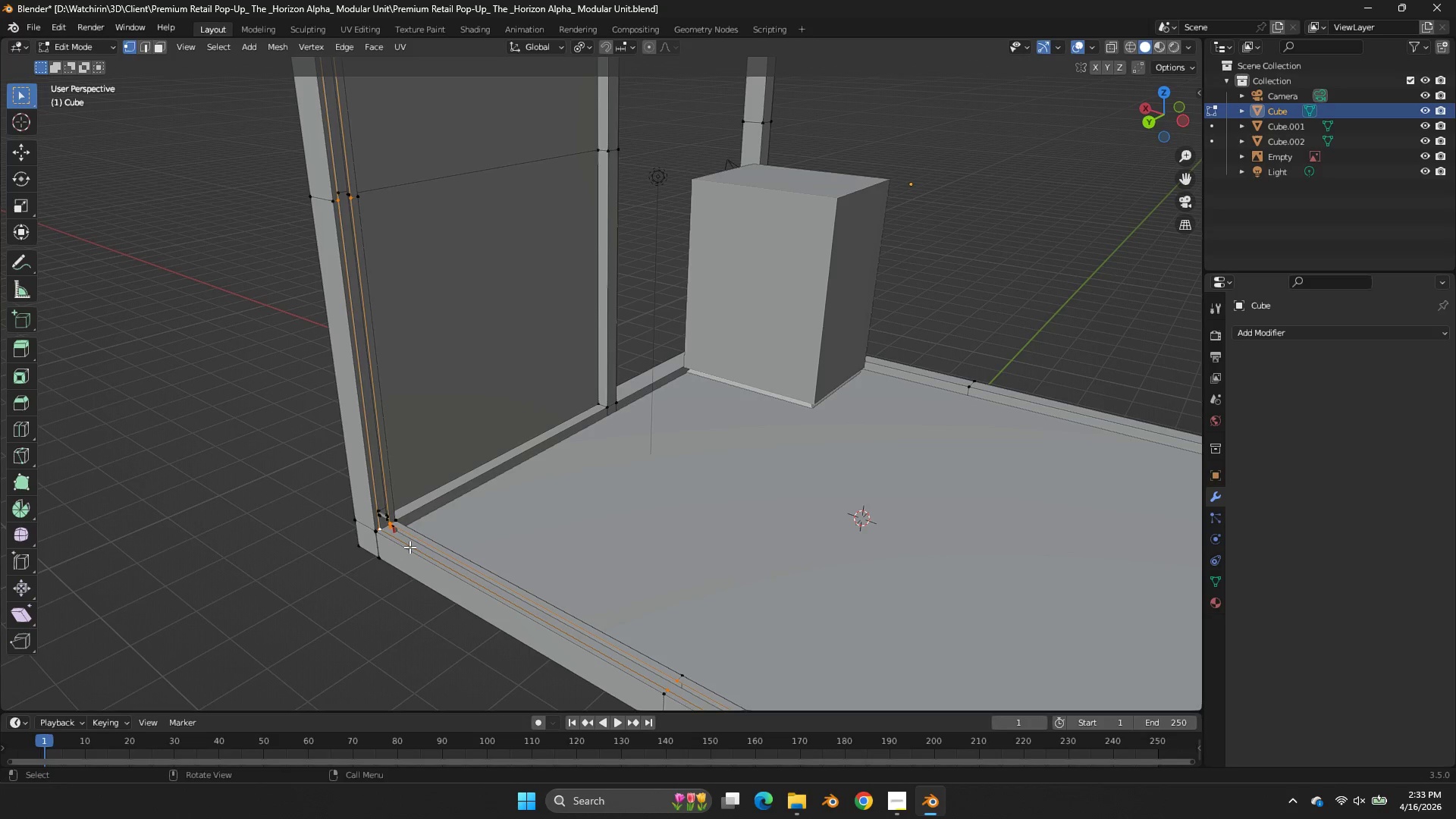 
key(NumpadDivide)
 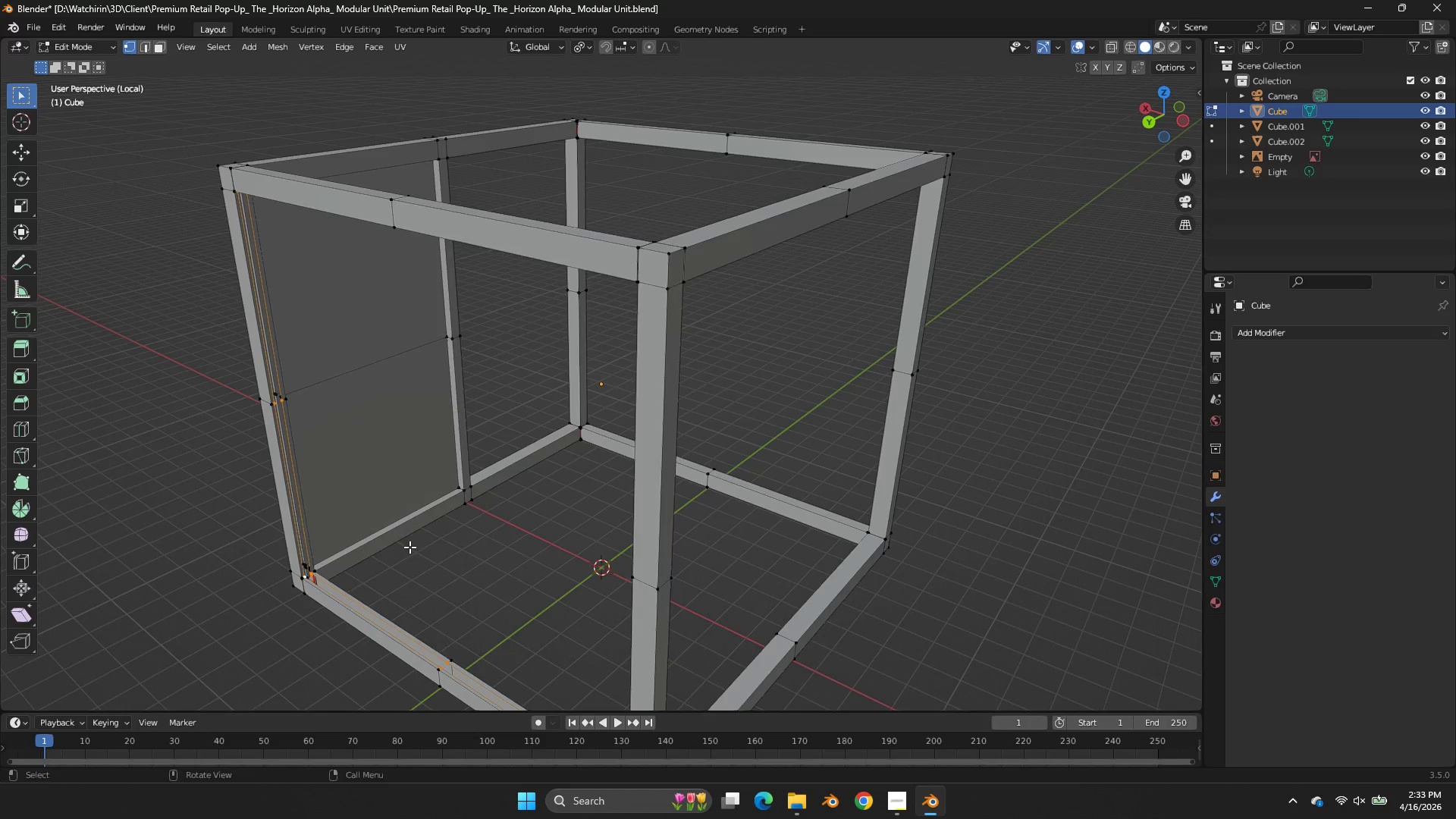 
key(NumpadDivide)
 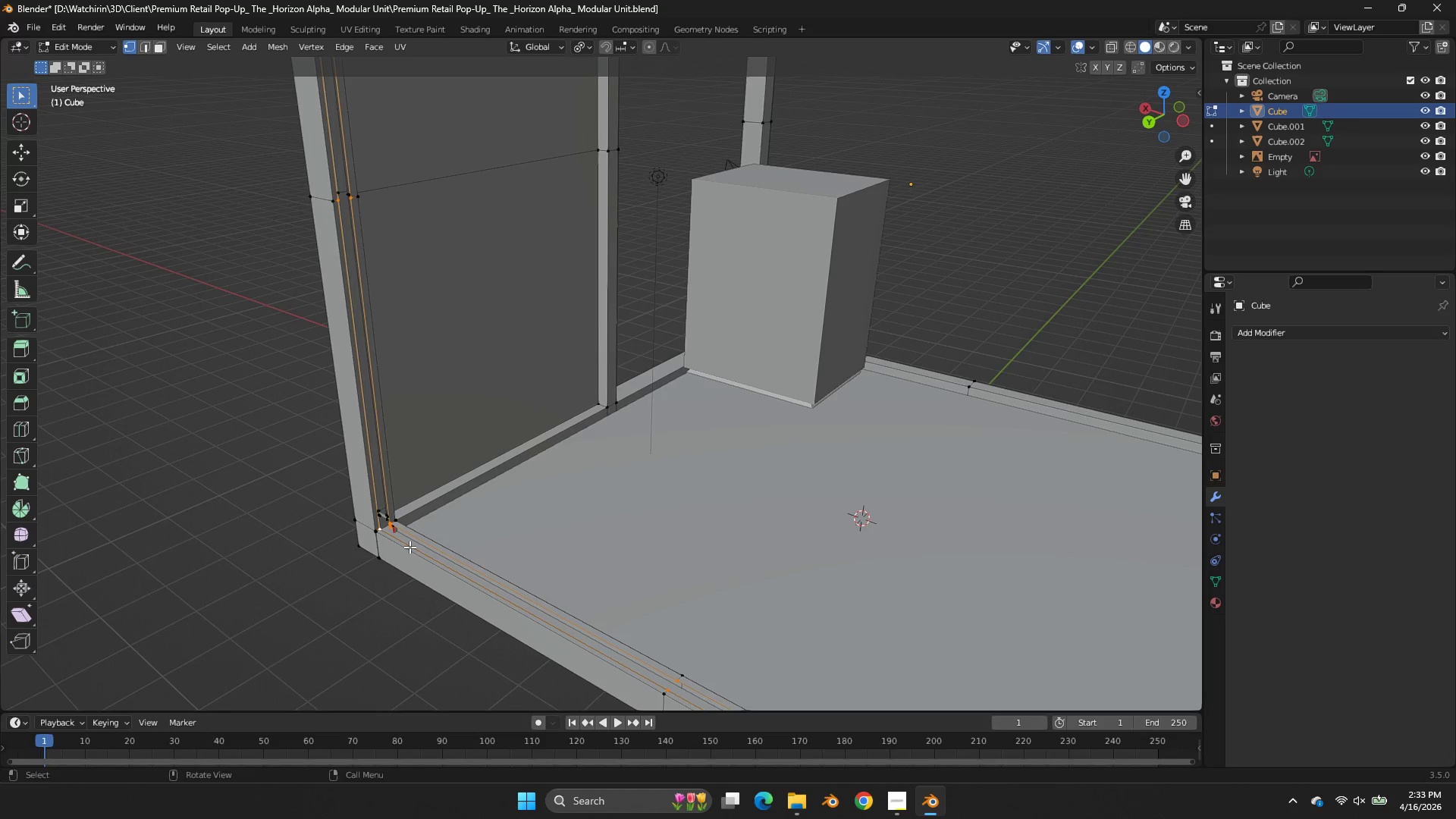 
key(Control+I)
 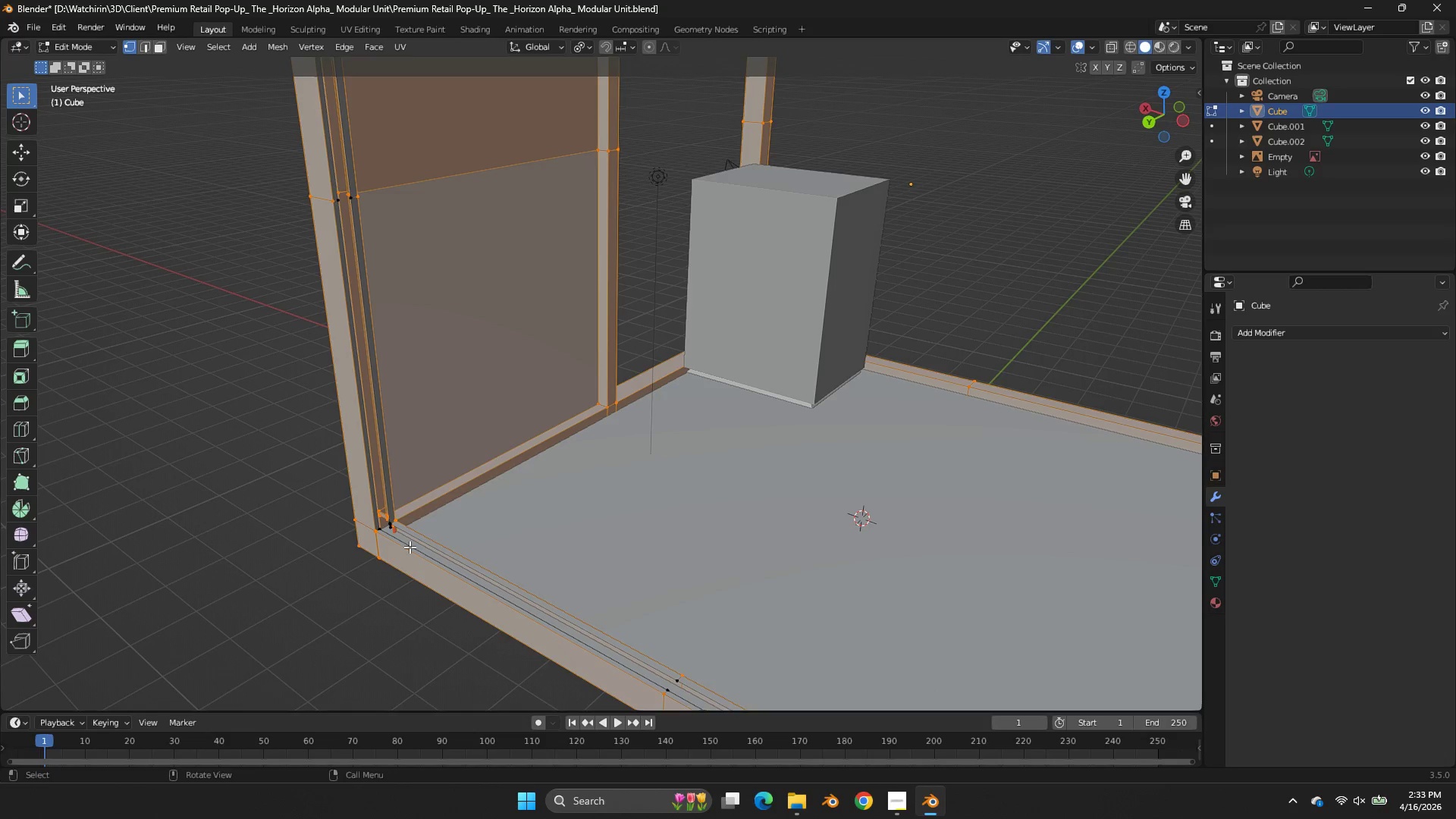 
key(H)
 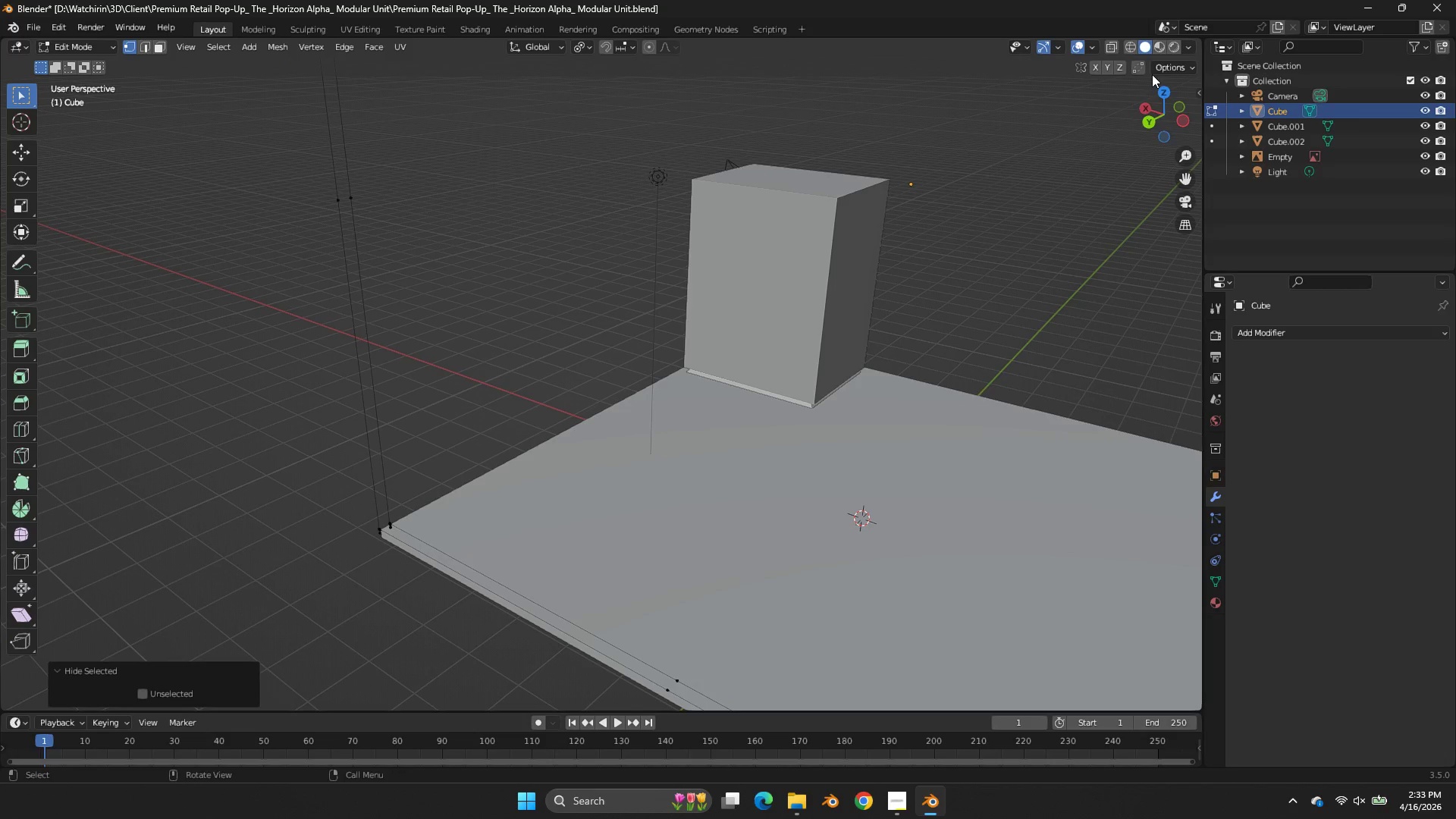 
left_click_drag(start_coordinate=[1156, 111], to_coordinate=[14, 100])
 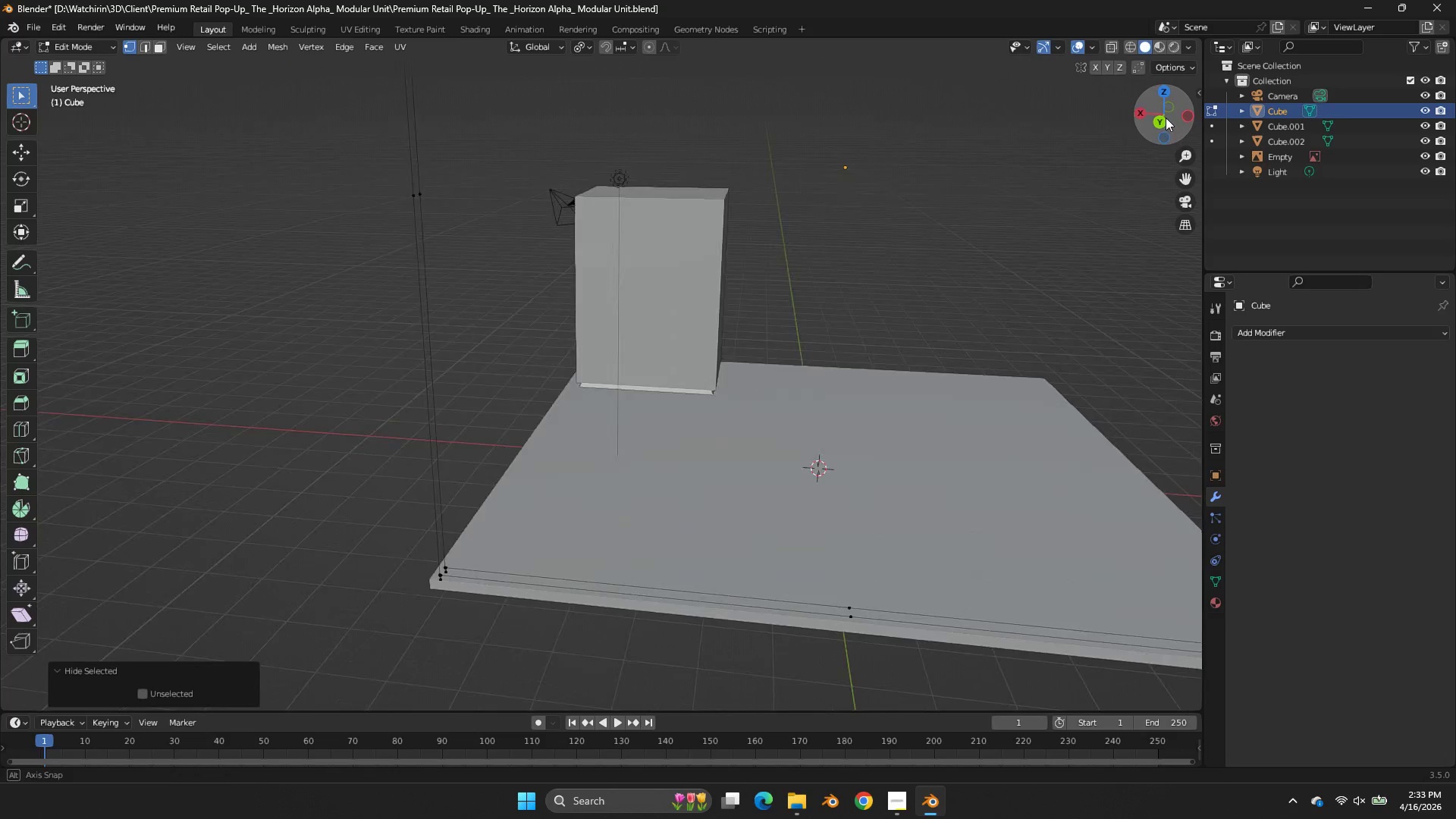 
left_click_drag(start_coordinate=[1160, 111], to_coordinate=[1167, 125])
 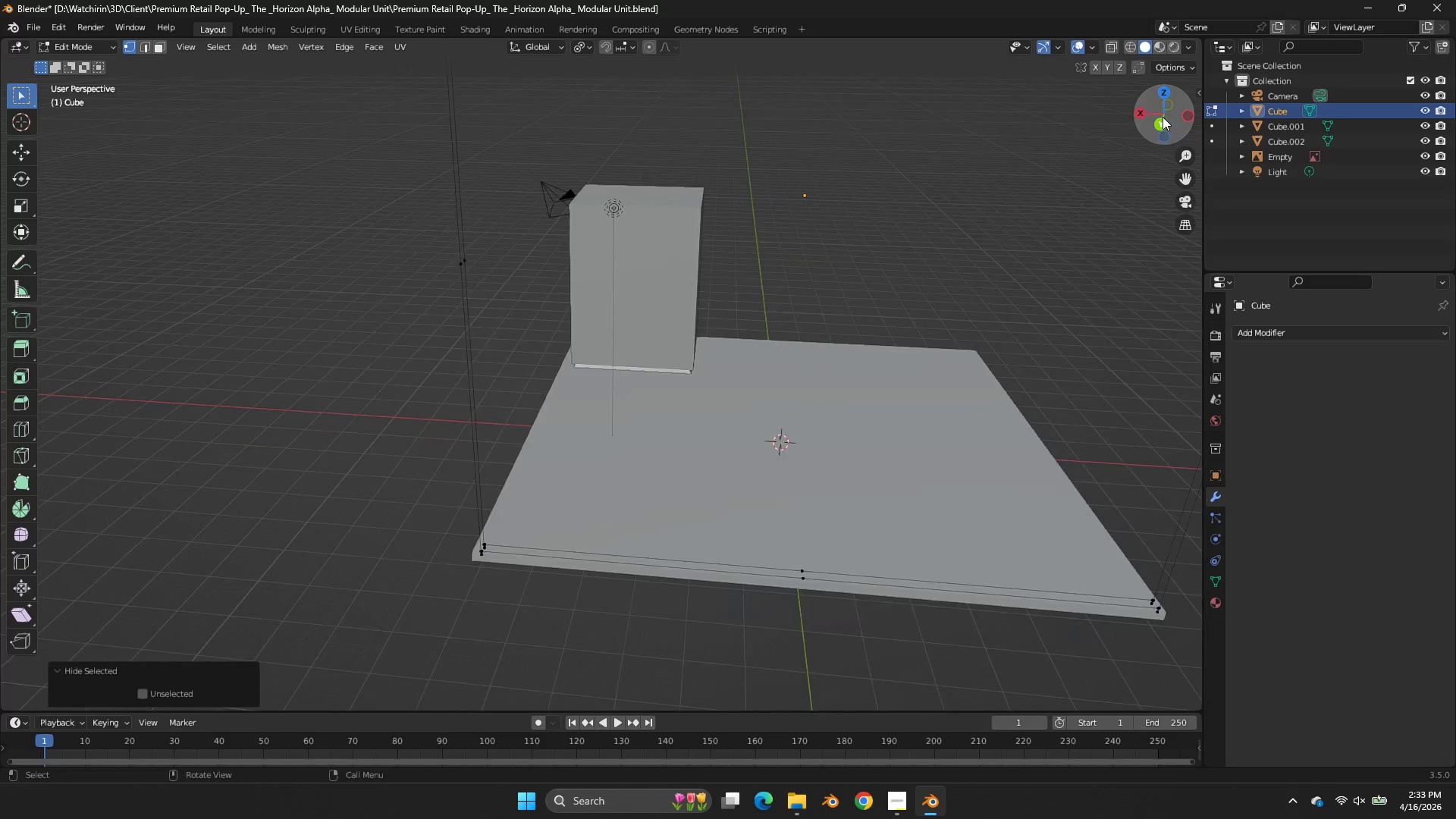 
left_click_drag(start_coordinate=[739, 166], to_coordinate=[668, 253])
 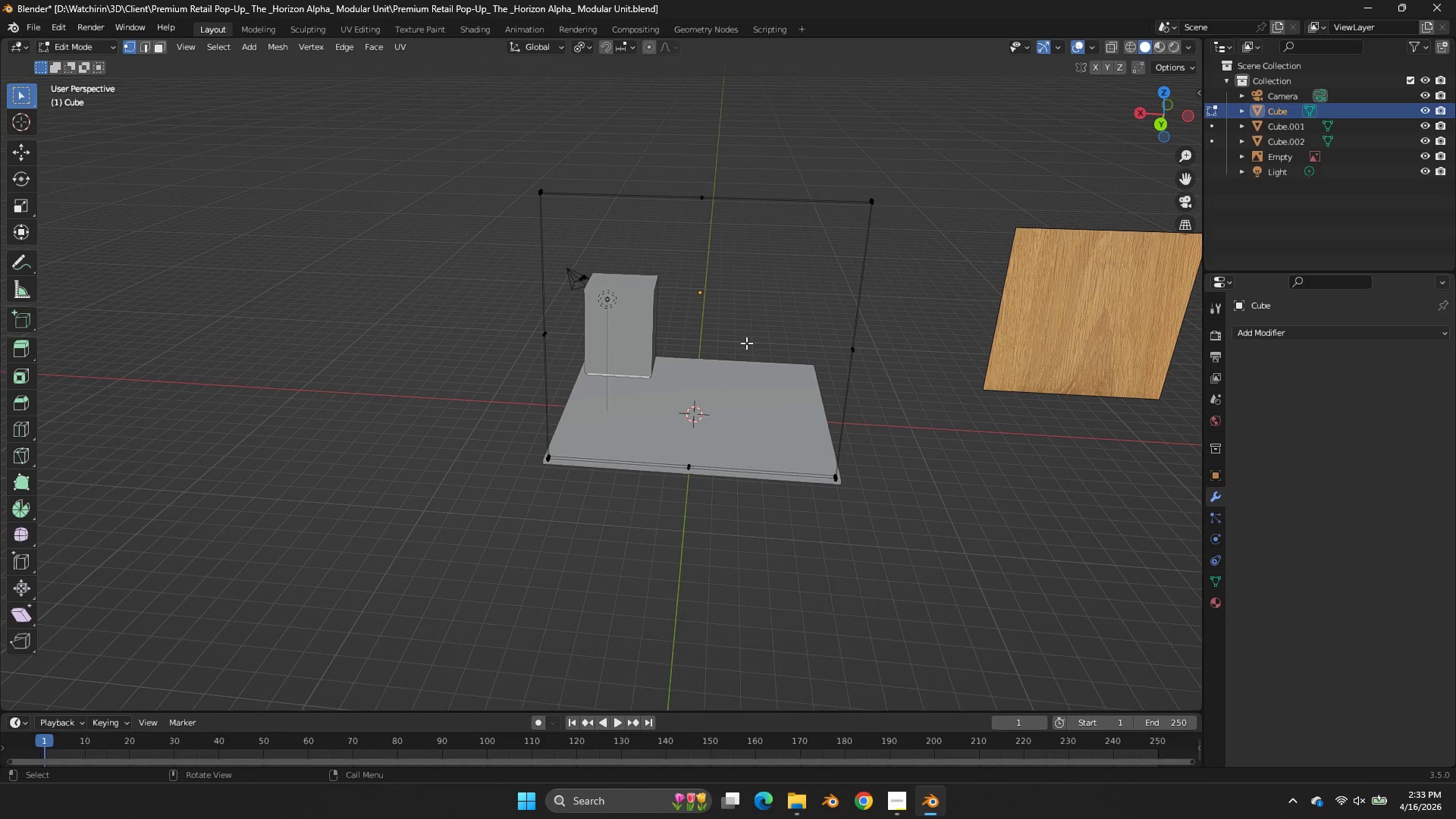 
scroll: coordinate [816, 200], scroll_direction: down, amount: 5.0
 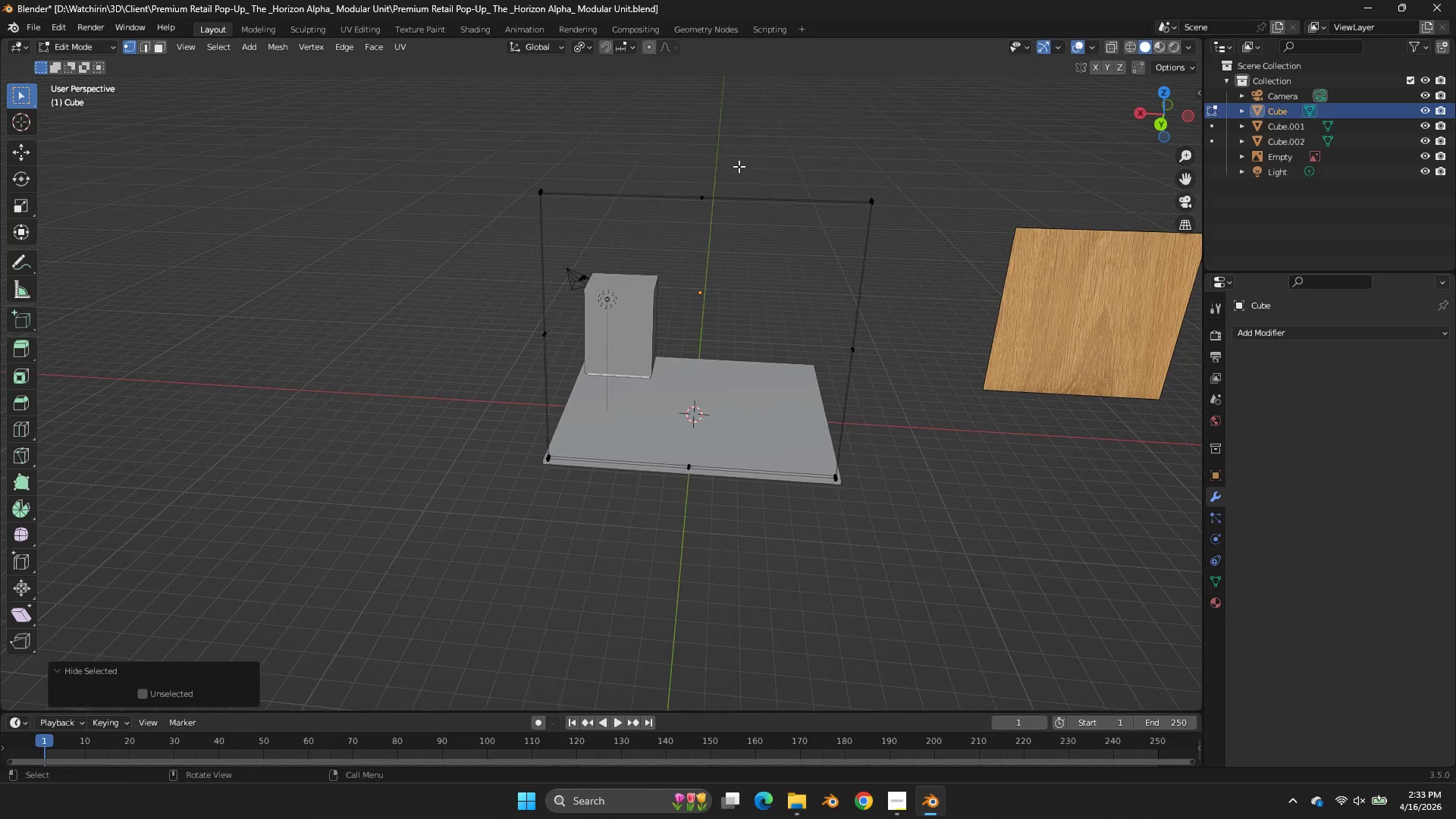 
left_click_drag(start_coordinate=[745, 155], to_coordinate=[679, 225])
 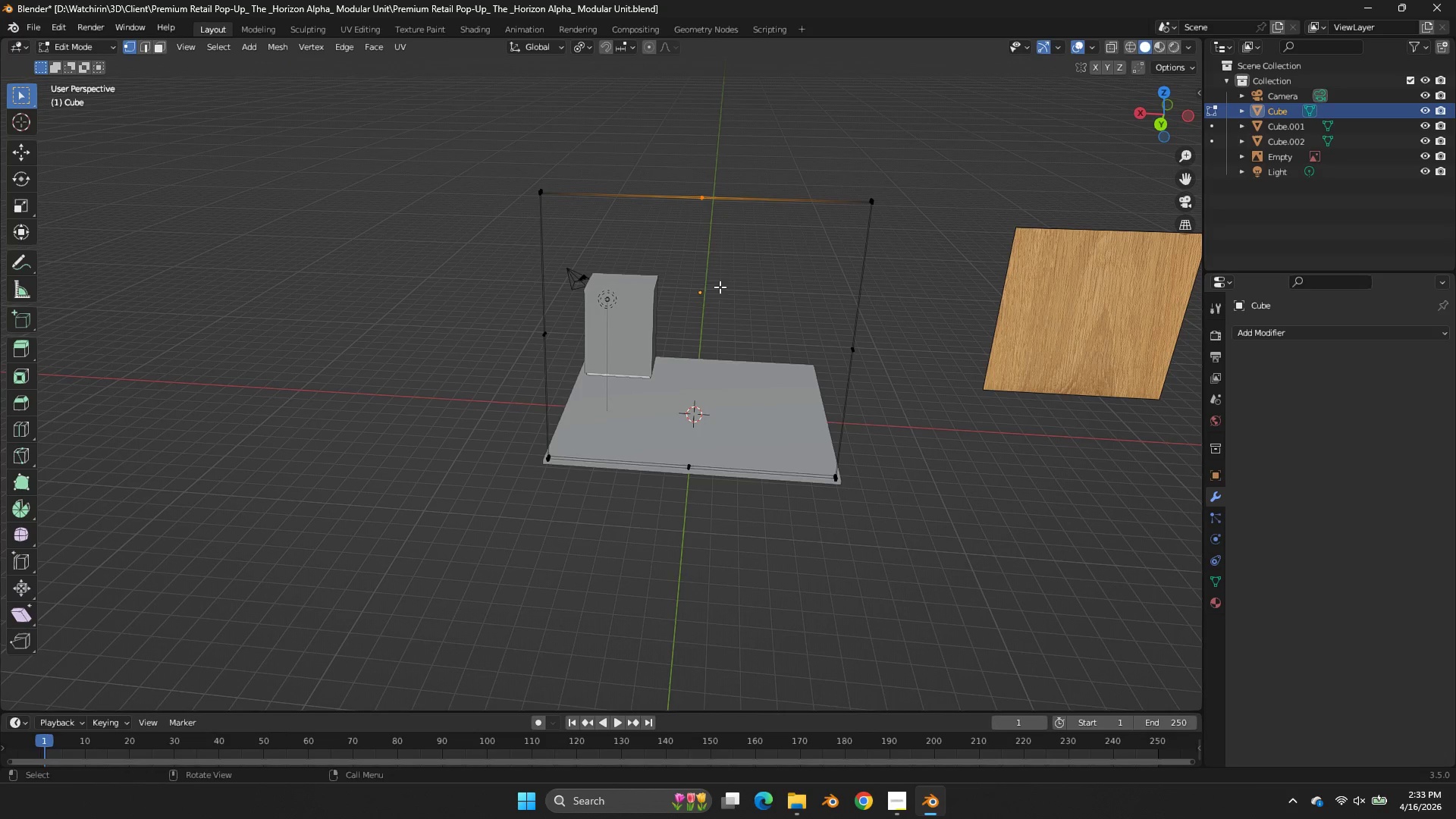 
hold_key(key=ShiftLeft, duration=0.61)
left_click_drag(start_coordinate=[730, 419], to_coordinate=[669, 522])
 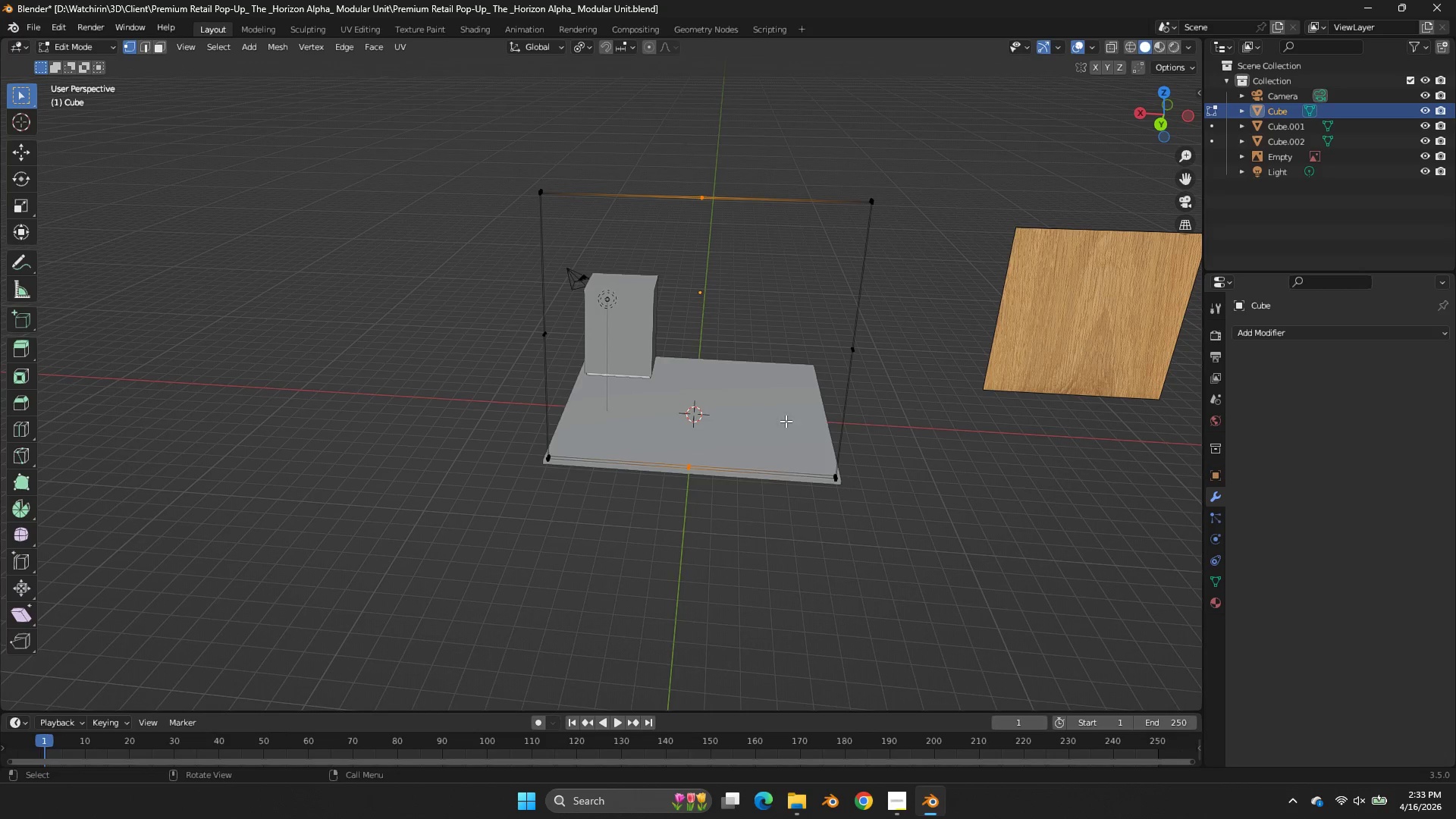 
key(F)
 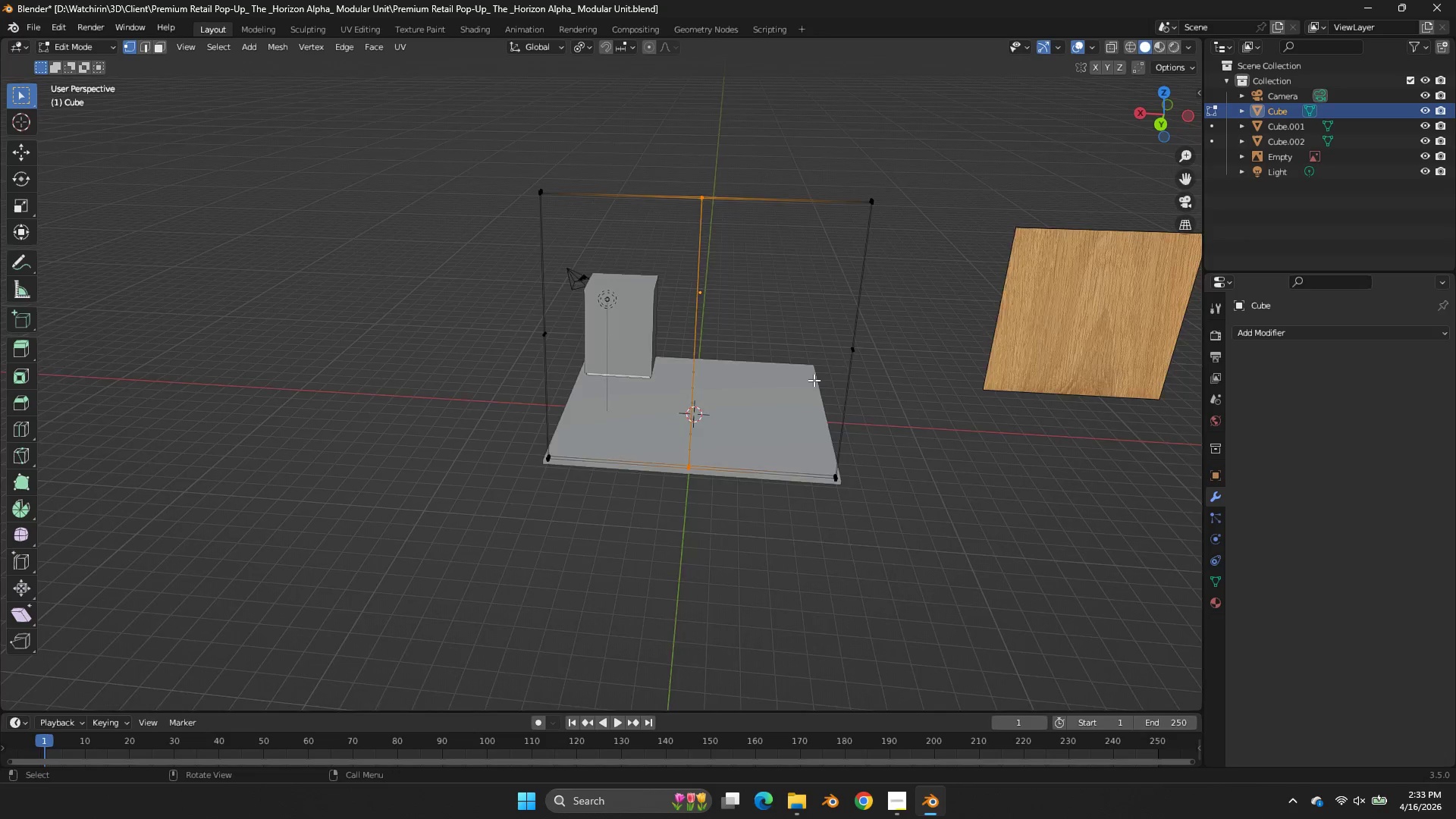 
scroll: coordinate [827, 364], scroll_direction: up, amount: 3.0
 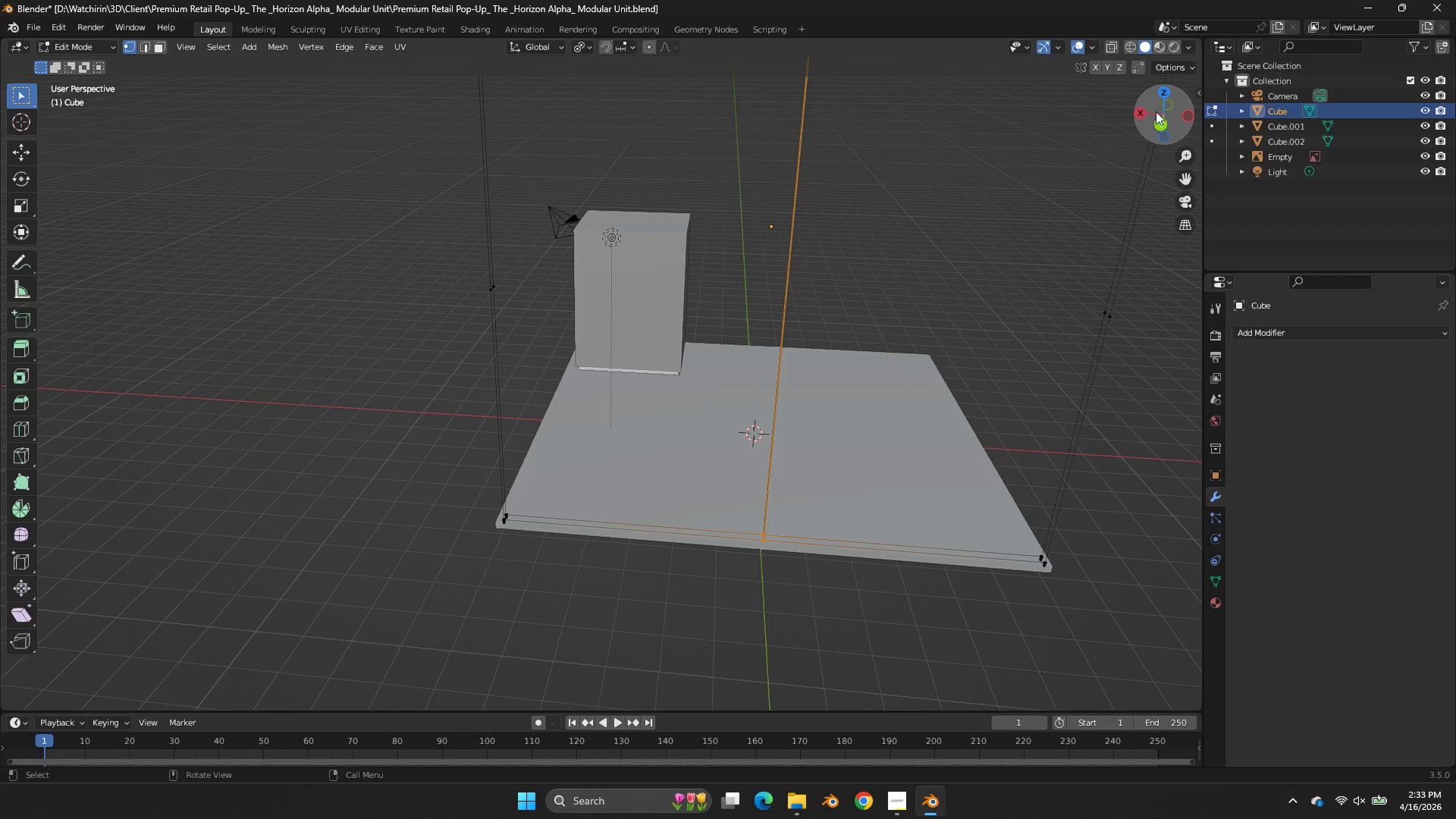 
left_click_drag(start_coordinate=[1161, 107], to_coordinate=[1195, 130])
 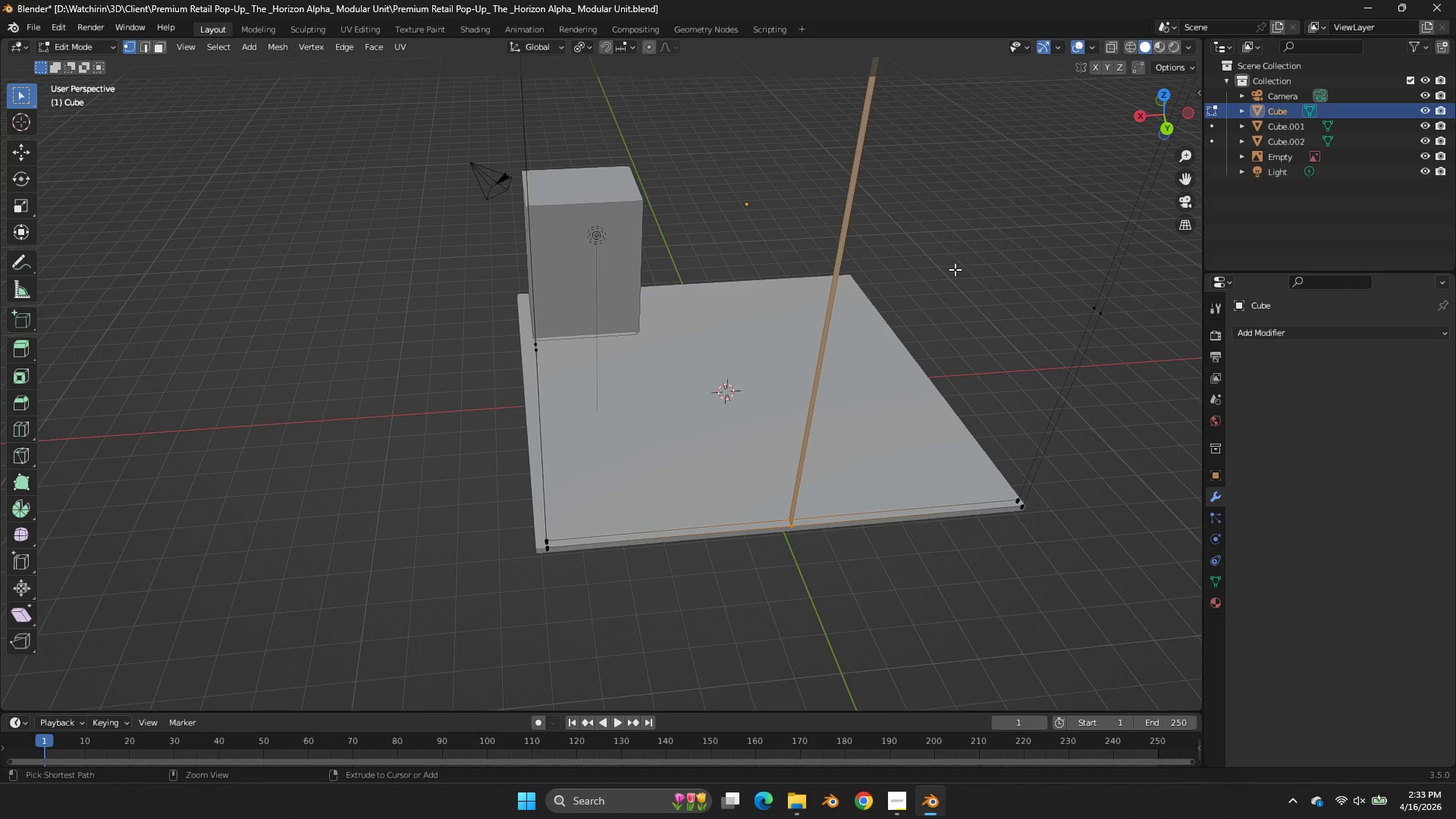 
key(Control+ControlLeft)
 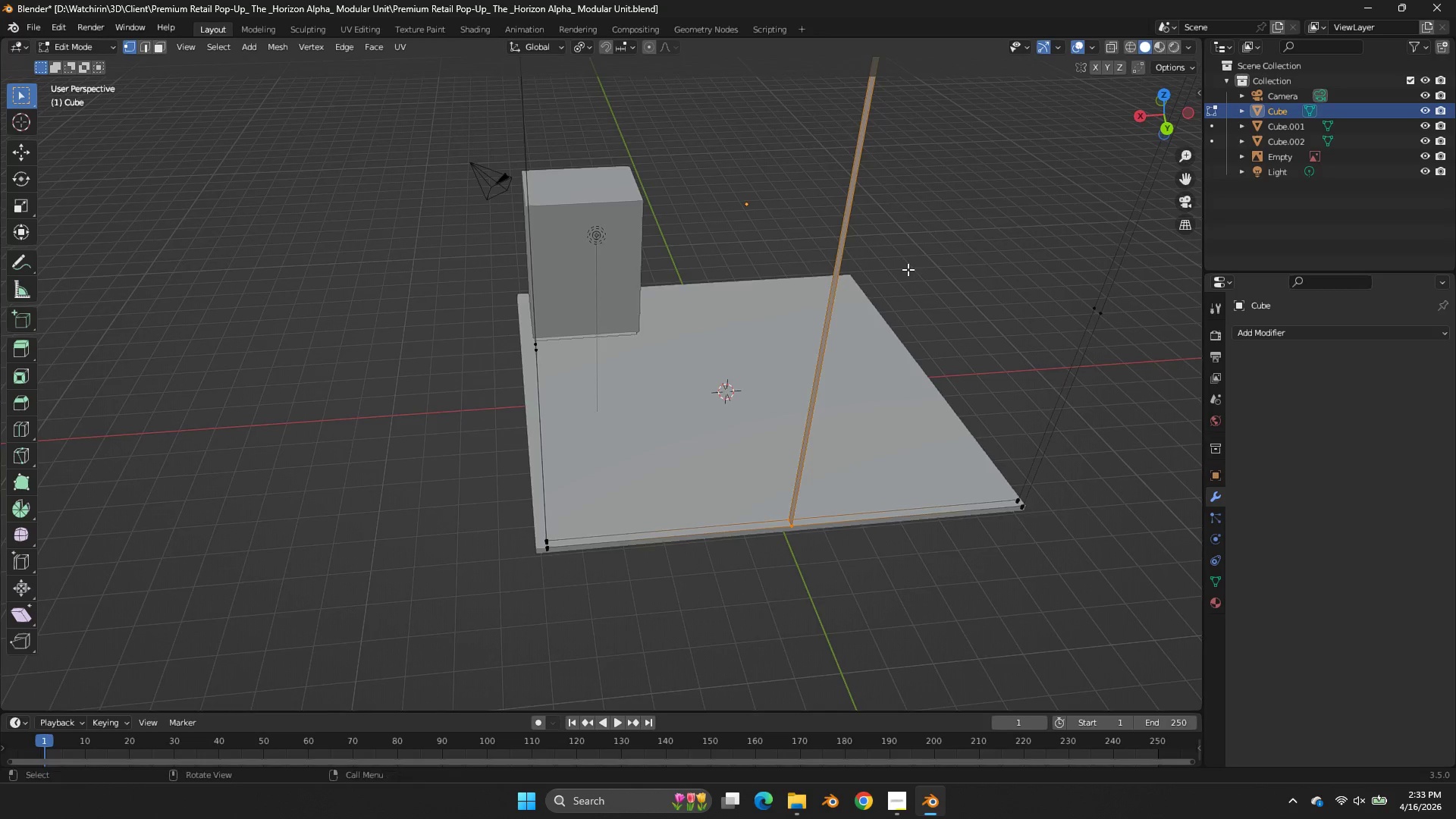 
key(Control+R)
 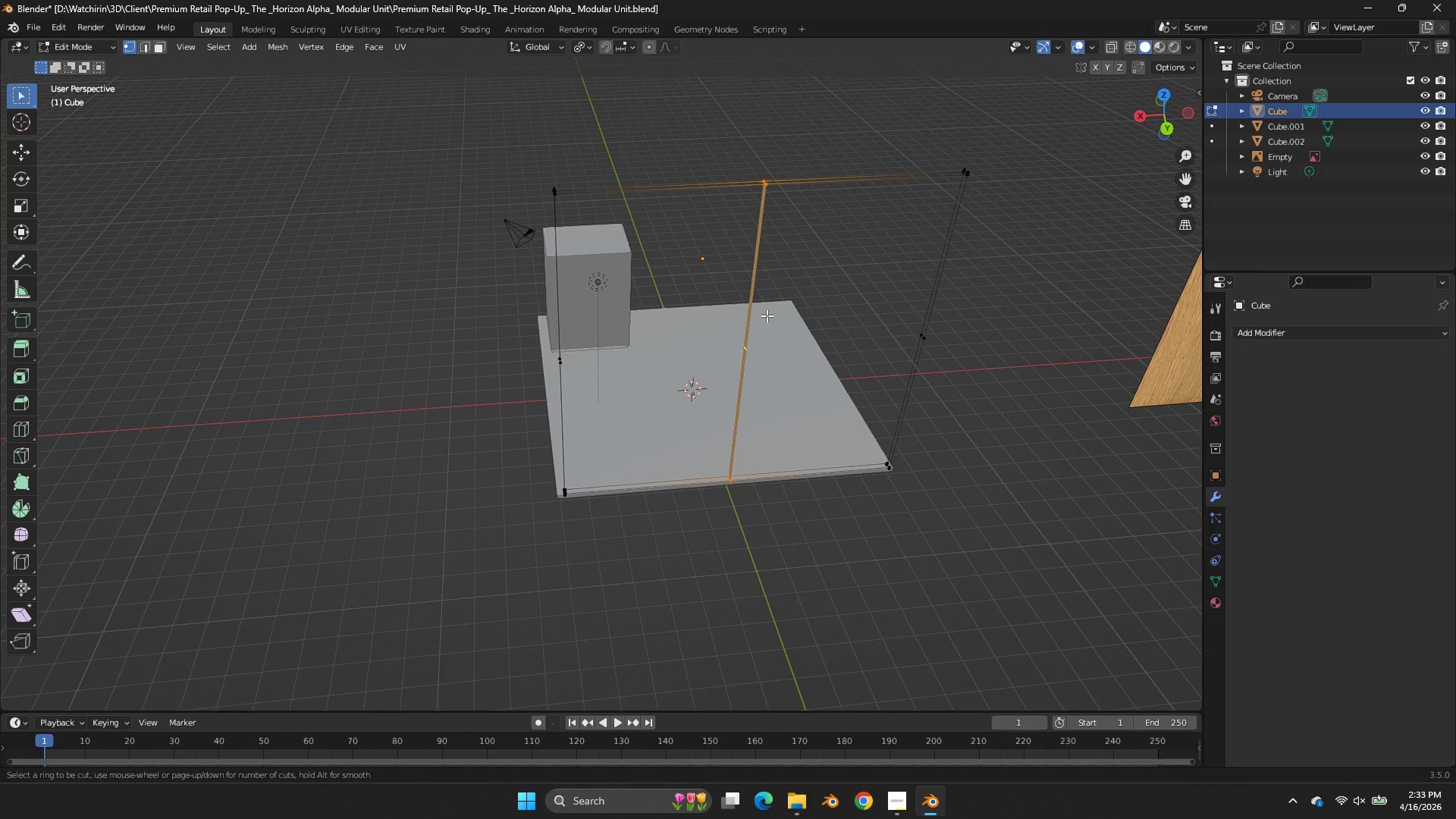 
scroll: coordinate [908, 269], scroll_direction: down, amount: 2.0
 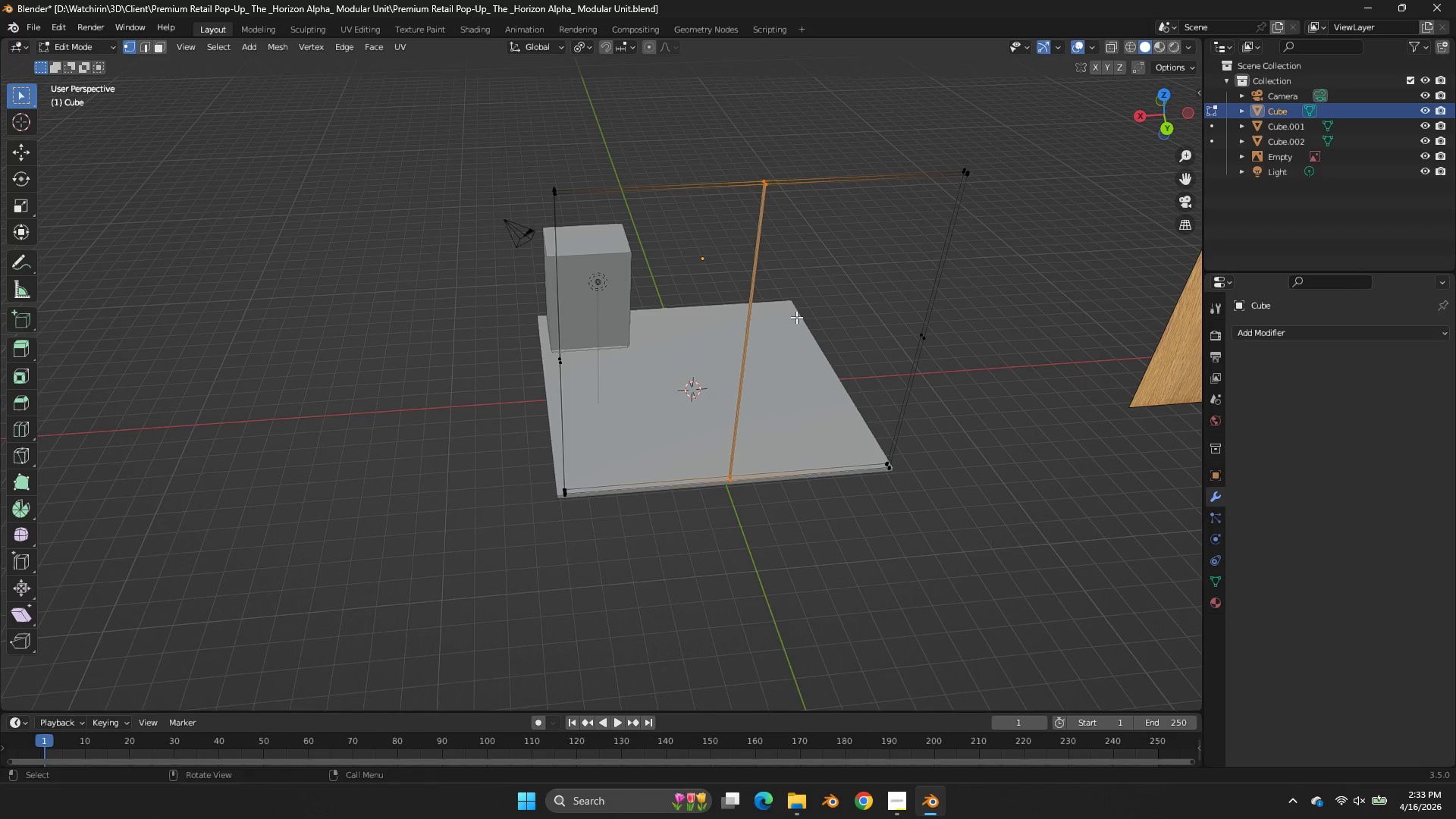 
right_click([767, 315])
 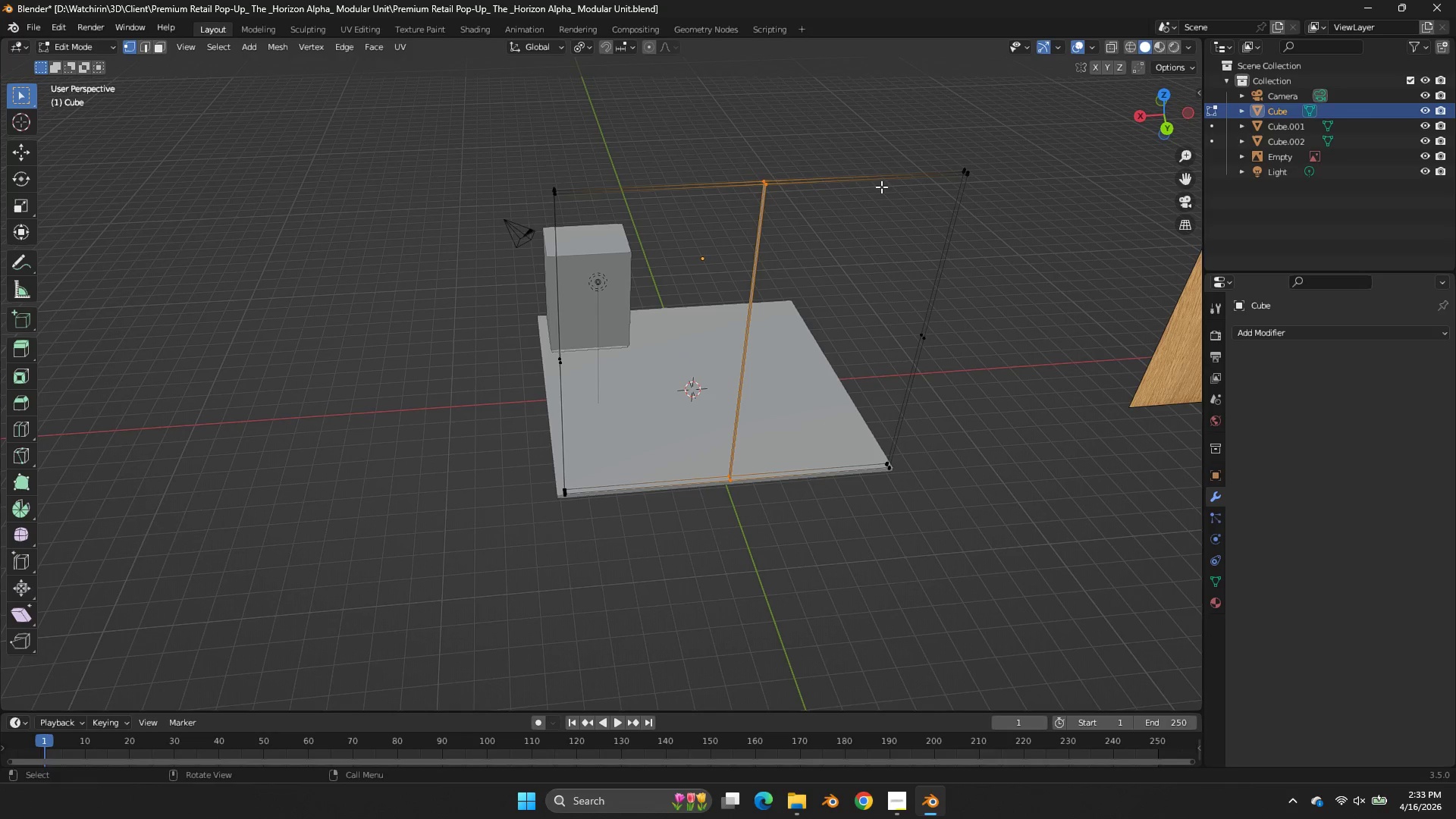 
key(Control+Z)
 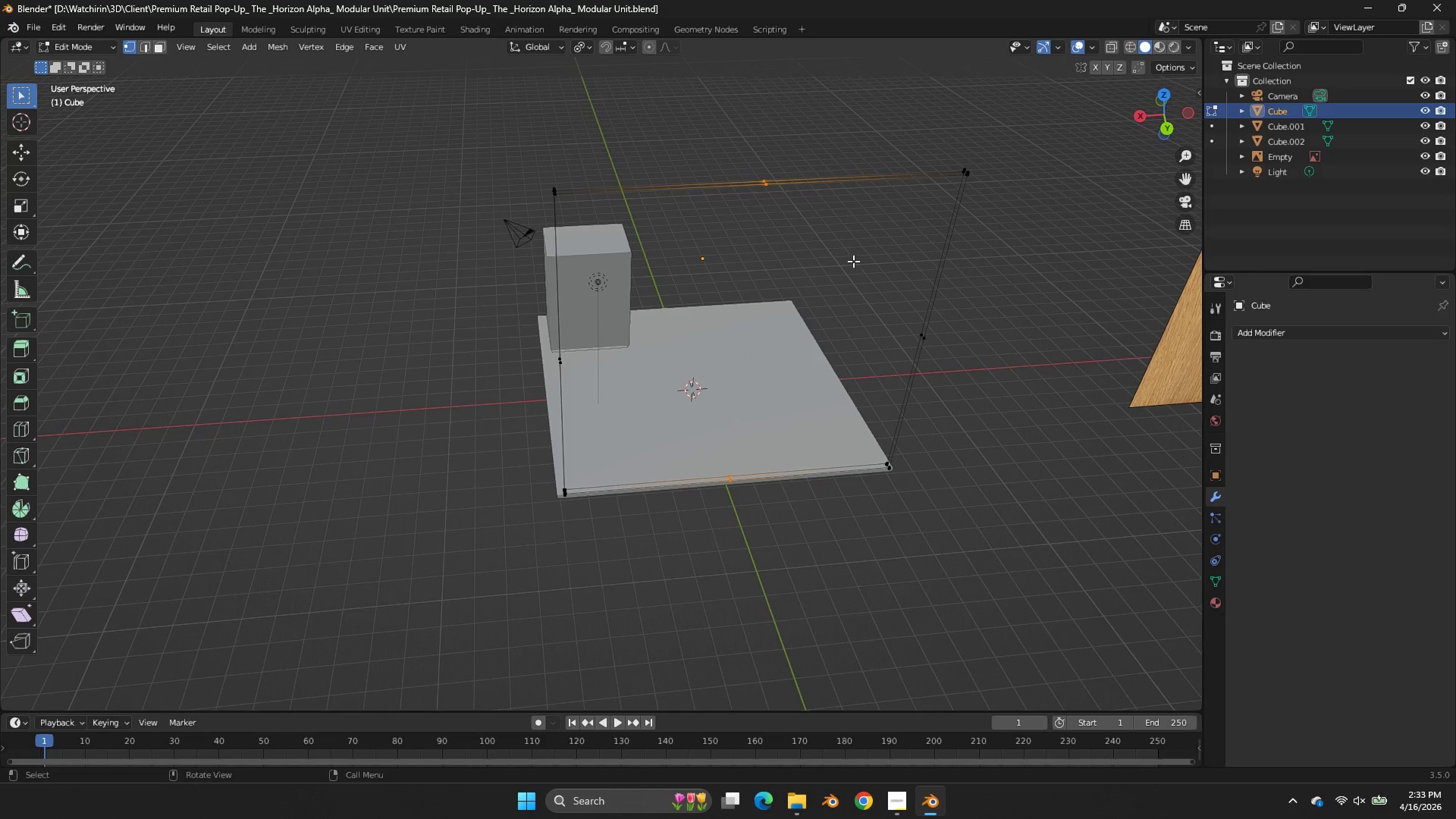 
scroll: coordinate [851, 262], scroll_direction: up, amount: 1.0
 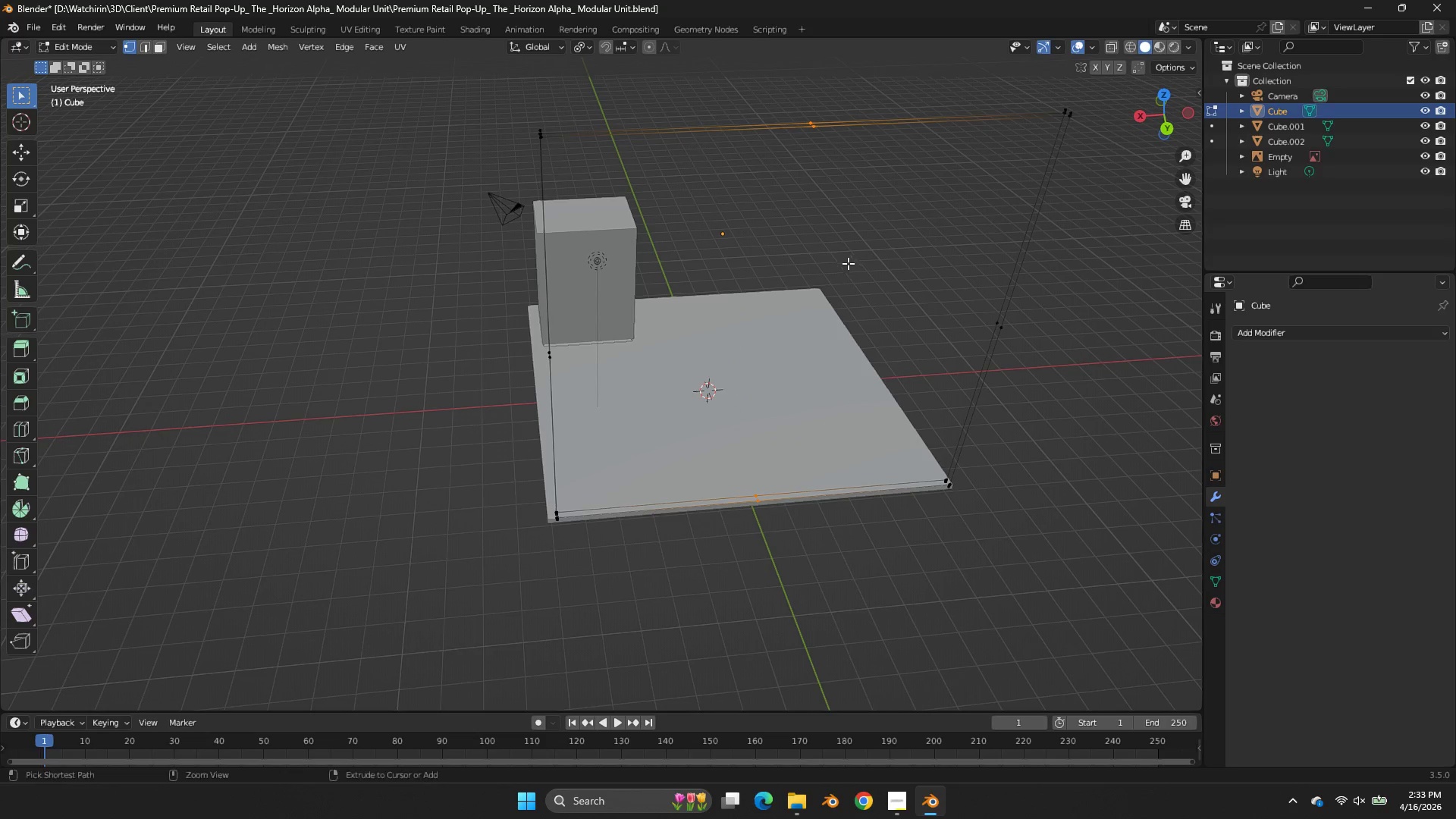 
key(Control+R)
 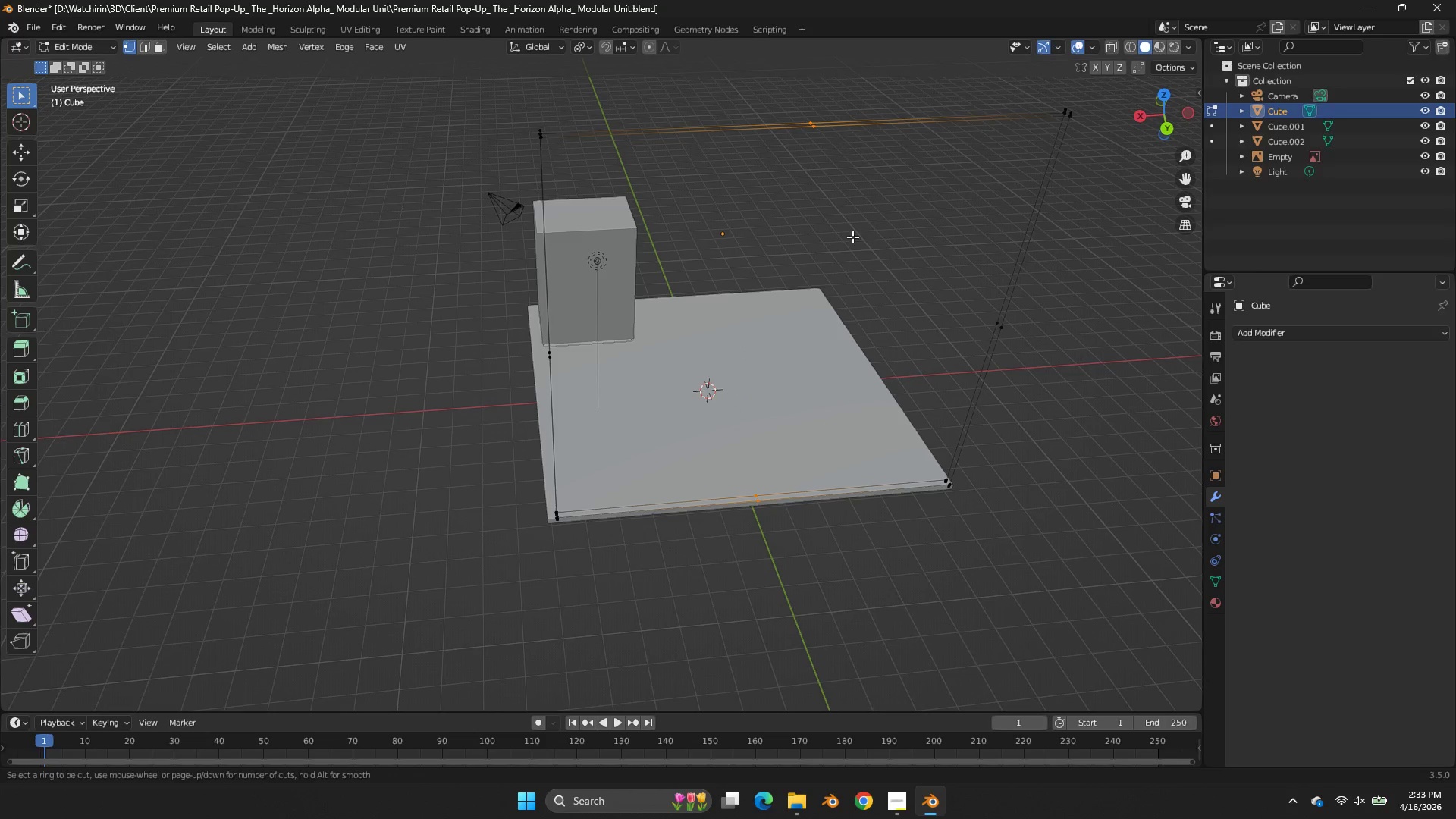 
type(ff)
 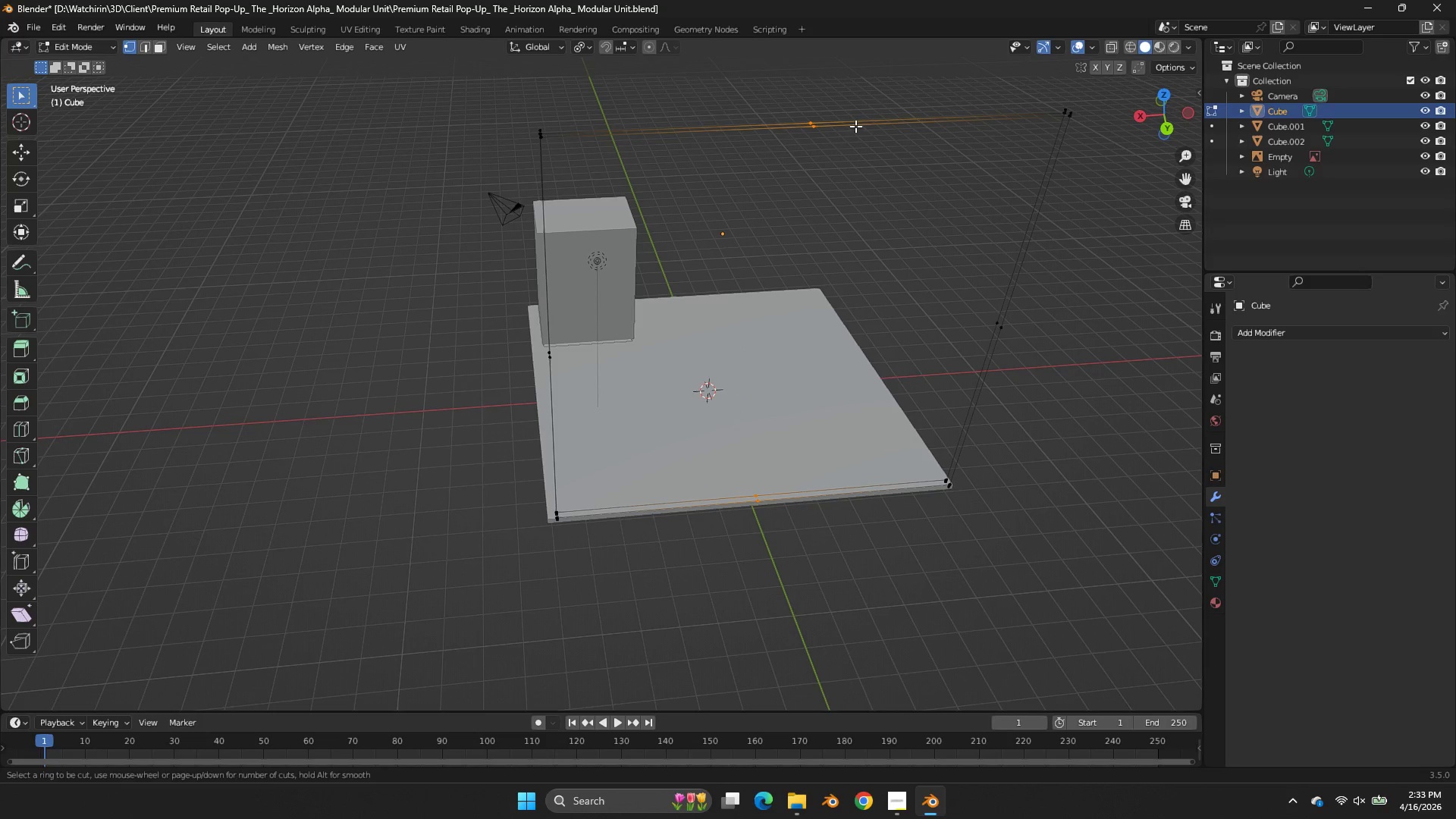 
key(Control+Z)
 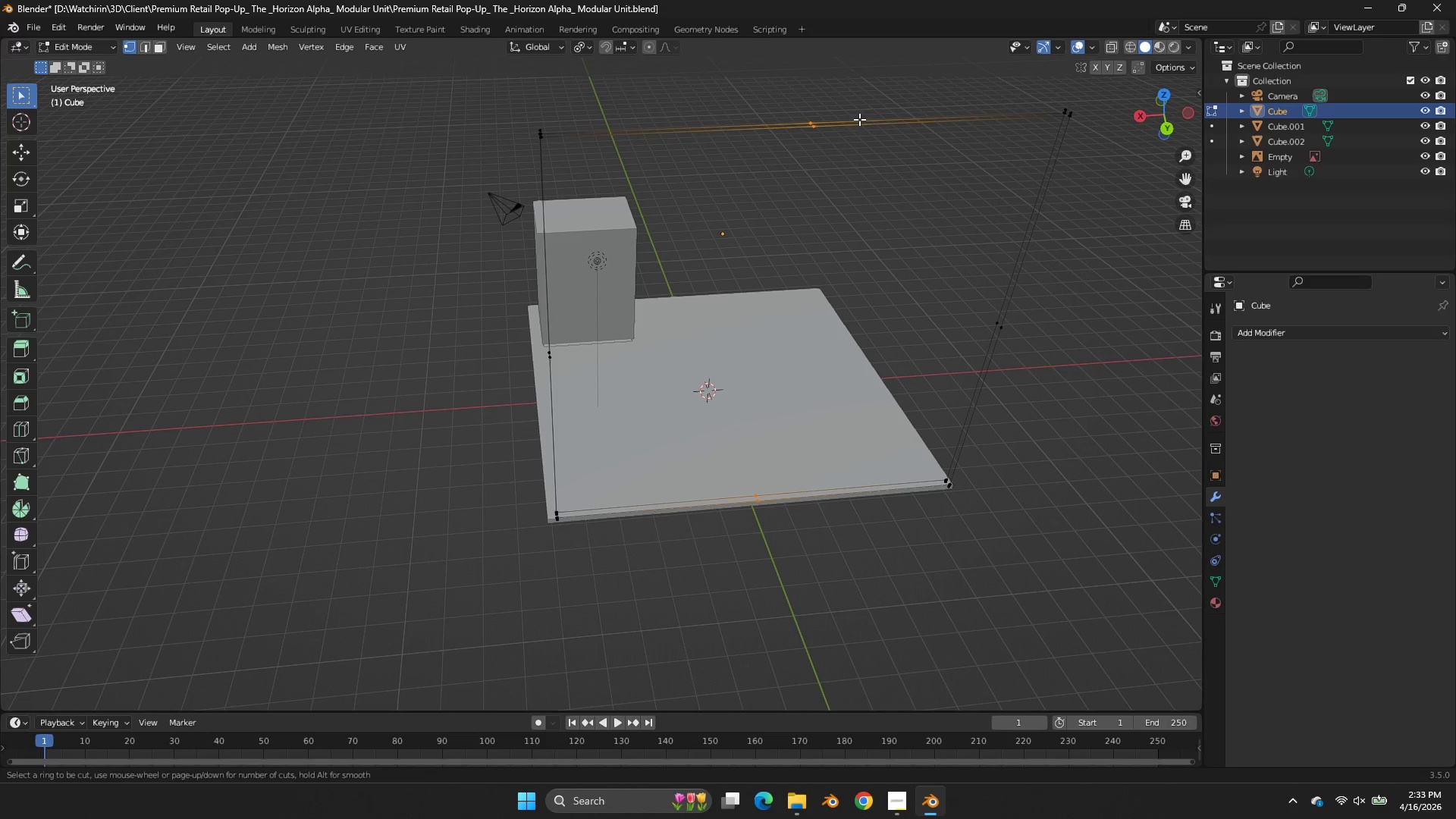 
key(Z)
 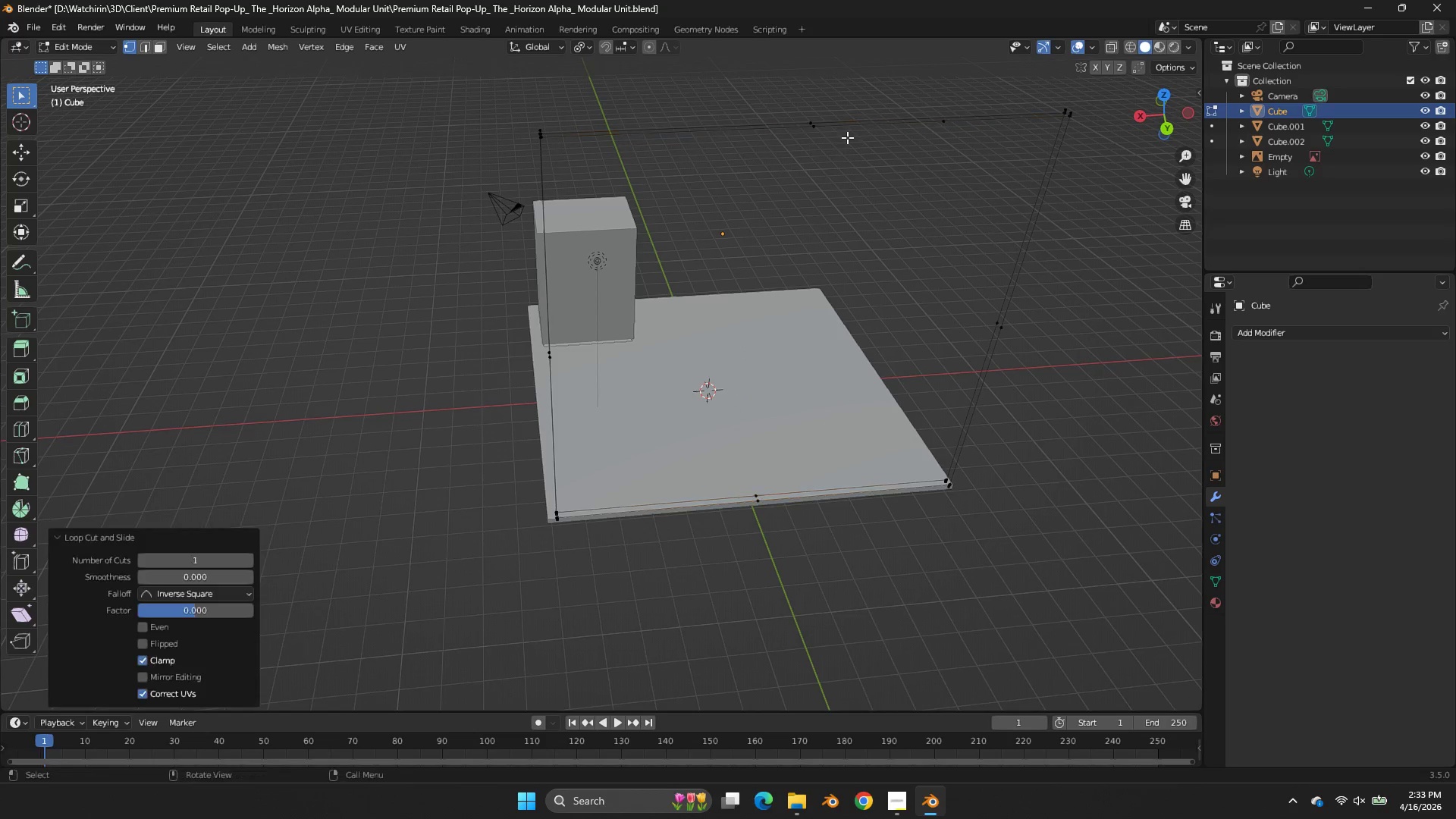 
double_click([844, 138])
 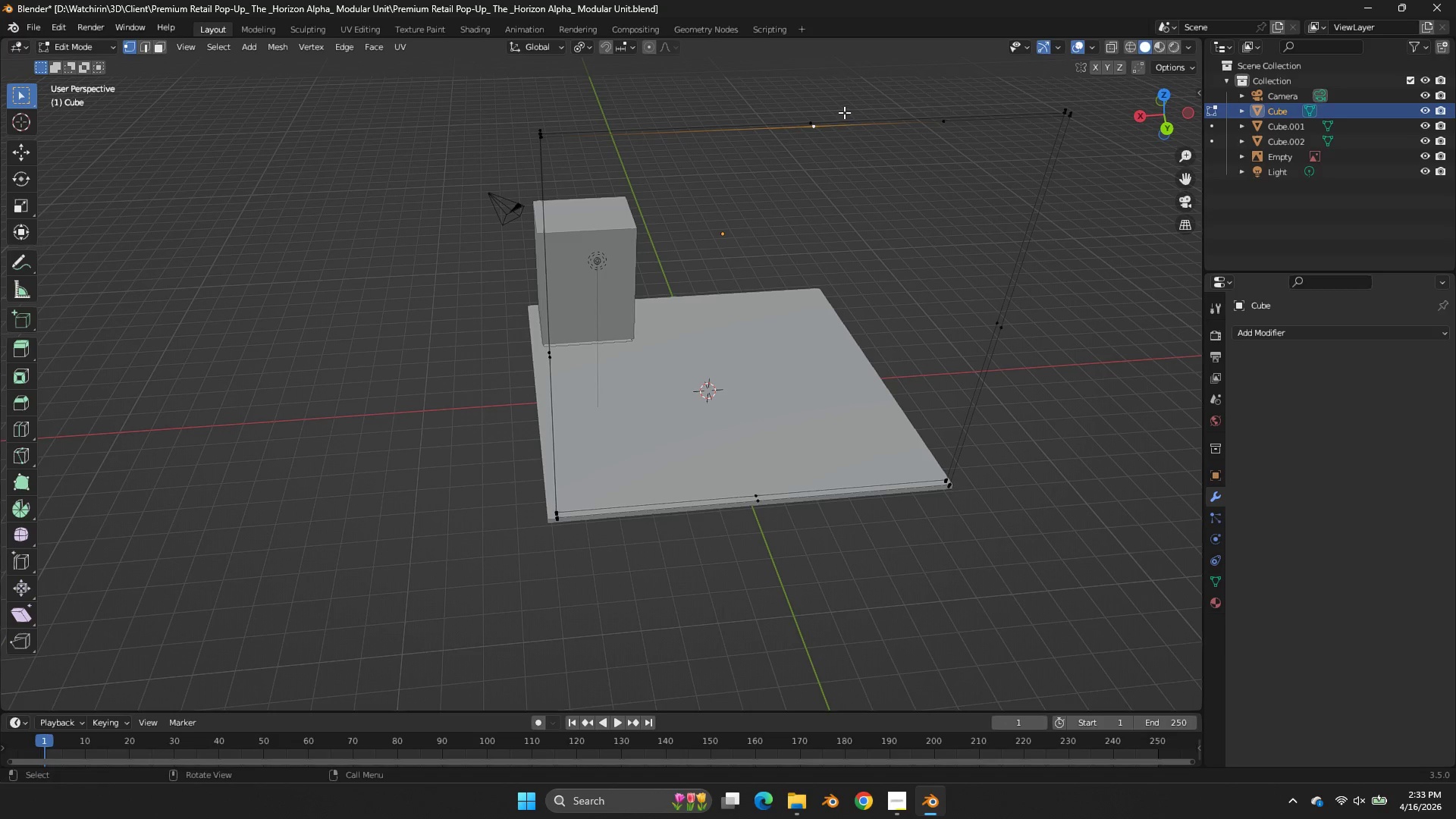 
left_click_drag(start_coordinate=[844, 112], to_coordinate=[761, 158])
 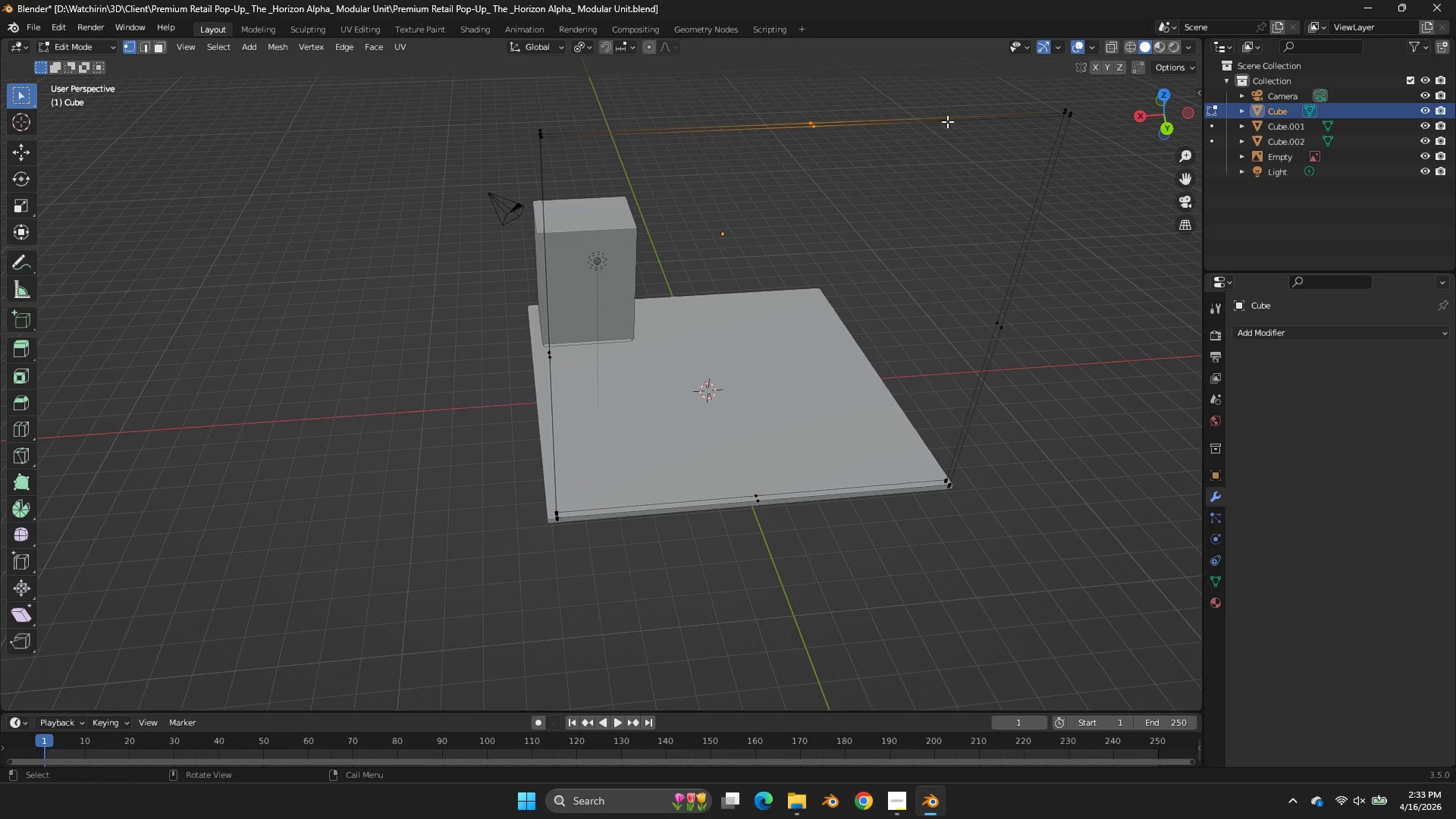 
left_click([951, 120])
 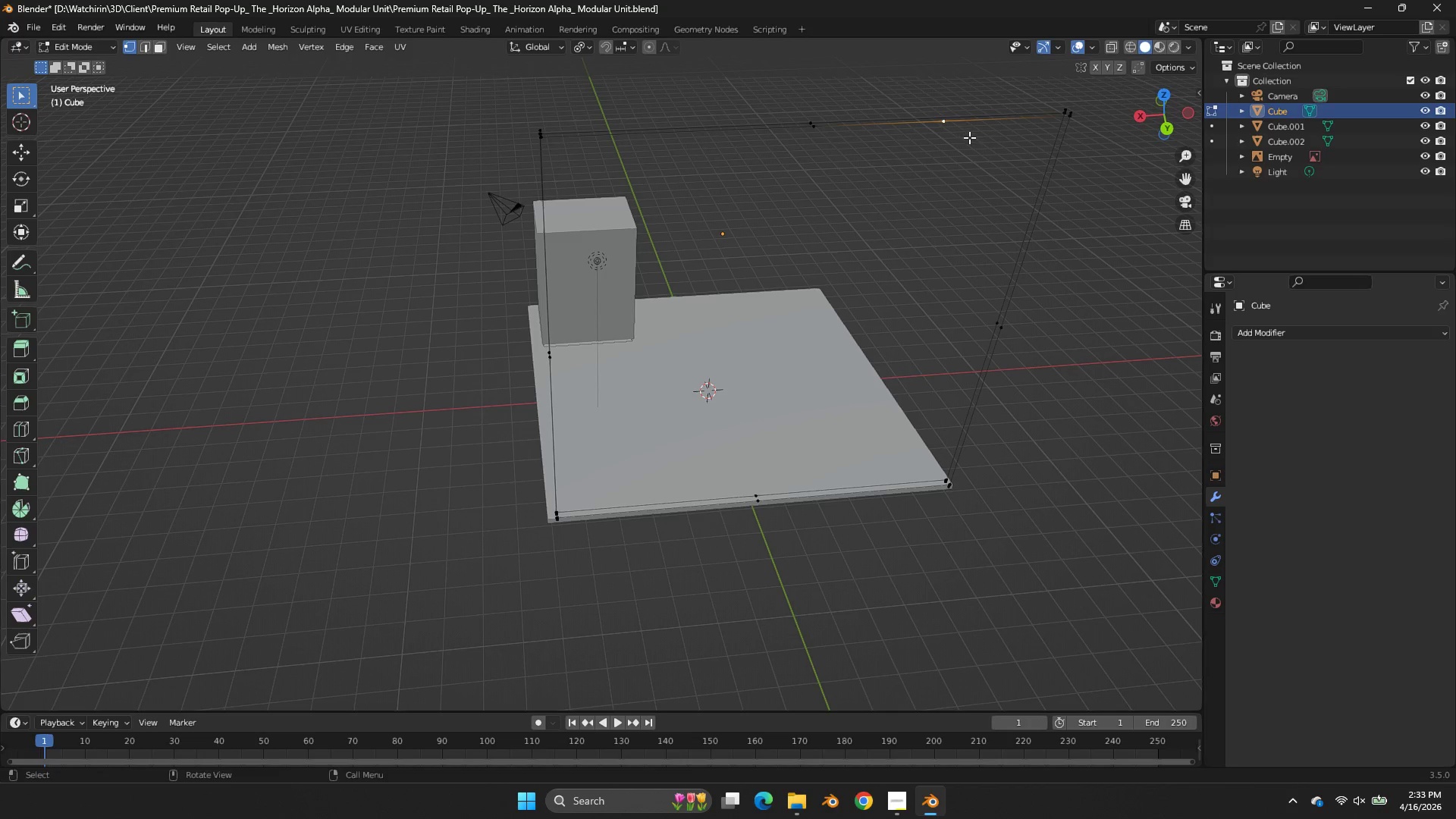 
key(X)
 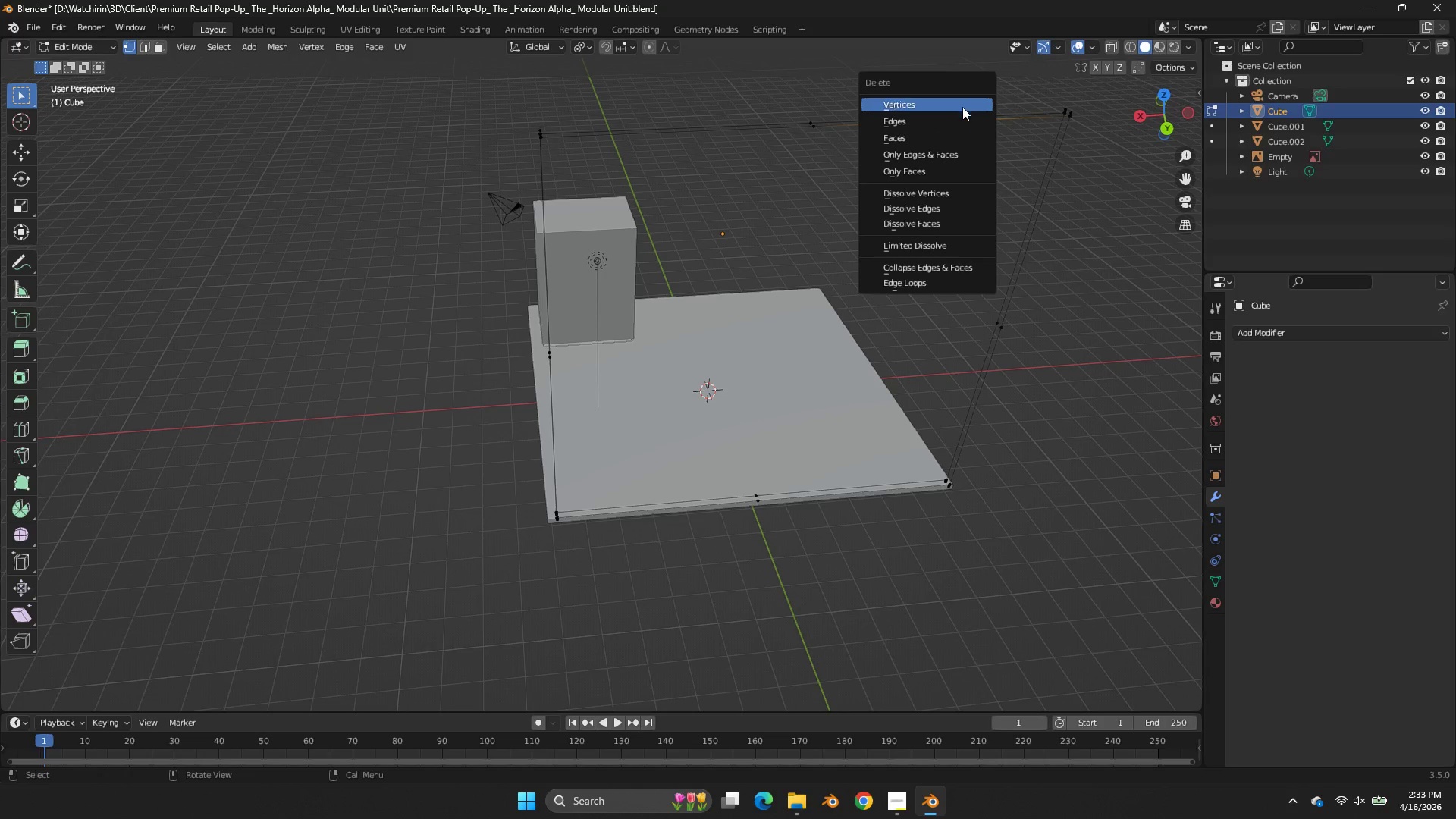 
left_click([962, 107])
 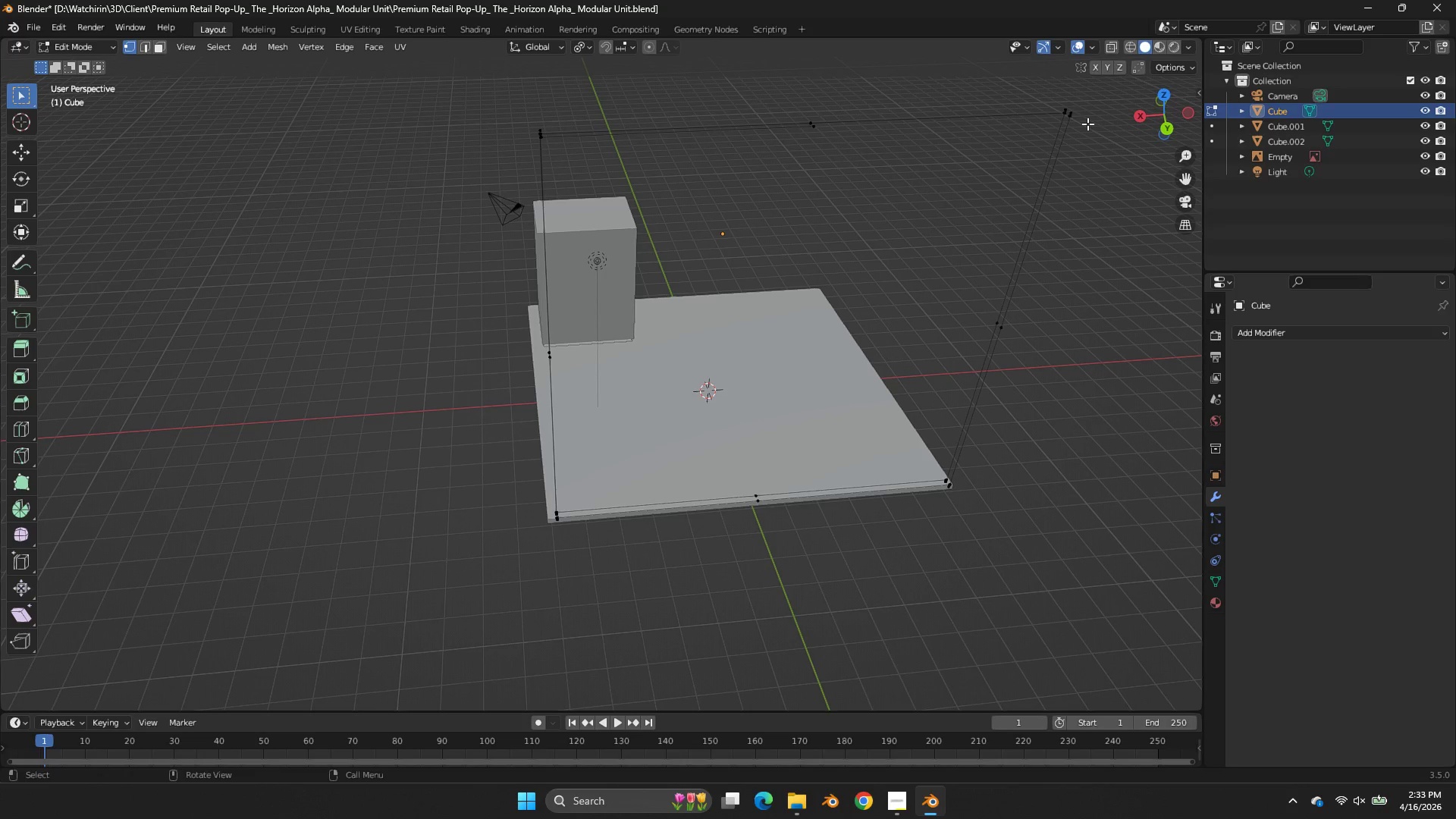 
double_click([1087, 124])
 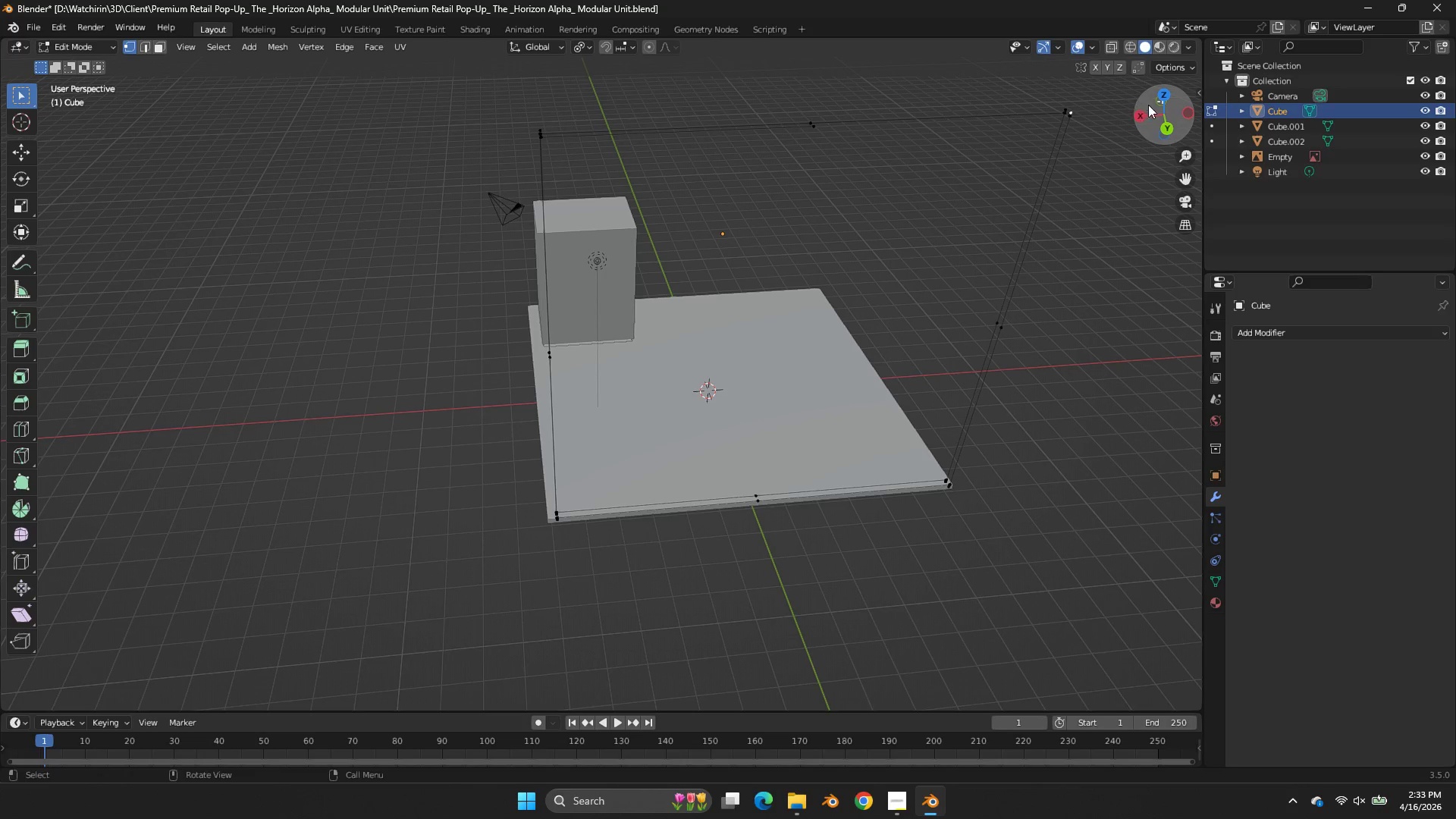 
left_click_drag(start_coordinate=[1150, 106], to_coordinate=[1031, 107])
 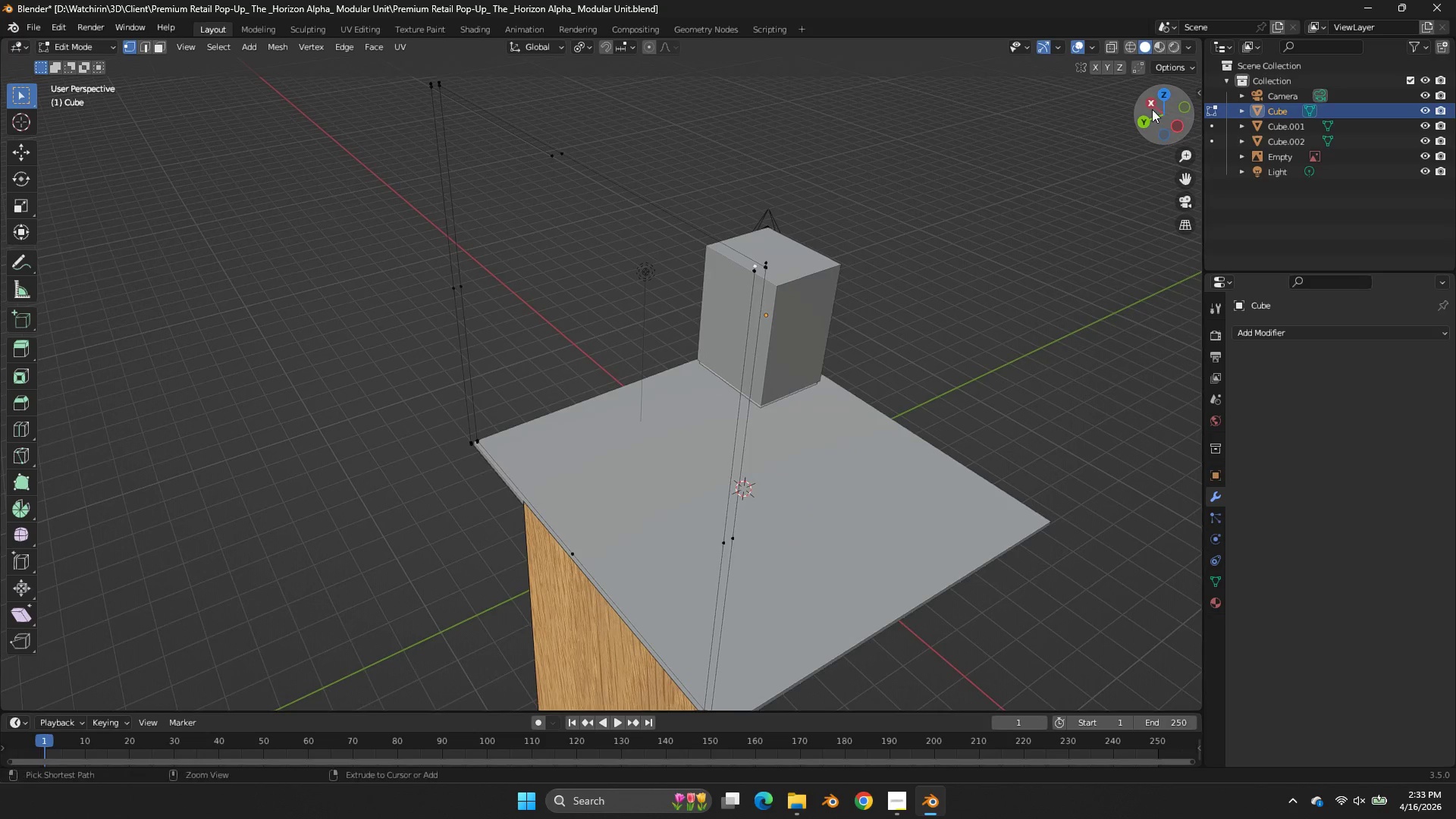 
key(Control+Z)
 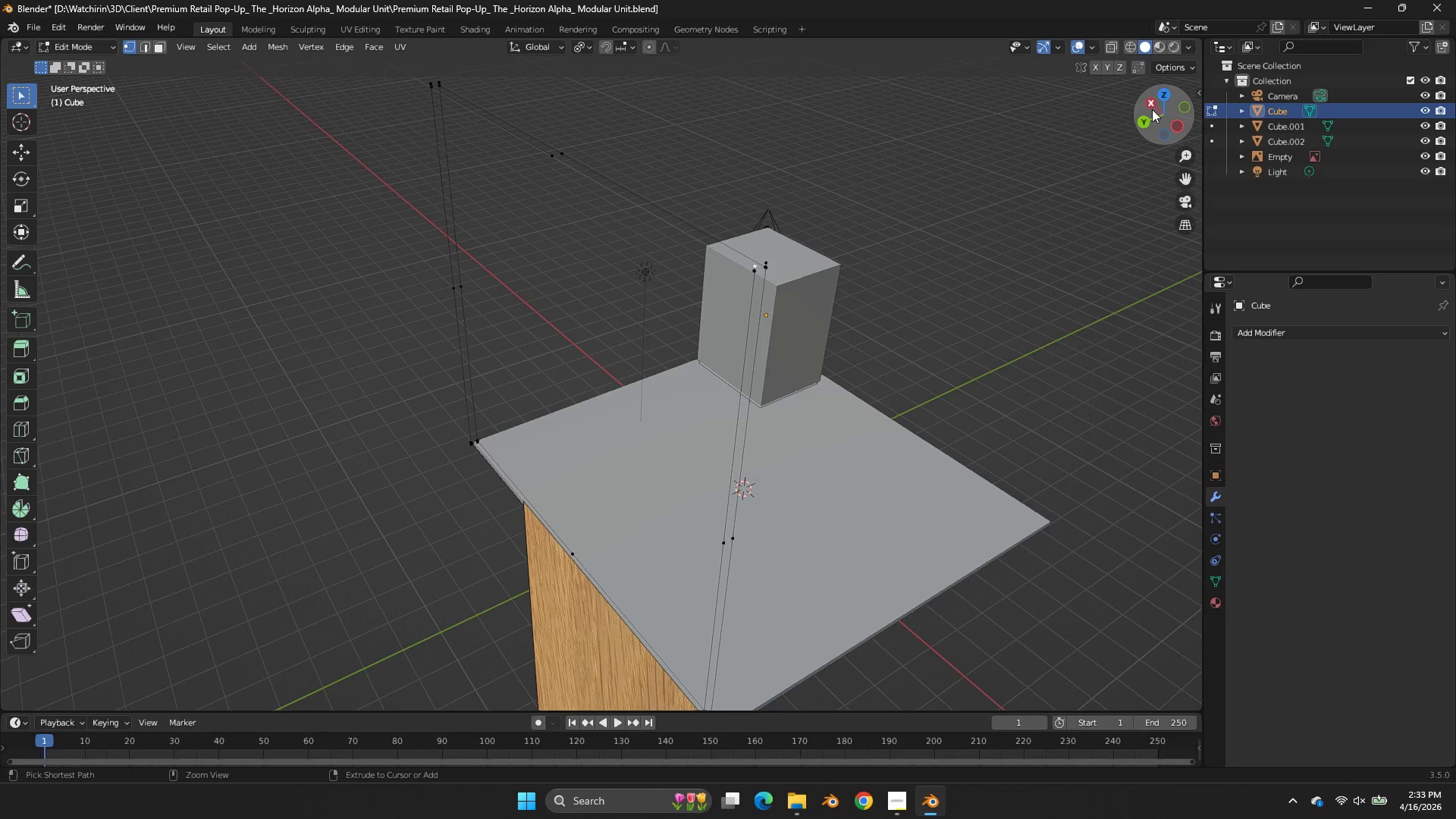 
key(Control+Z)
 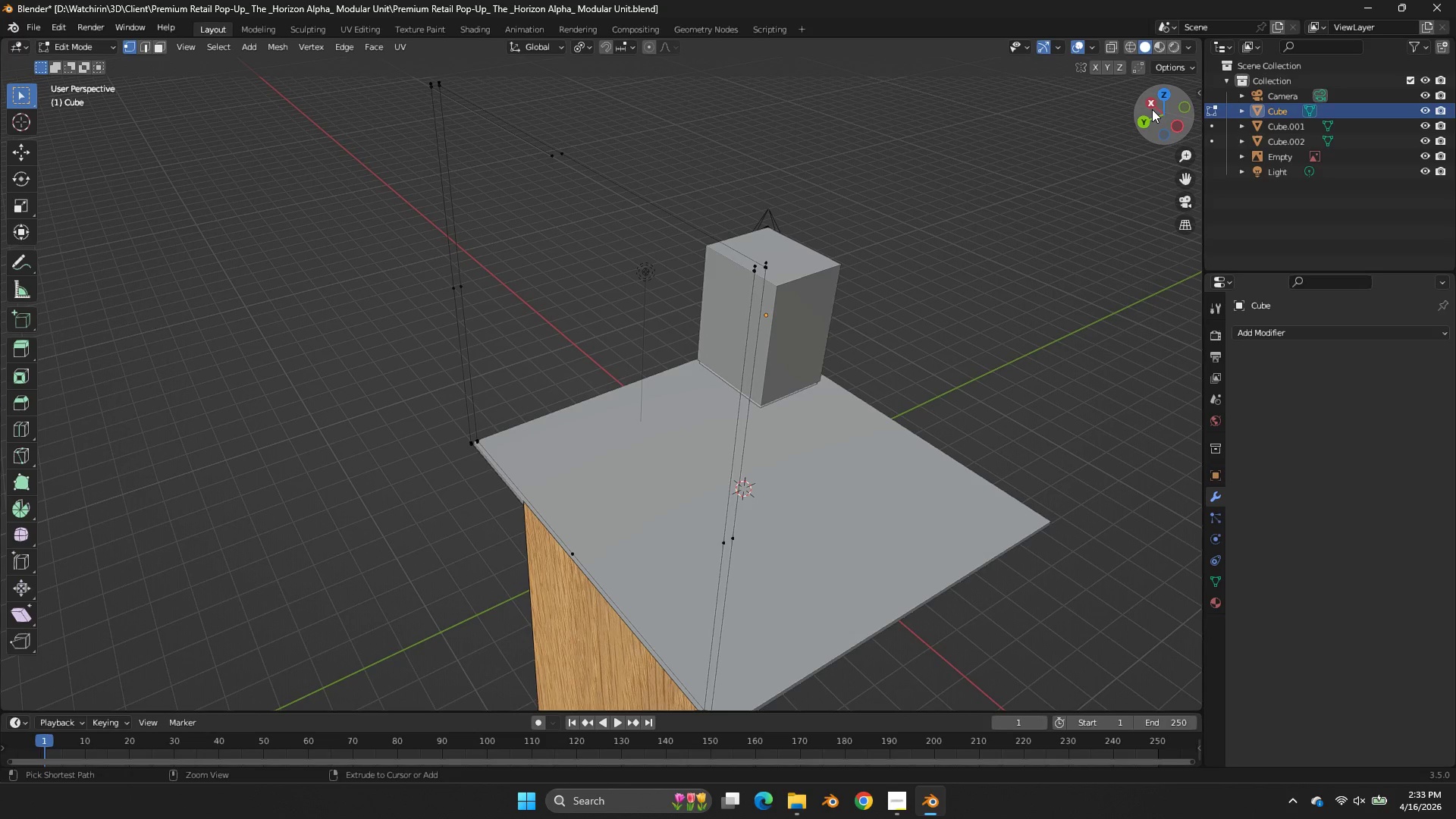 
key(Control+Z)
 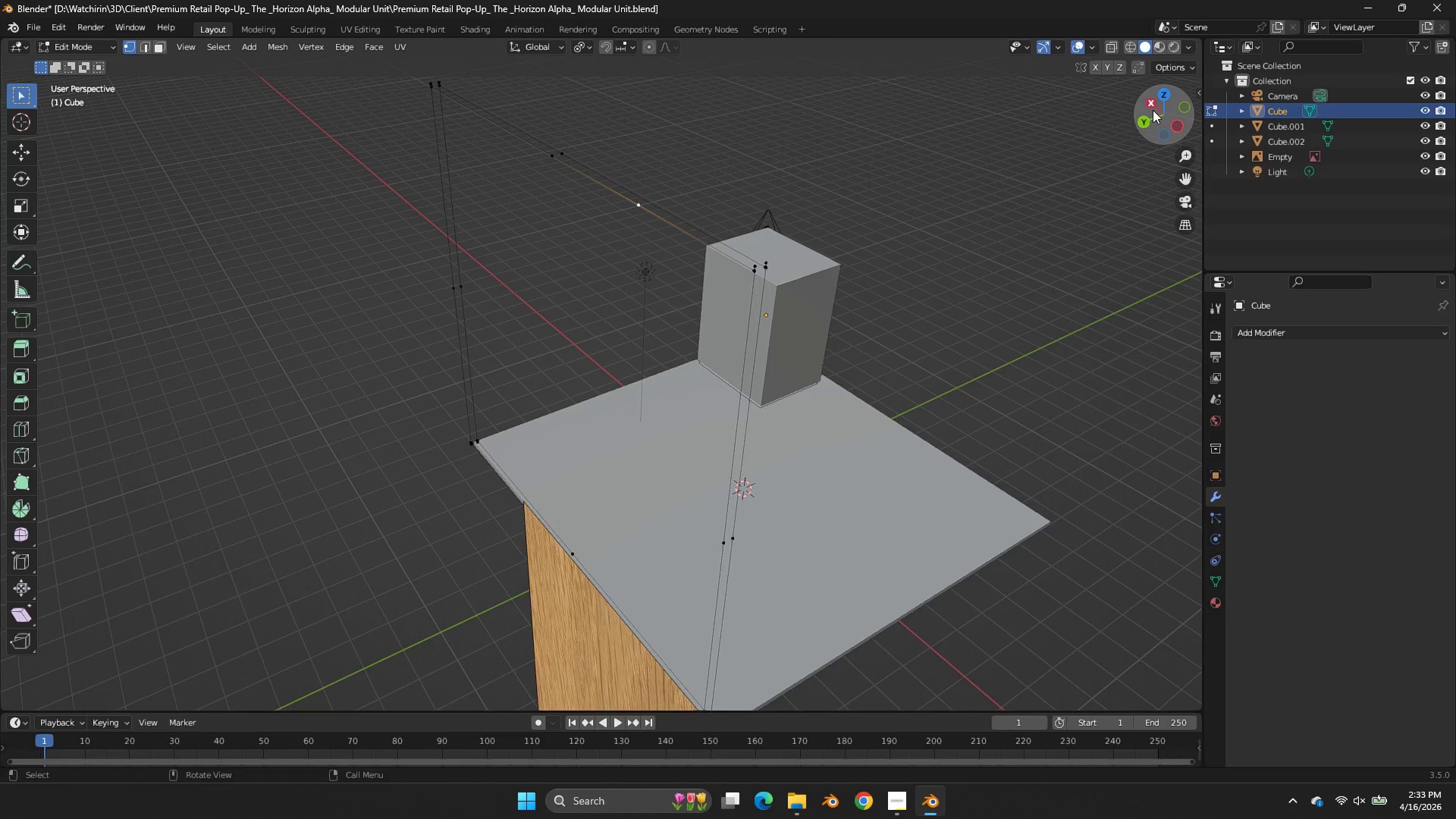 
left_click_drag(start_coordinate=[1153, 110], to_coordinate=[57, 100])
 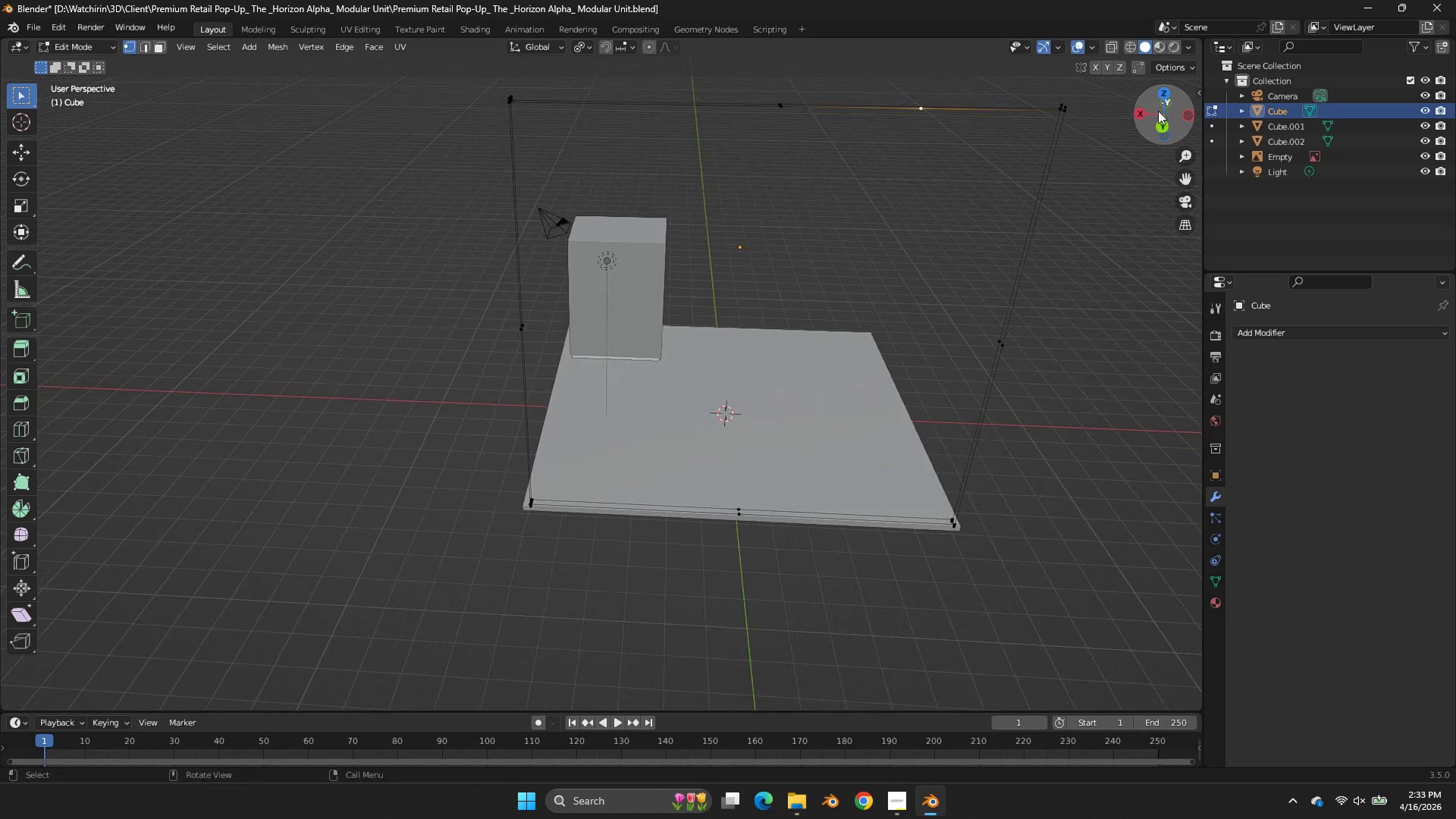 
key(Control+Z)
 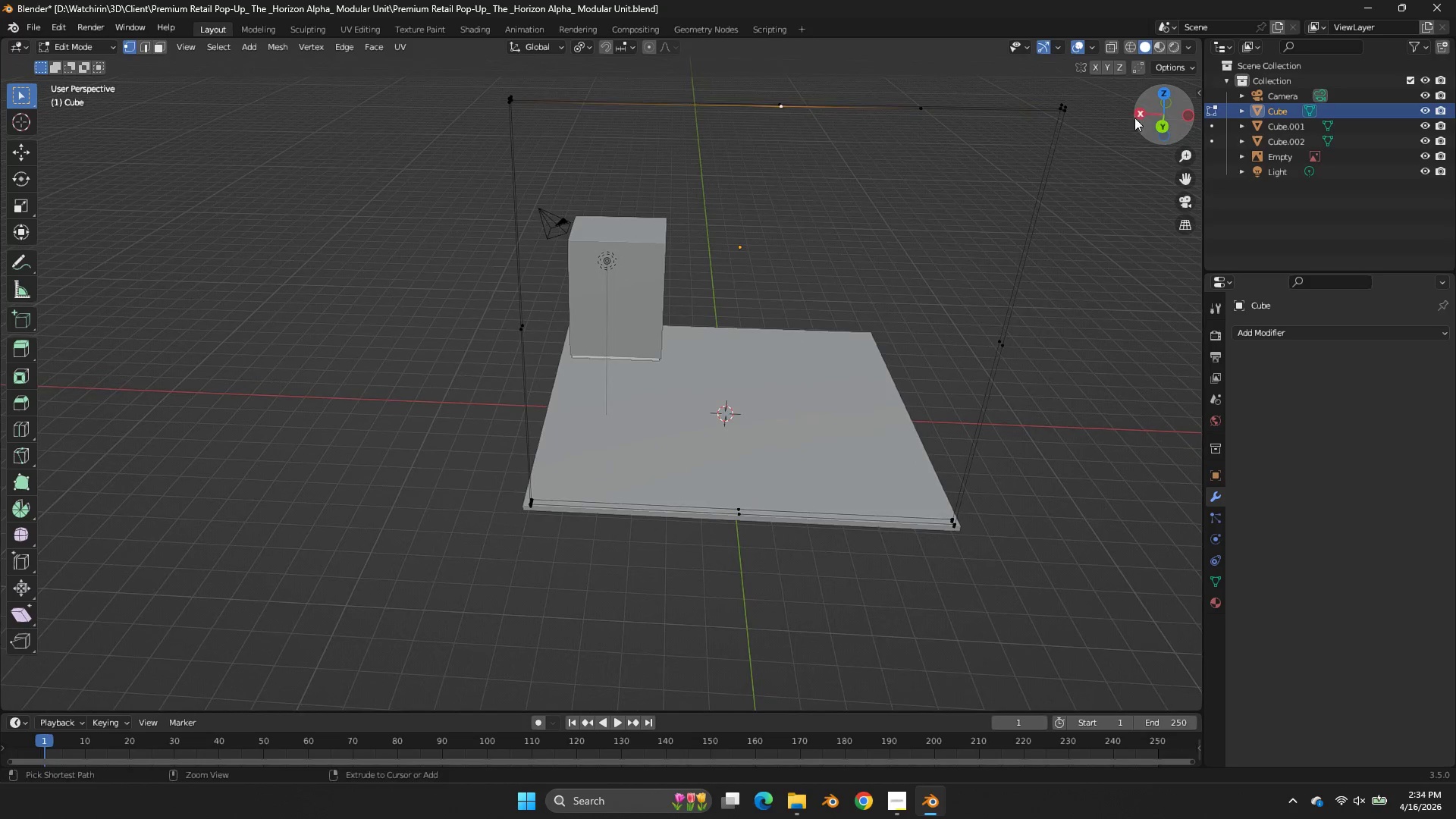 
key(Control+Z)
 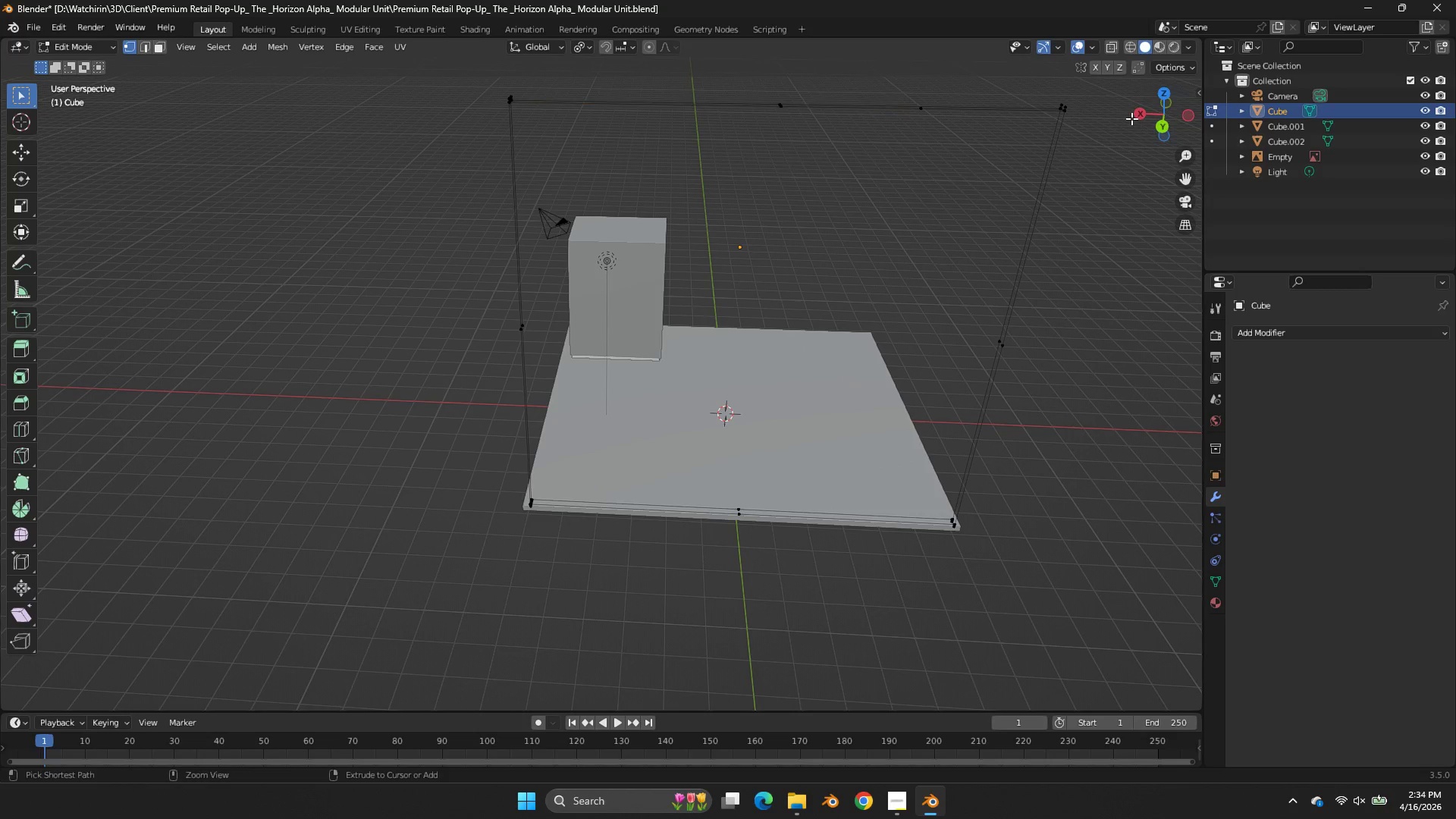 
key(Control+Z)
 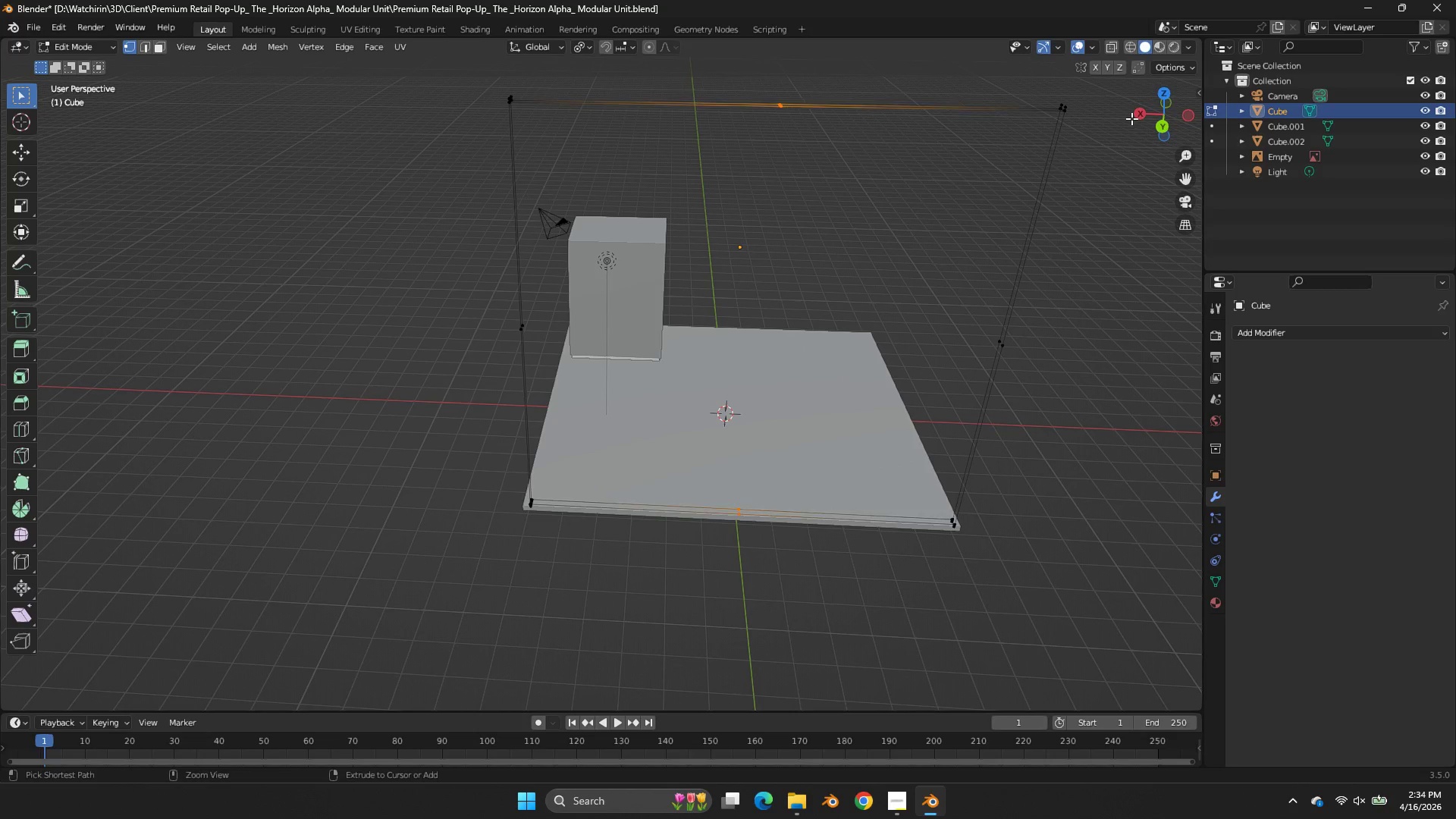 
key(Control+Z)
 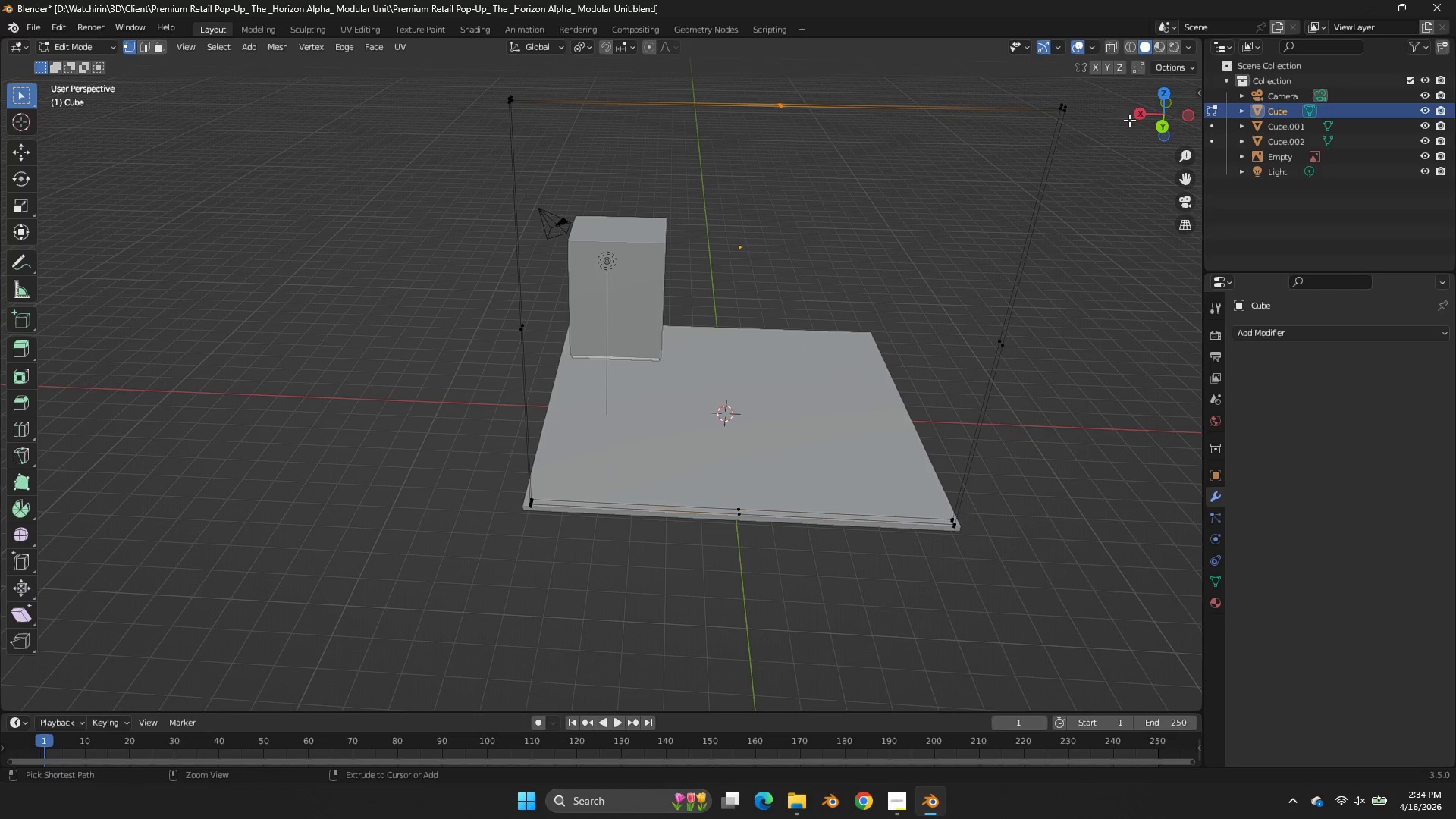 
key(Control+Z)
 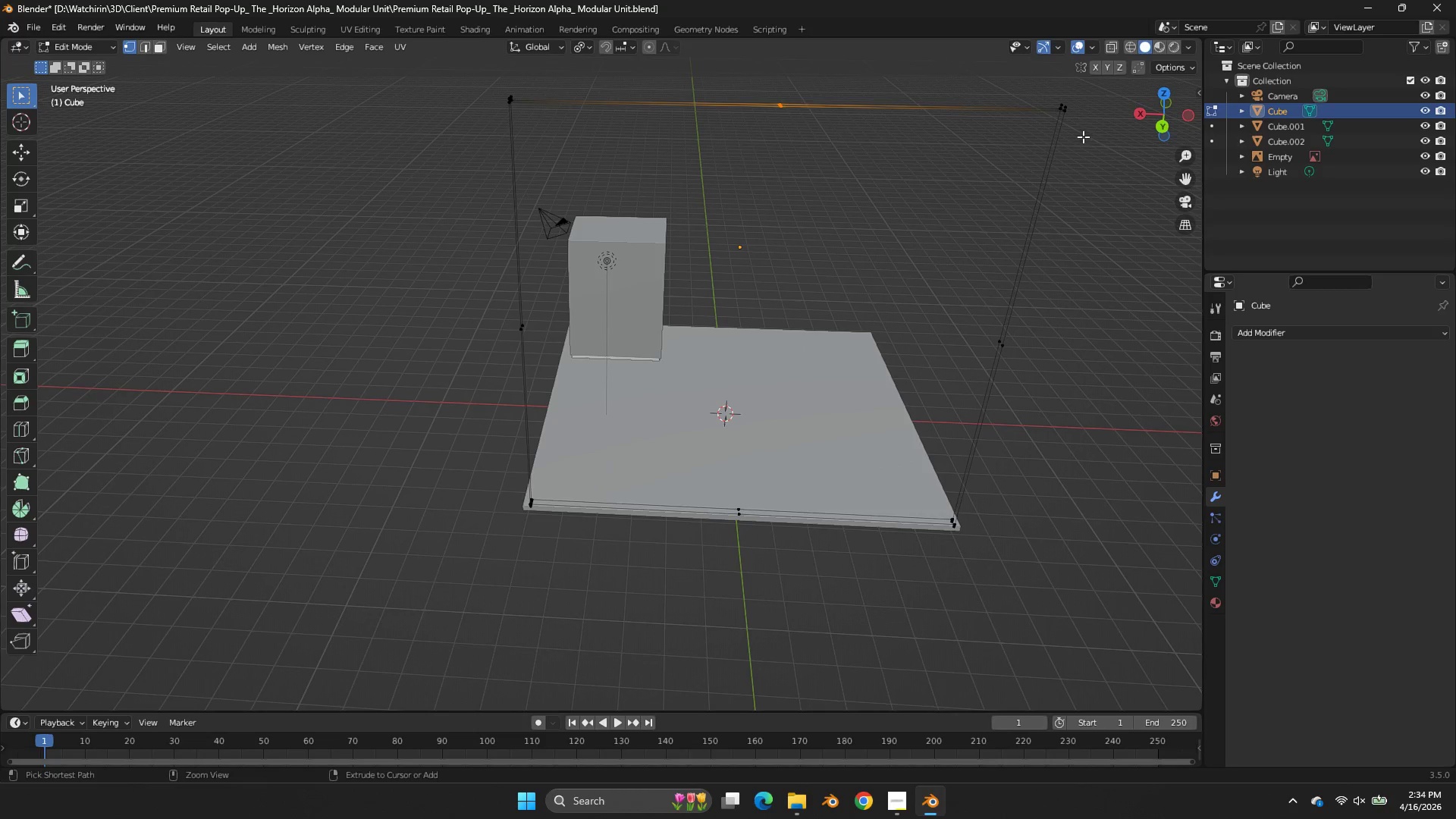 
key(Control+Z)
 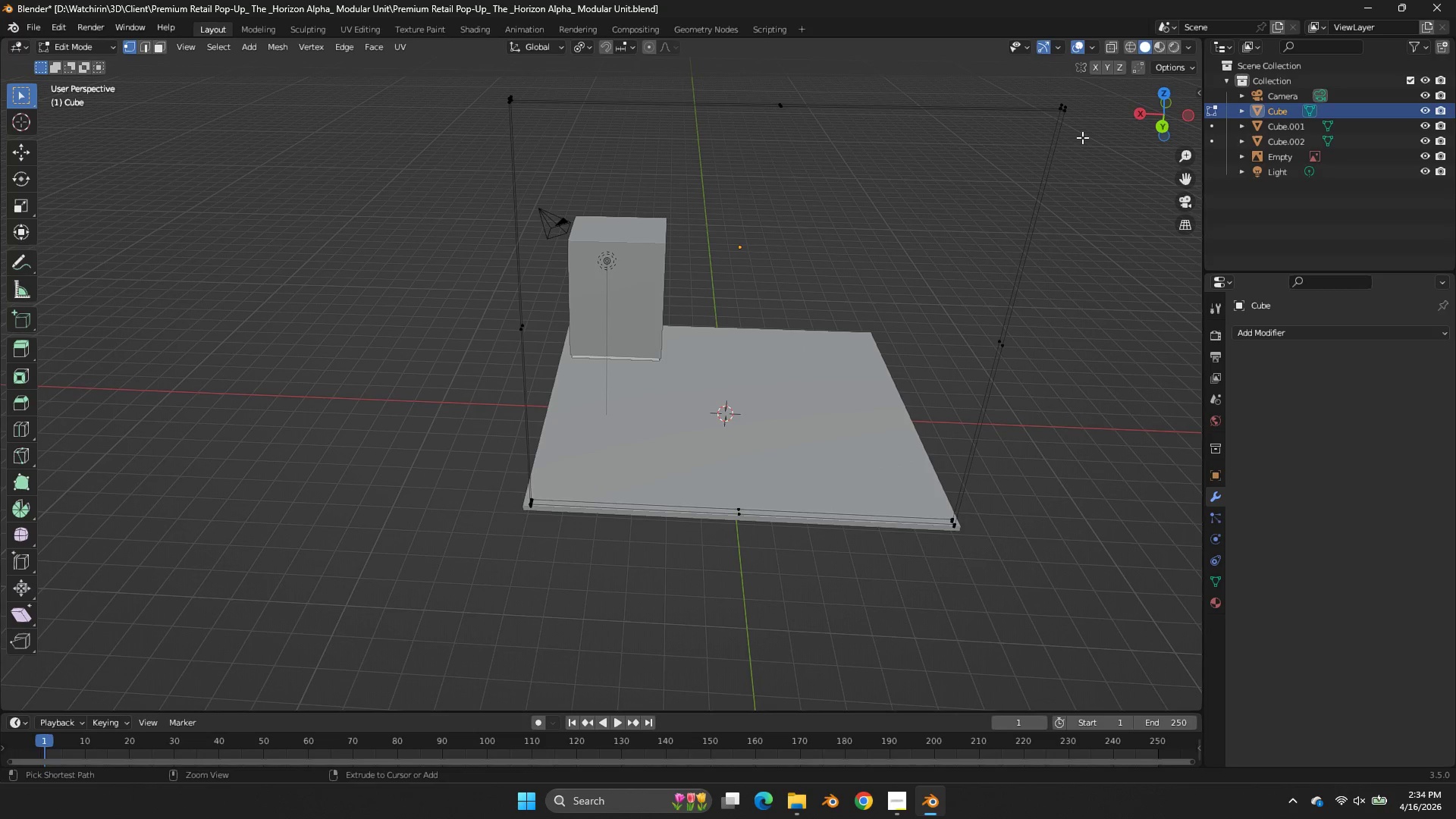 
key(Control+Z)
 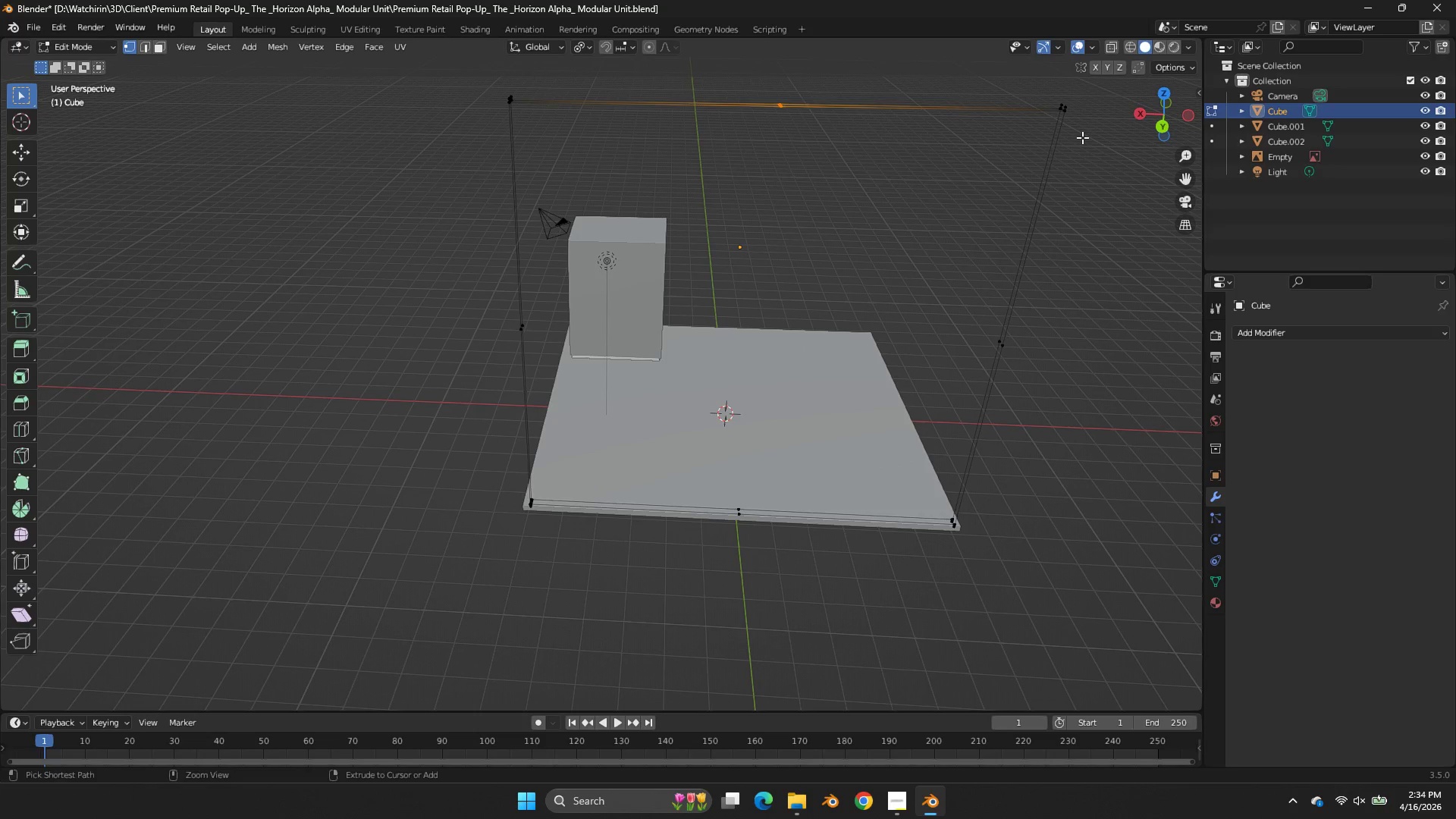 
key(Control+Z)
 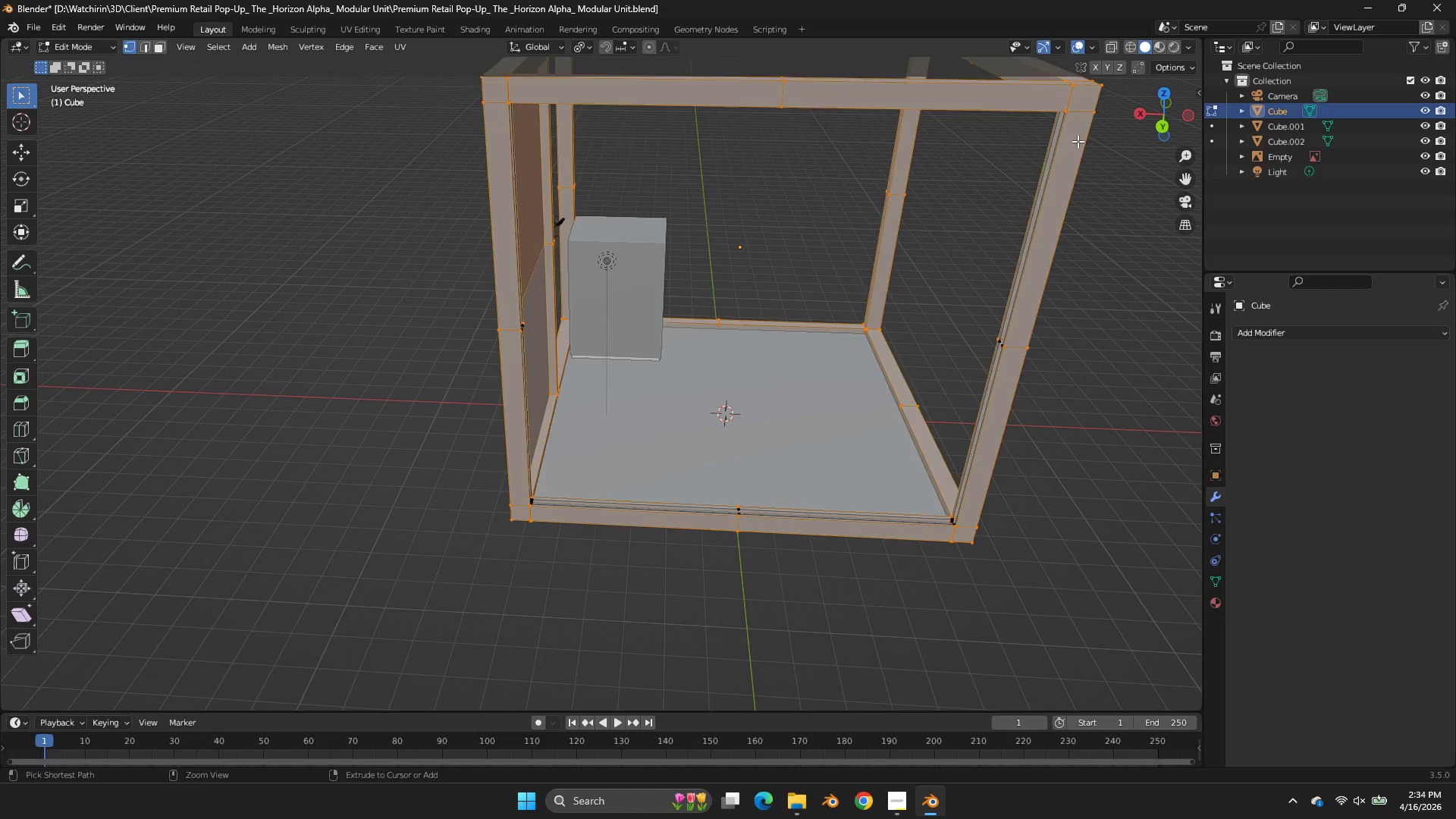 
key(Control+Z)
 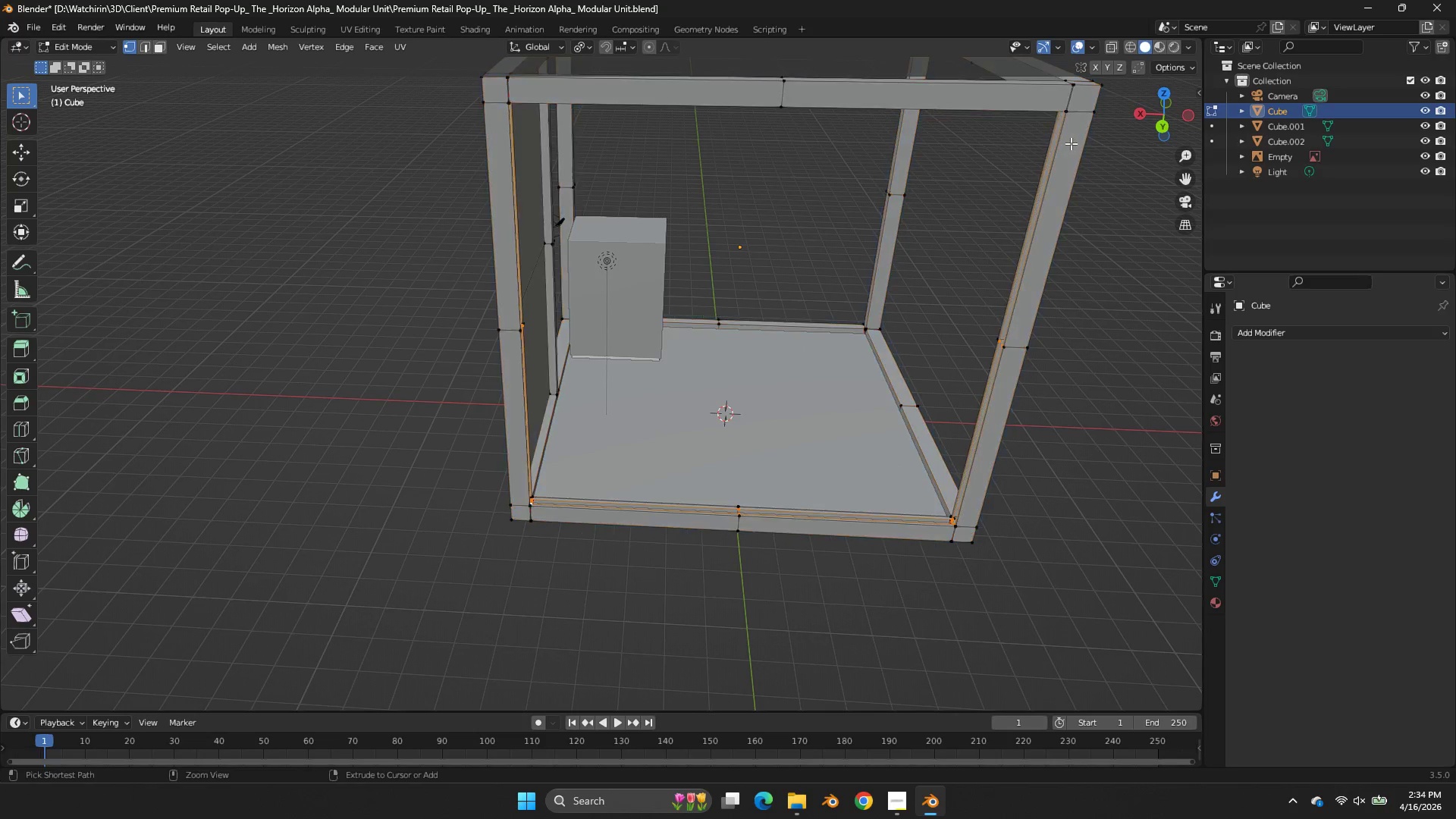 
key(Control+Z)
 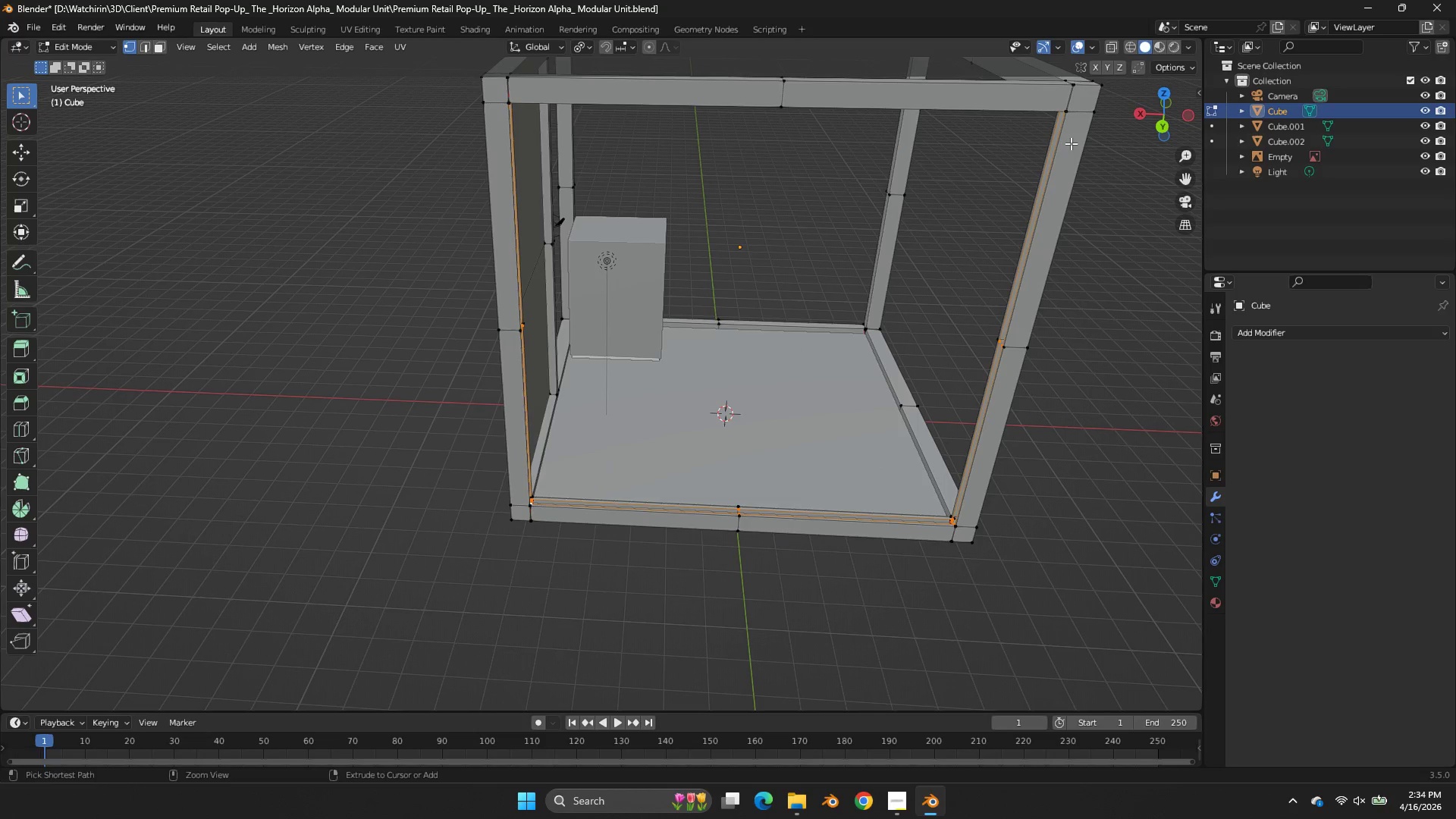 
key(Control+Z)
 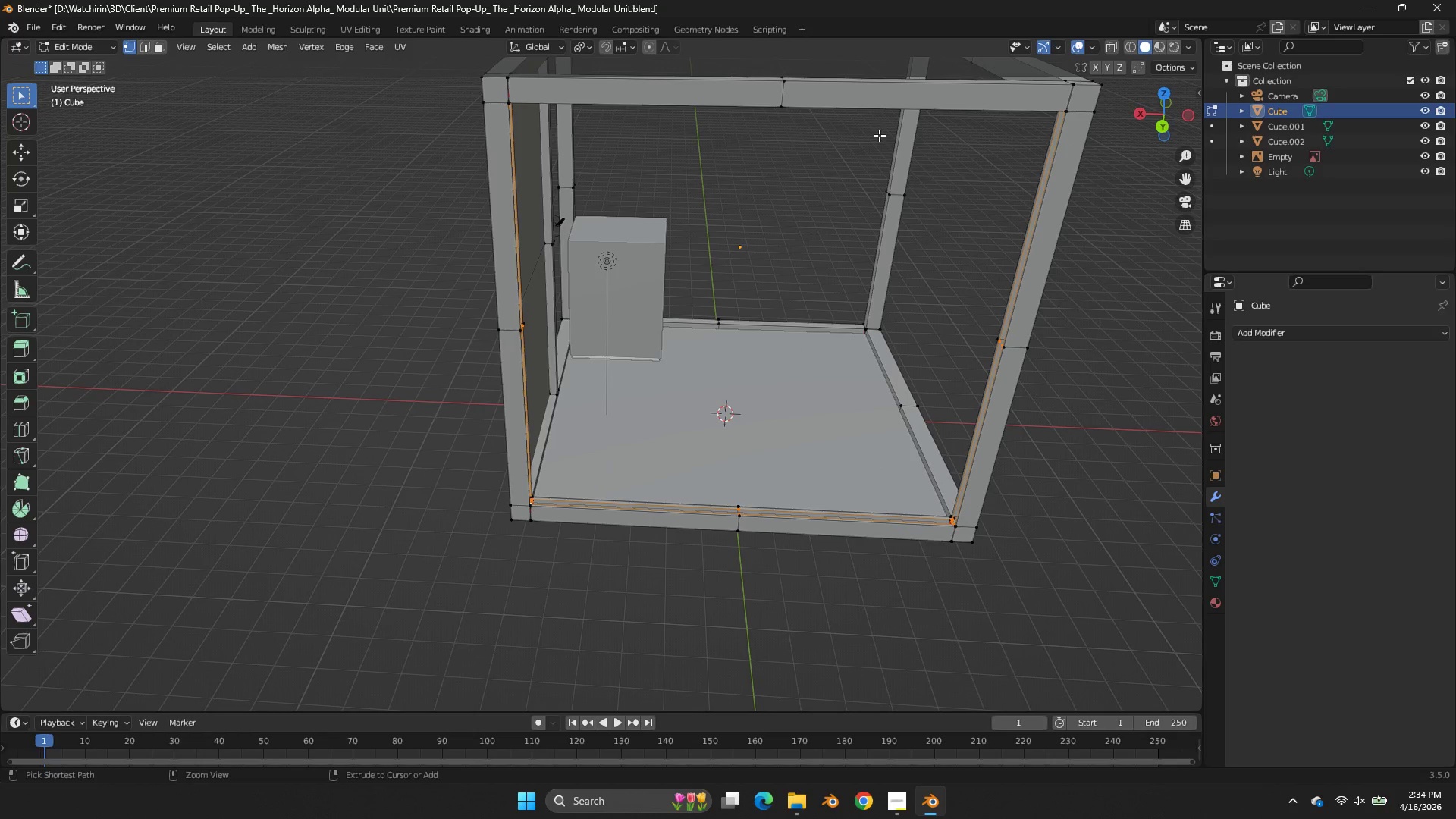 
key(Control+Z)
 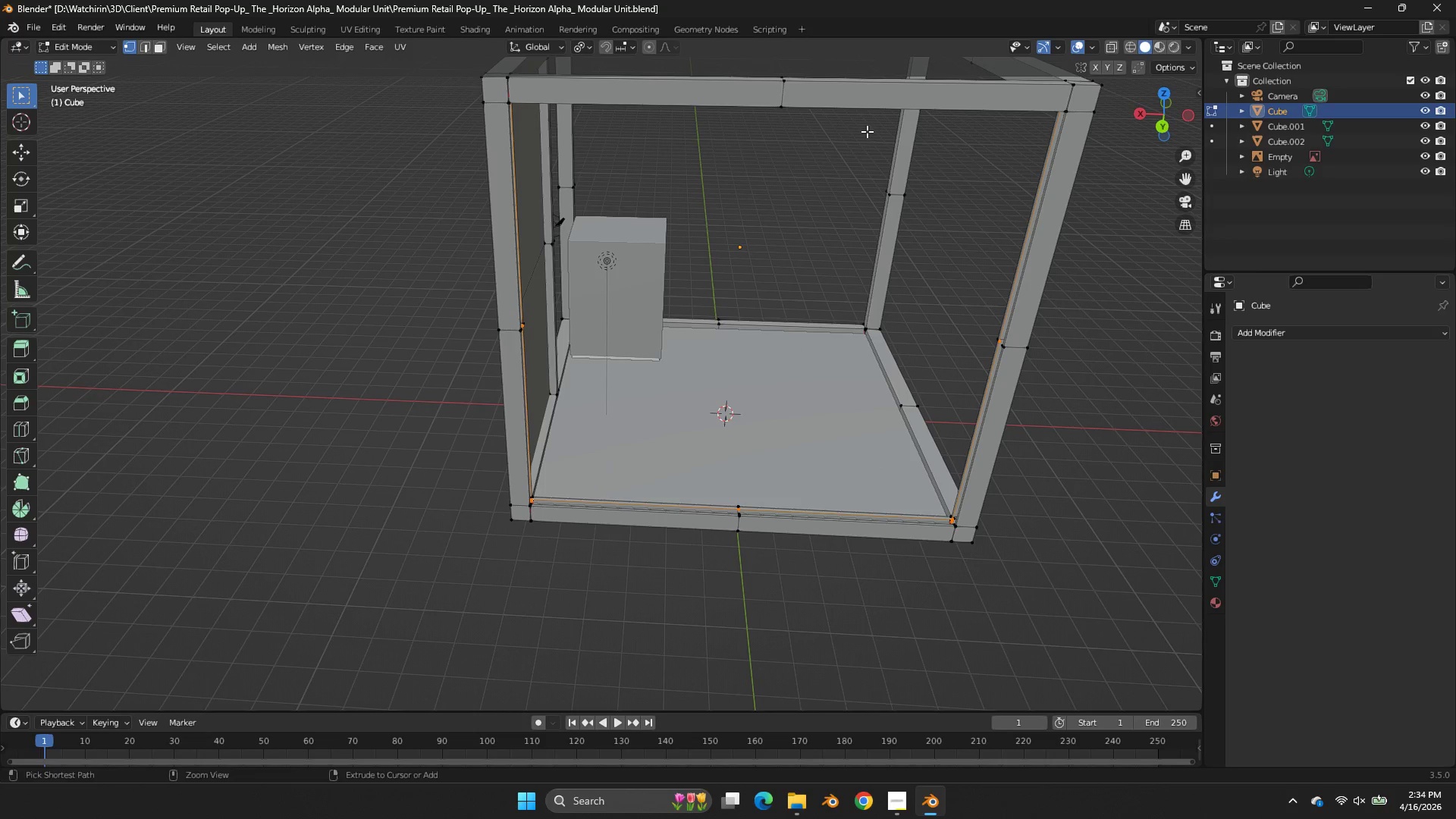 
key(Control+Z)
 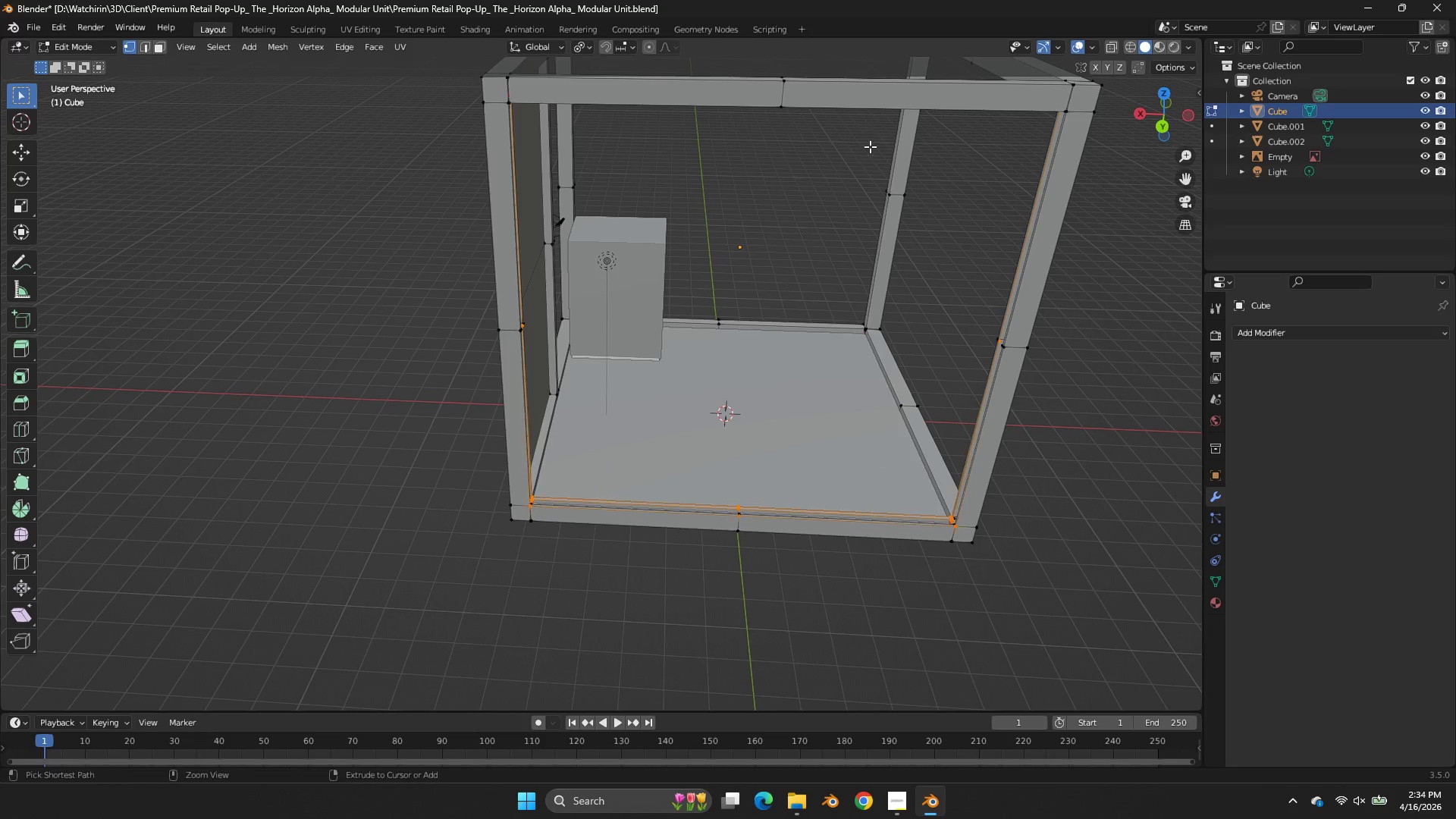 
key(Control+Z)
 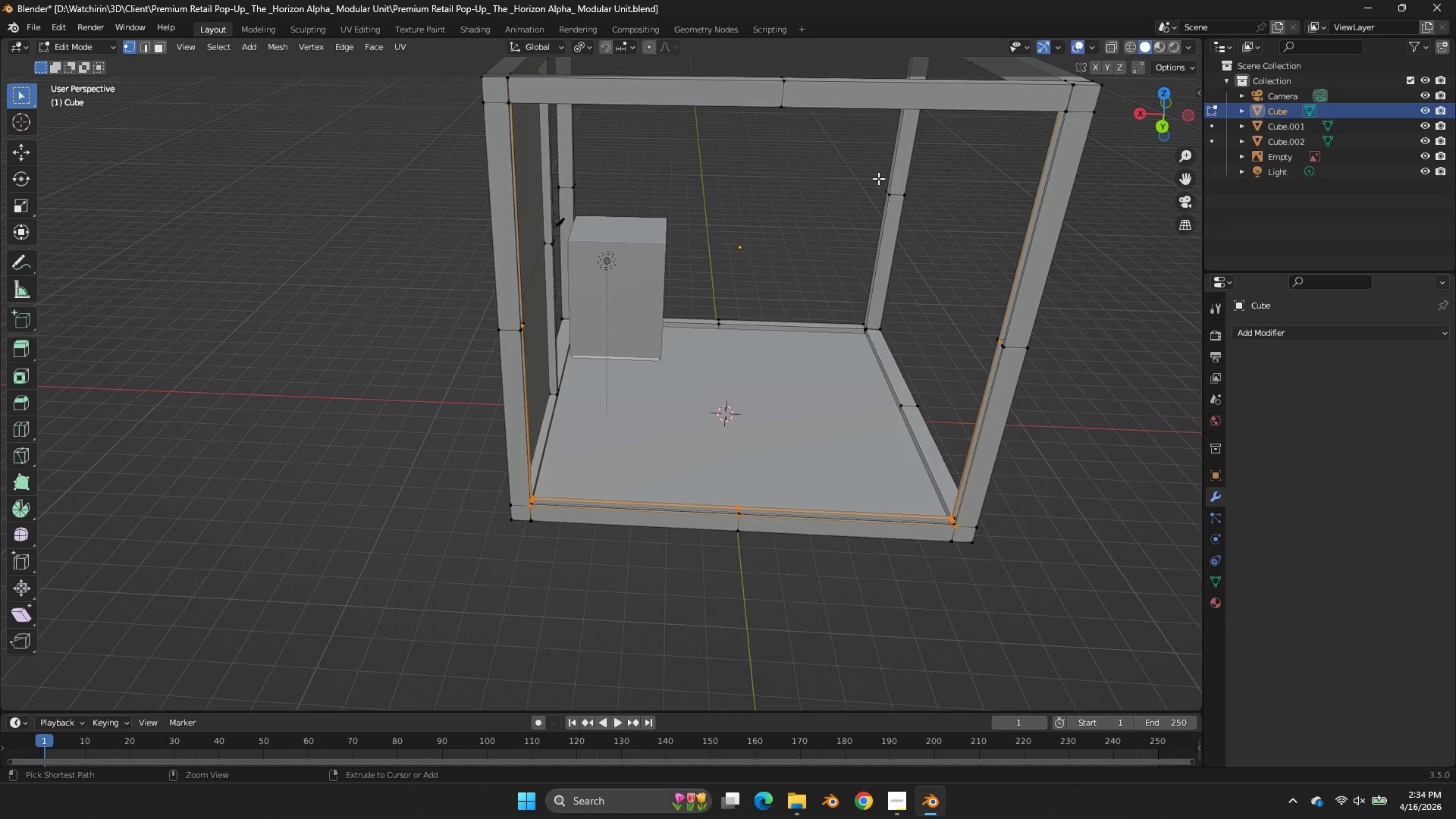 
key(Control+Z)
 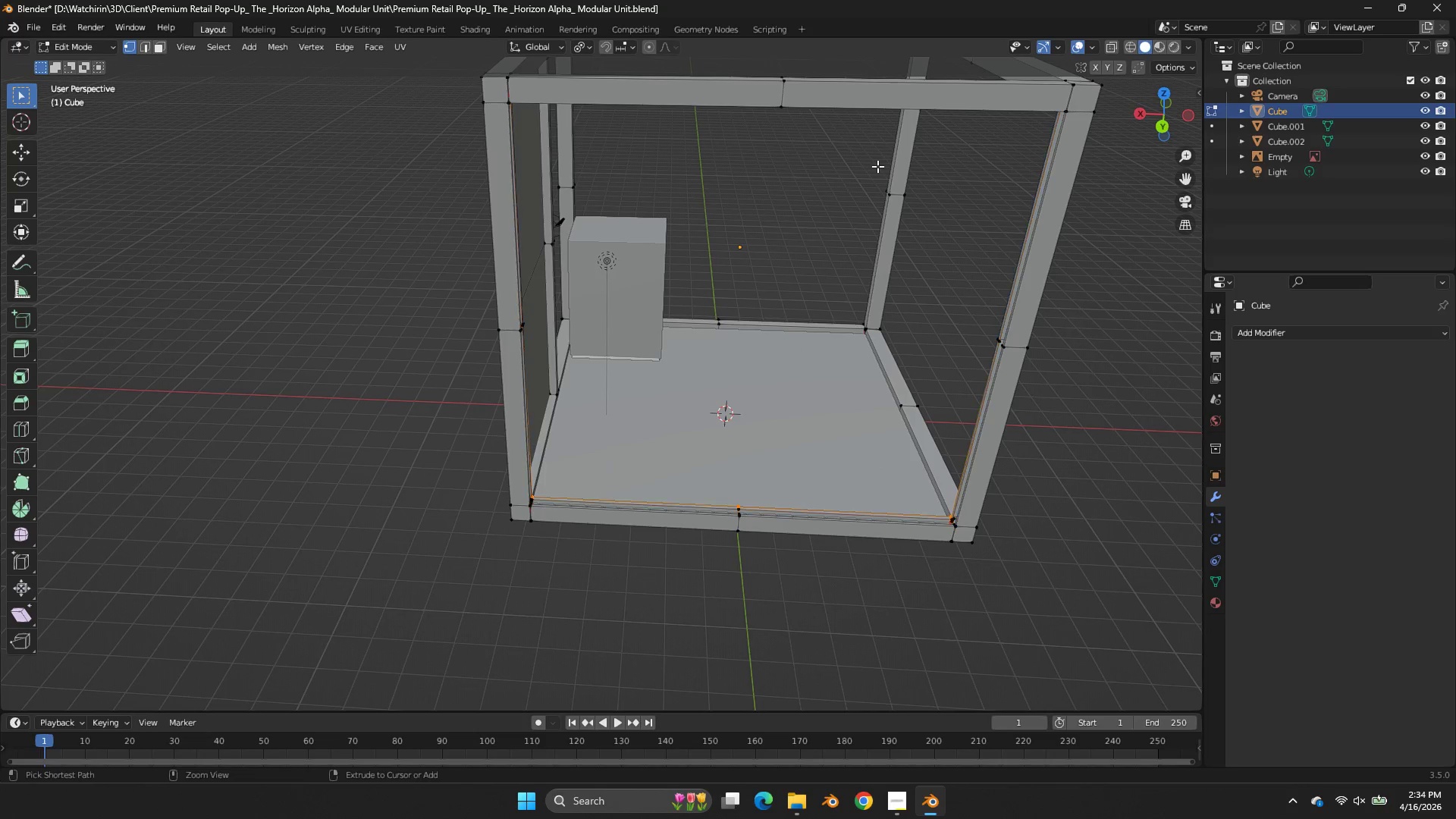 
key(Control+Z)
 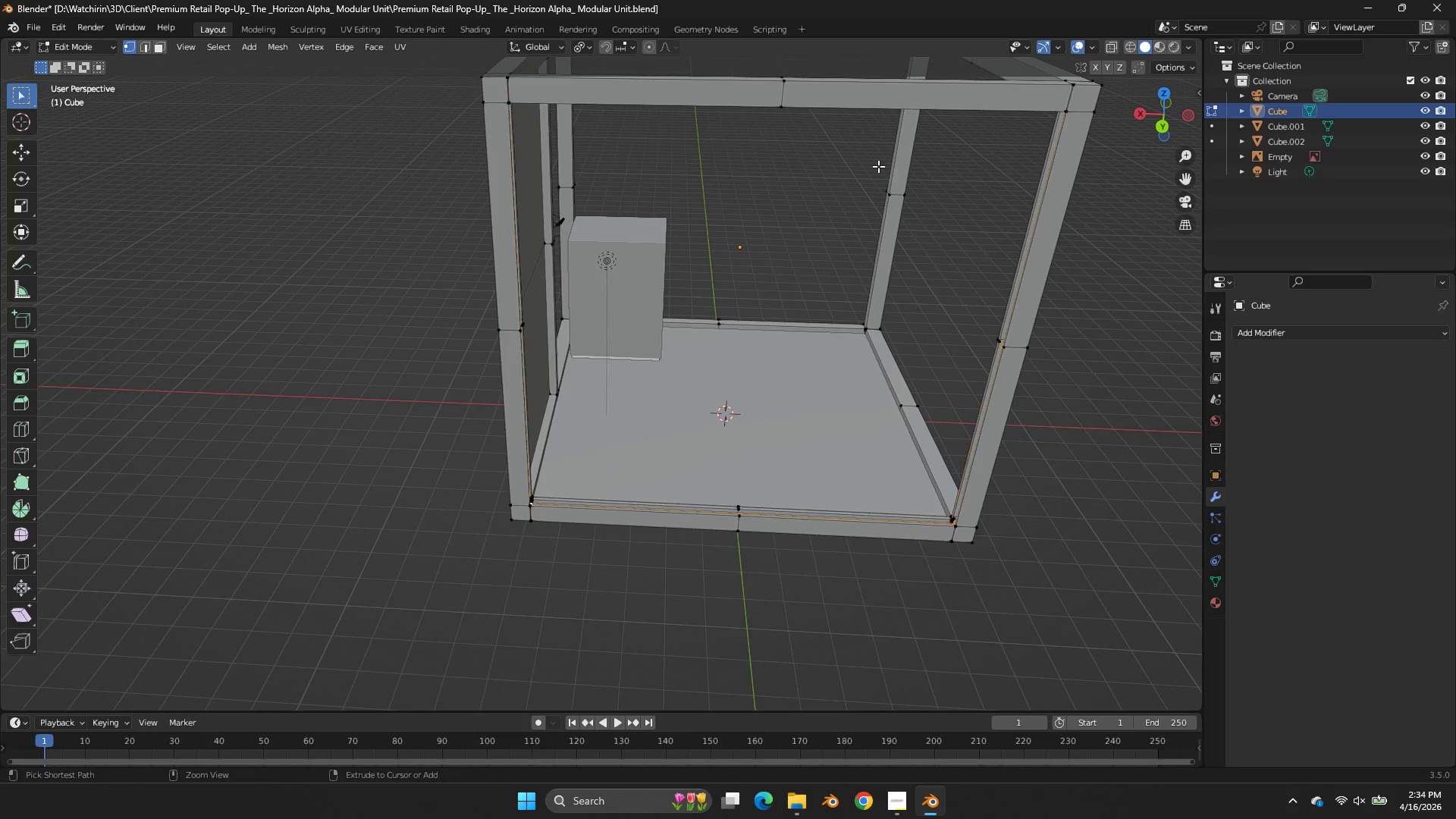 
hold_key(key=Z, duration=0.34)
 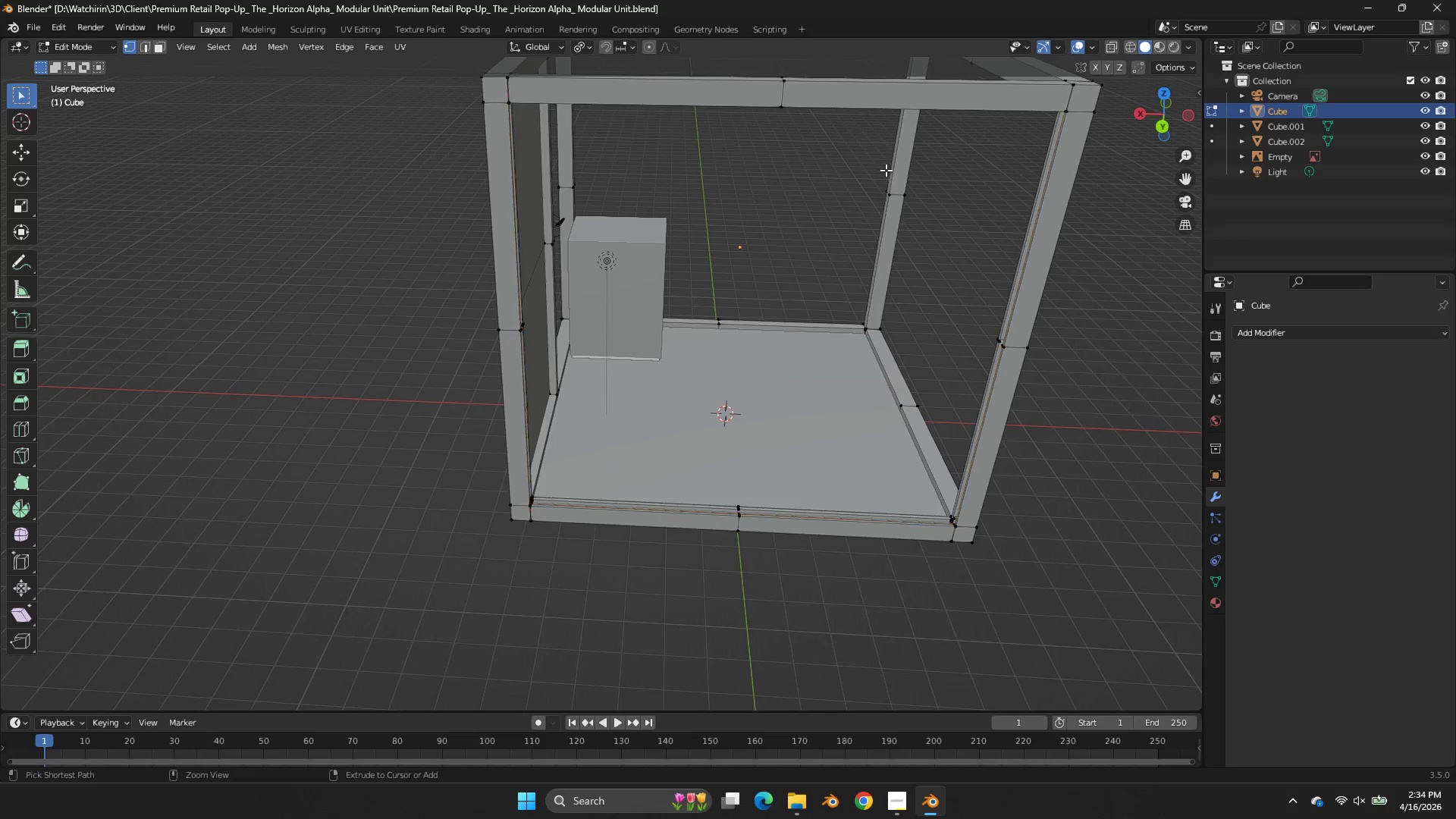 
key(Control+Z)
 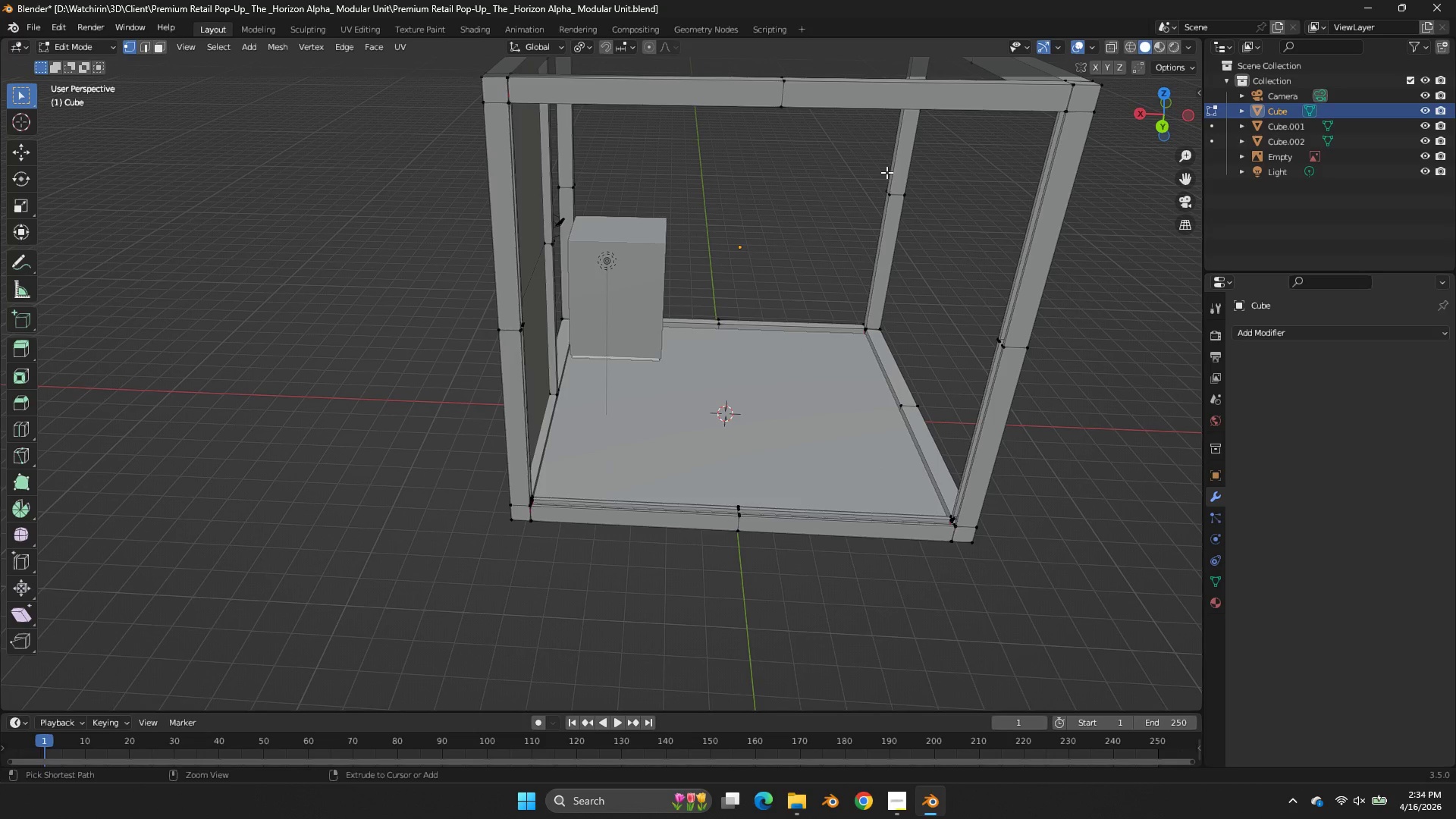 
key(Control+Z)
 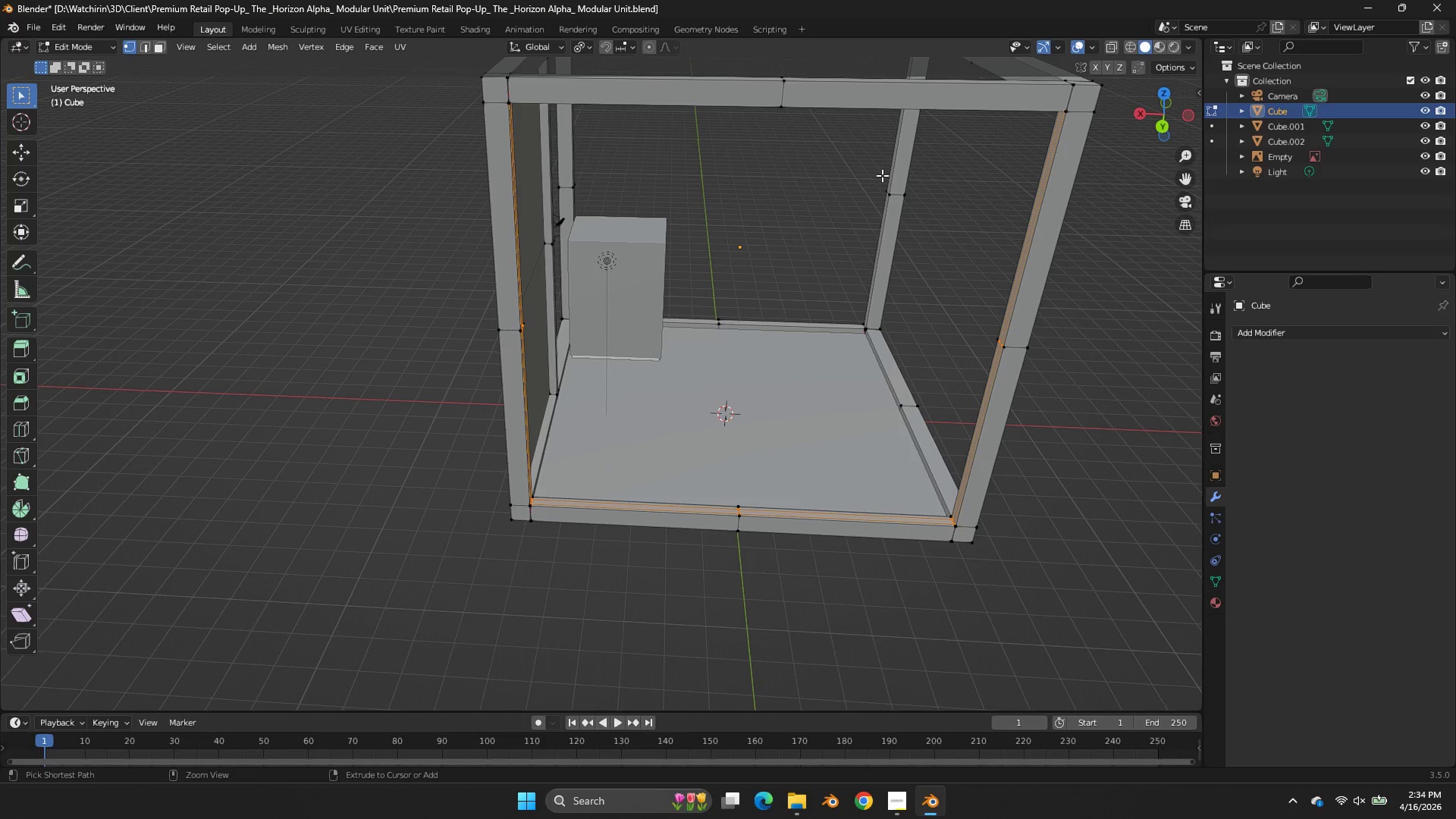 
key(Control+Z)
 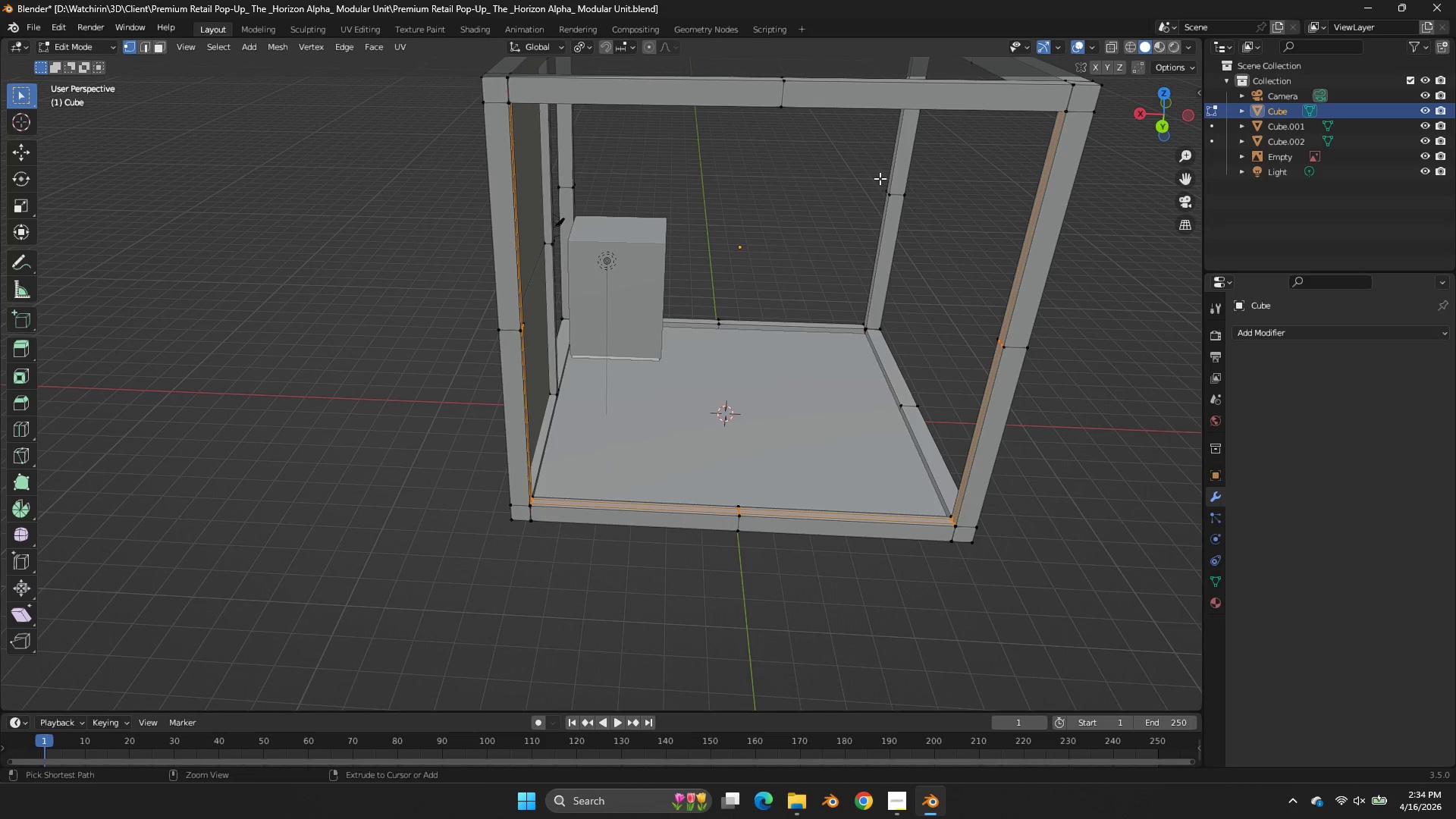 
key(Control+Z)
 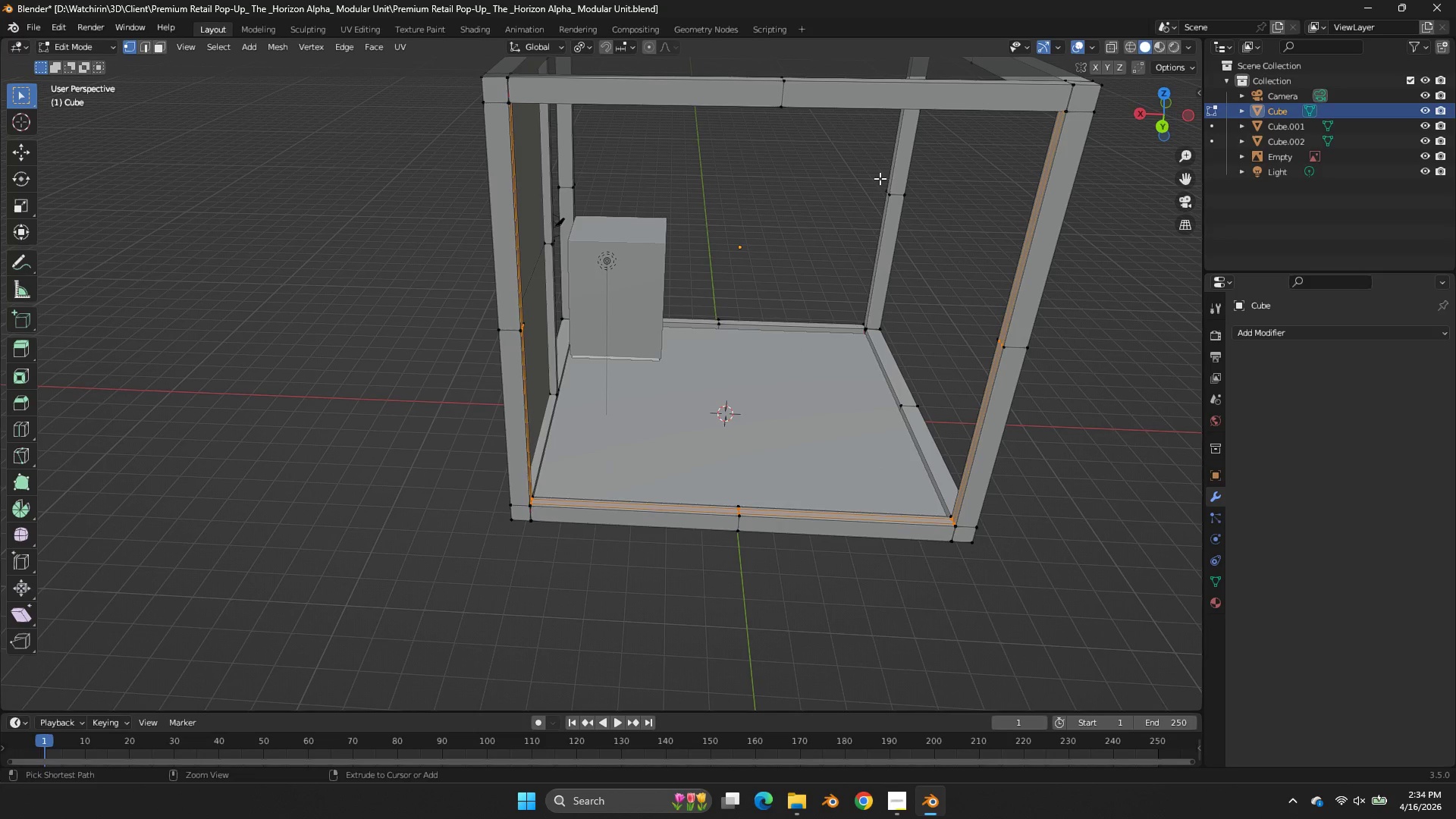 
key(Control+Z)
 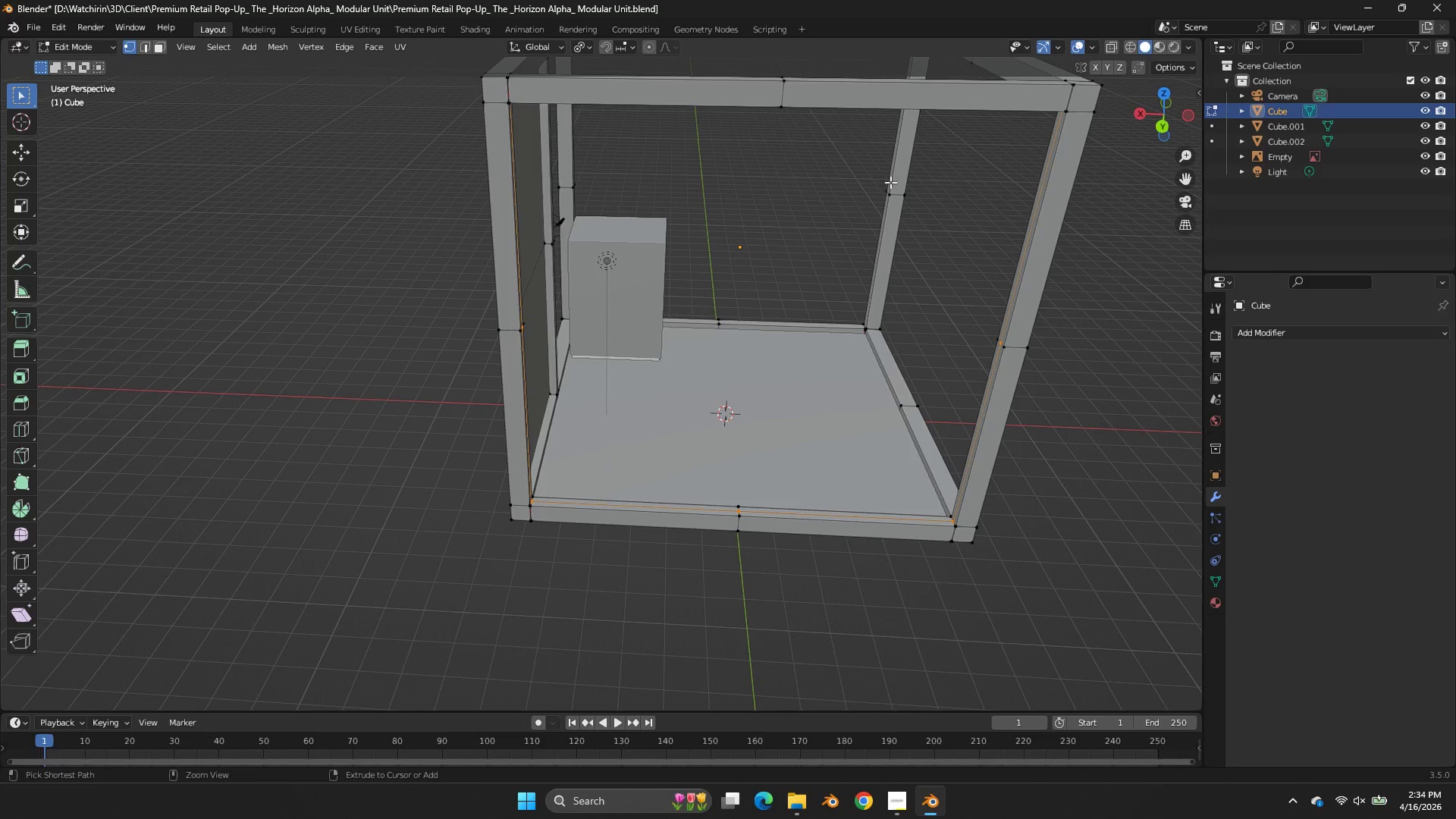 
key(Control+Z)
 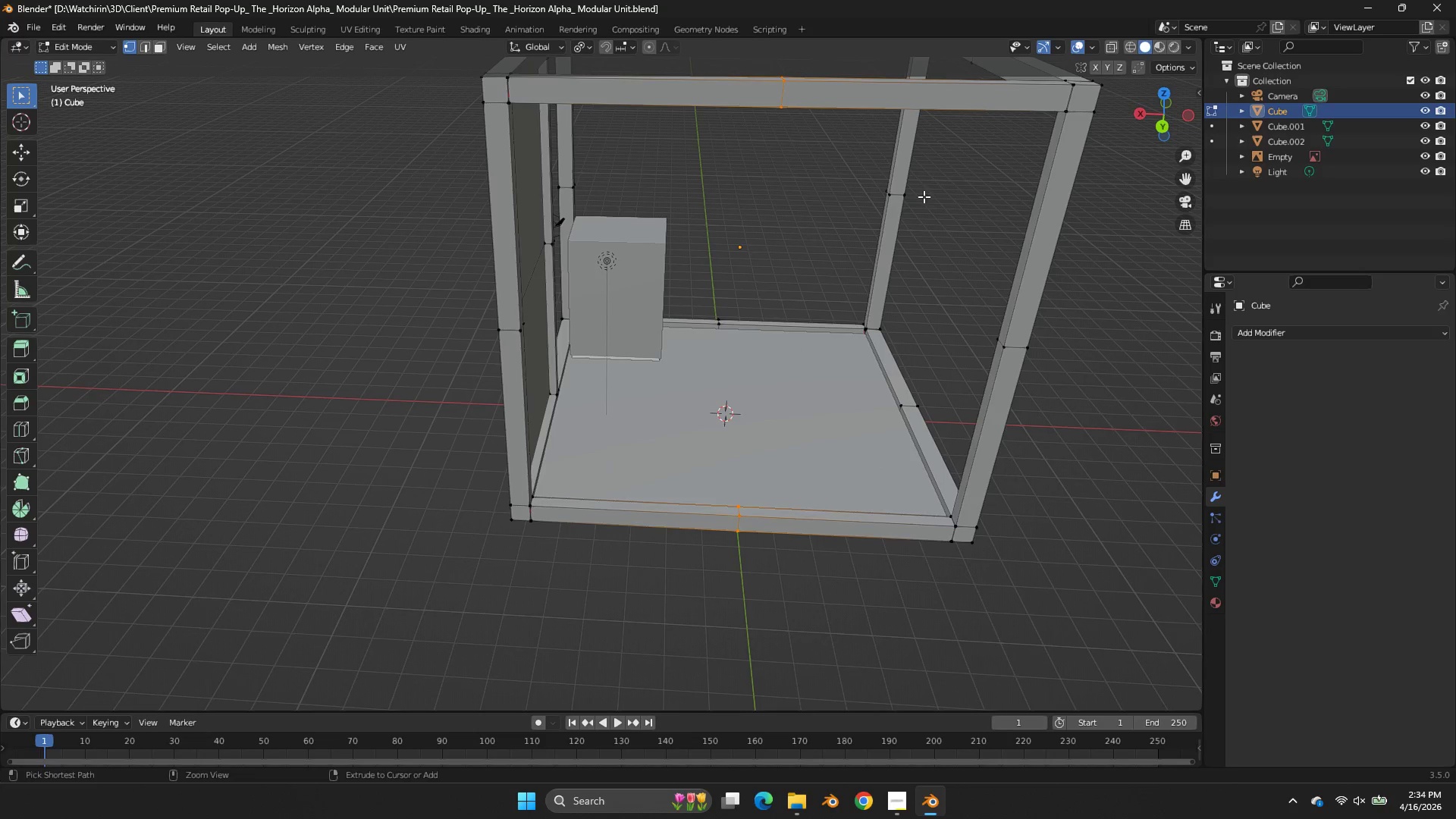 
key(Control+Z)
 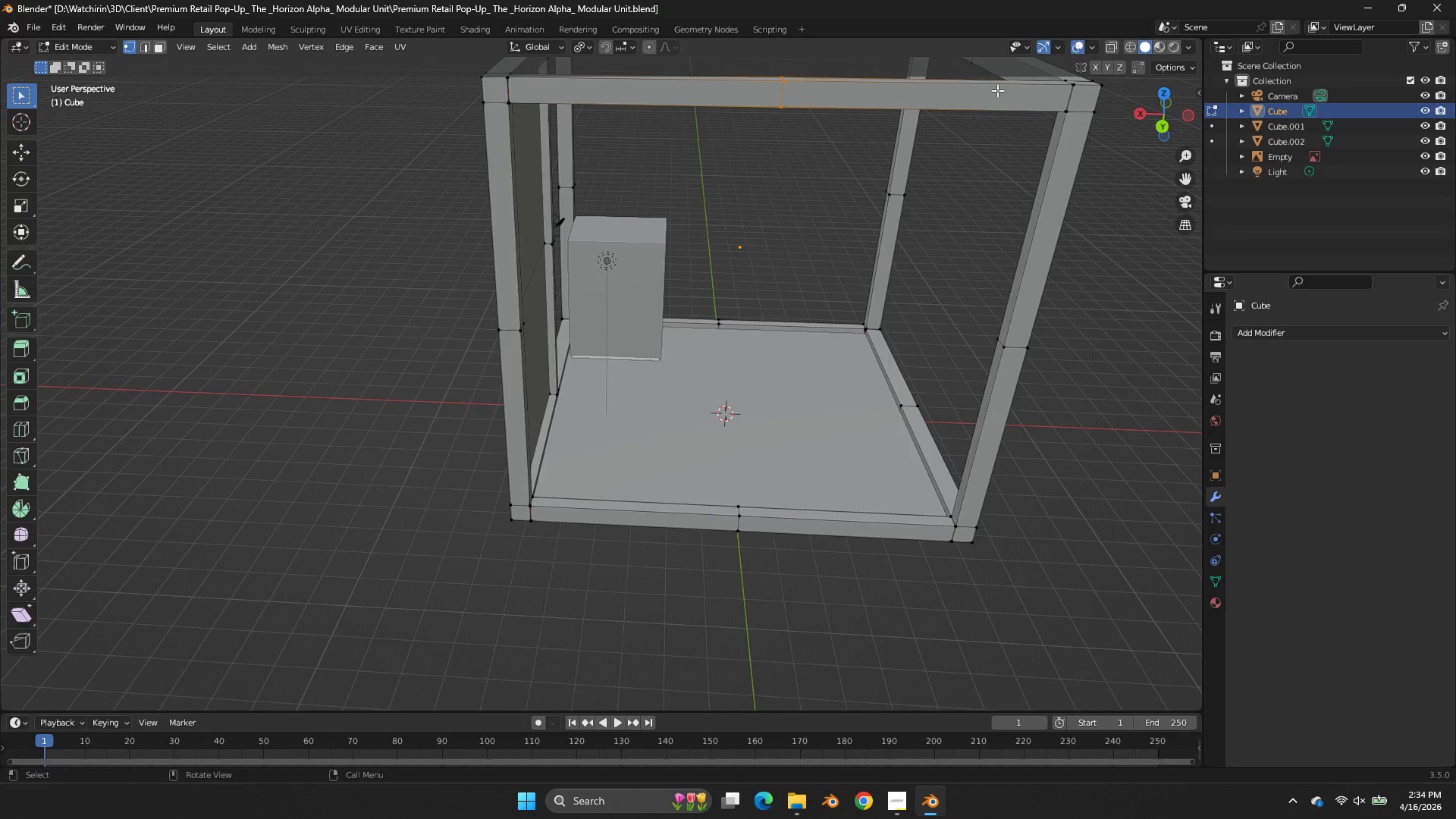 
key(Control+R)
 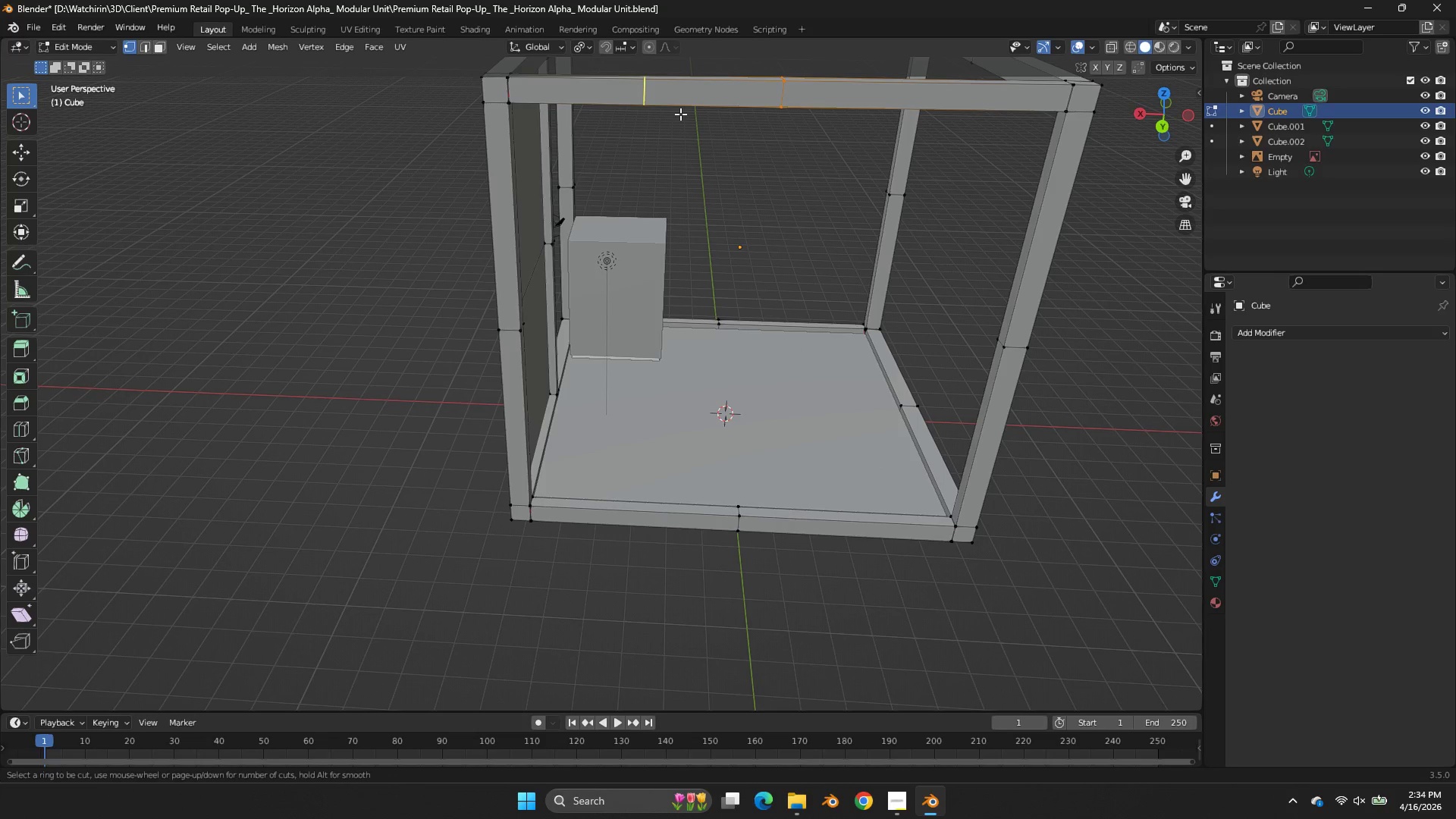 
left_click_drag(start_coordinate=[680, 114], to_coordinate=[676, 114])
 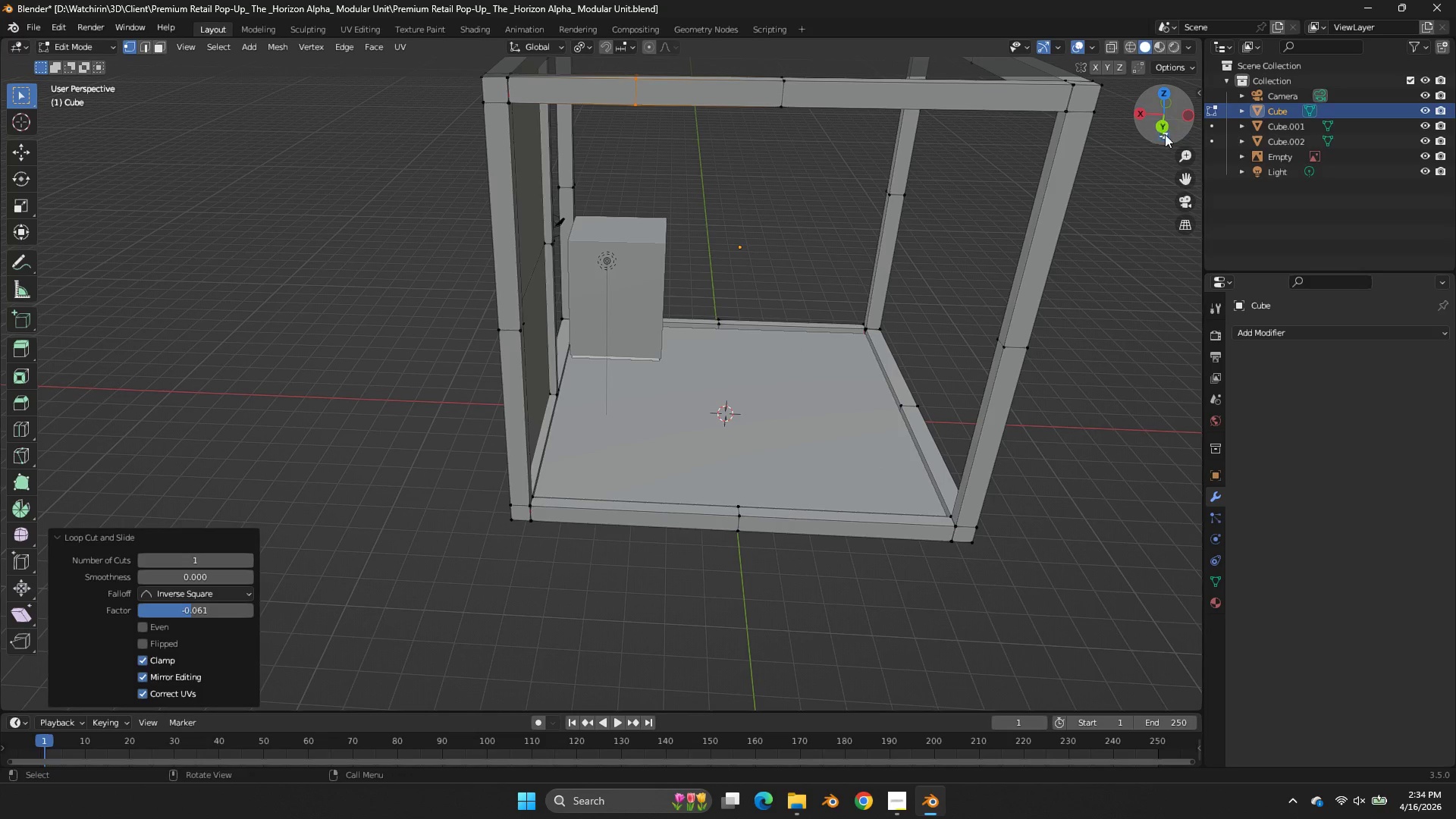 
left_click([1167, 127])
 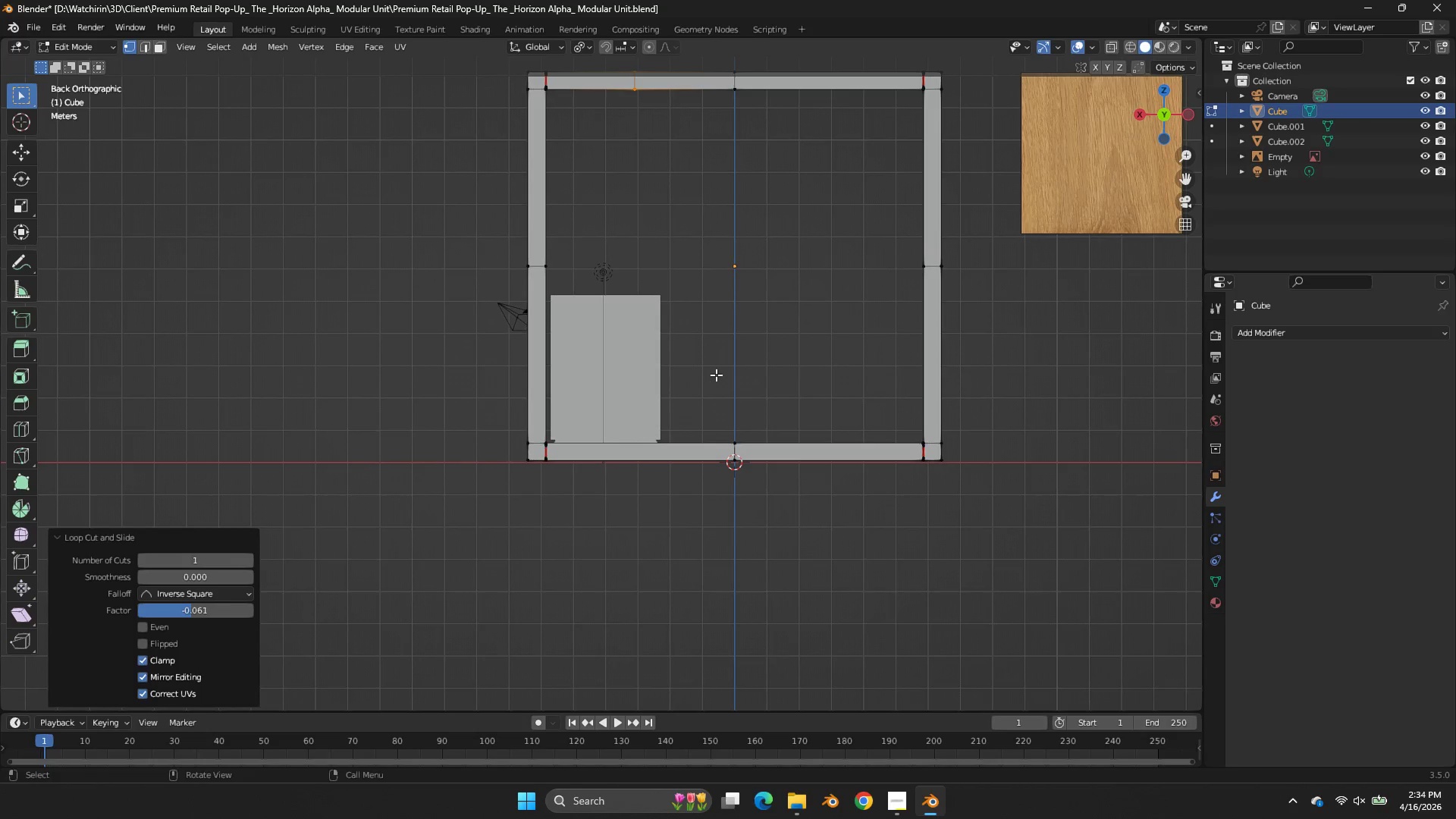 
key(Control+ControlLeft)
 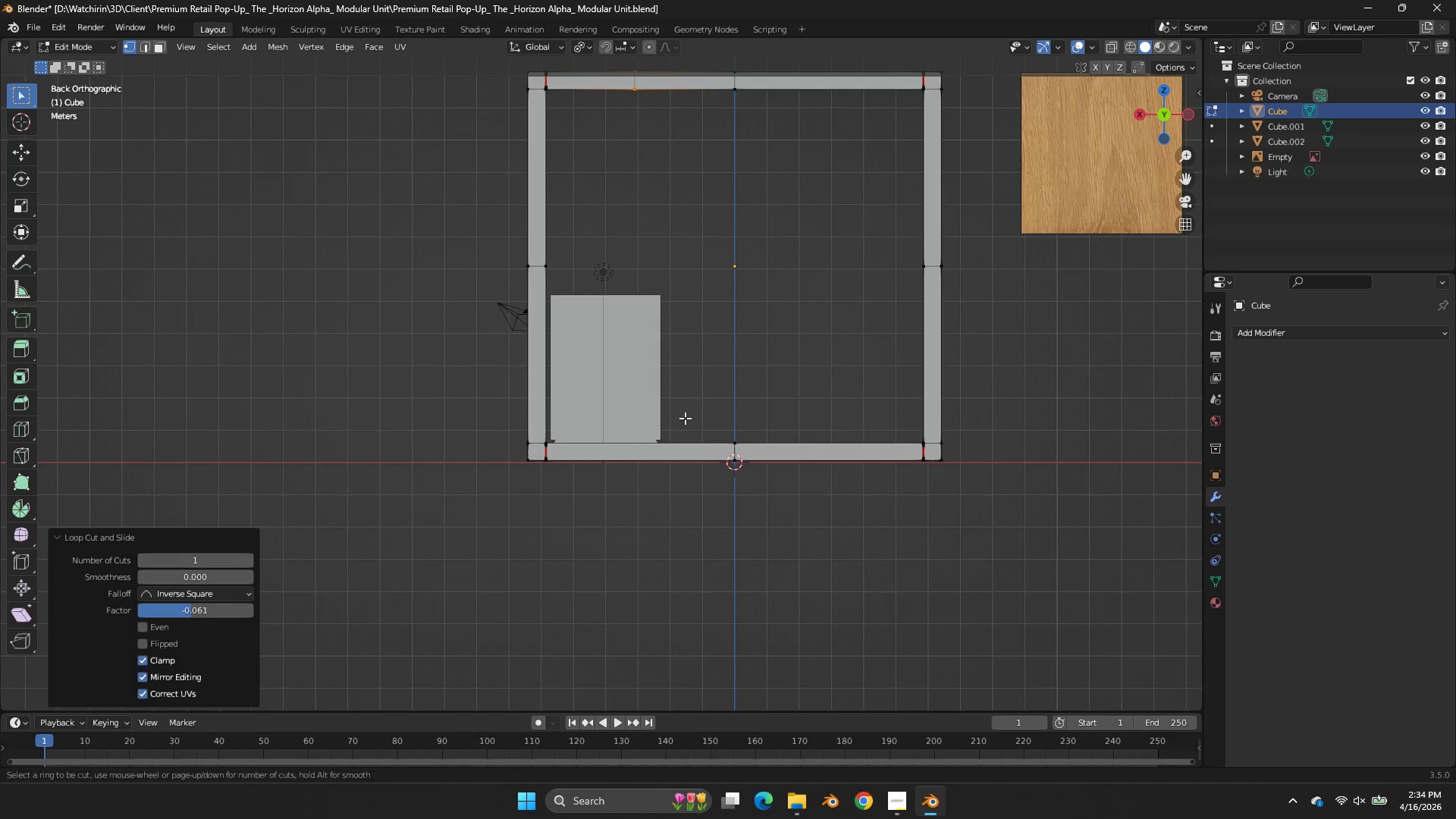 
key(Control+R)
 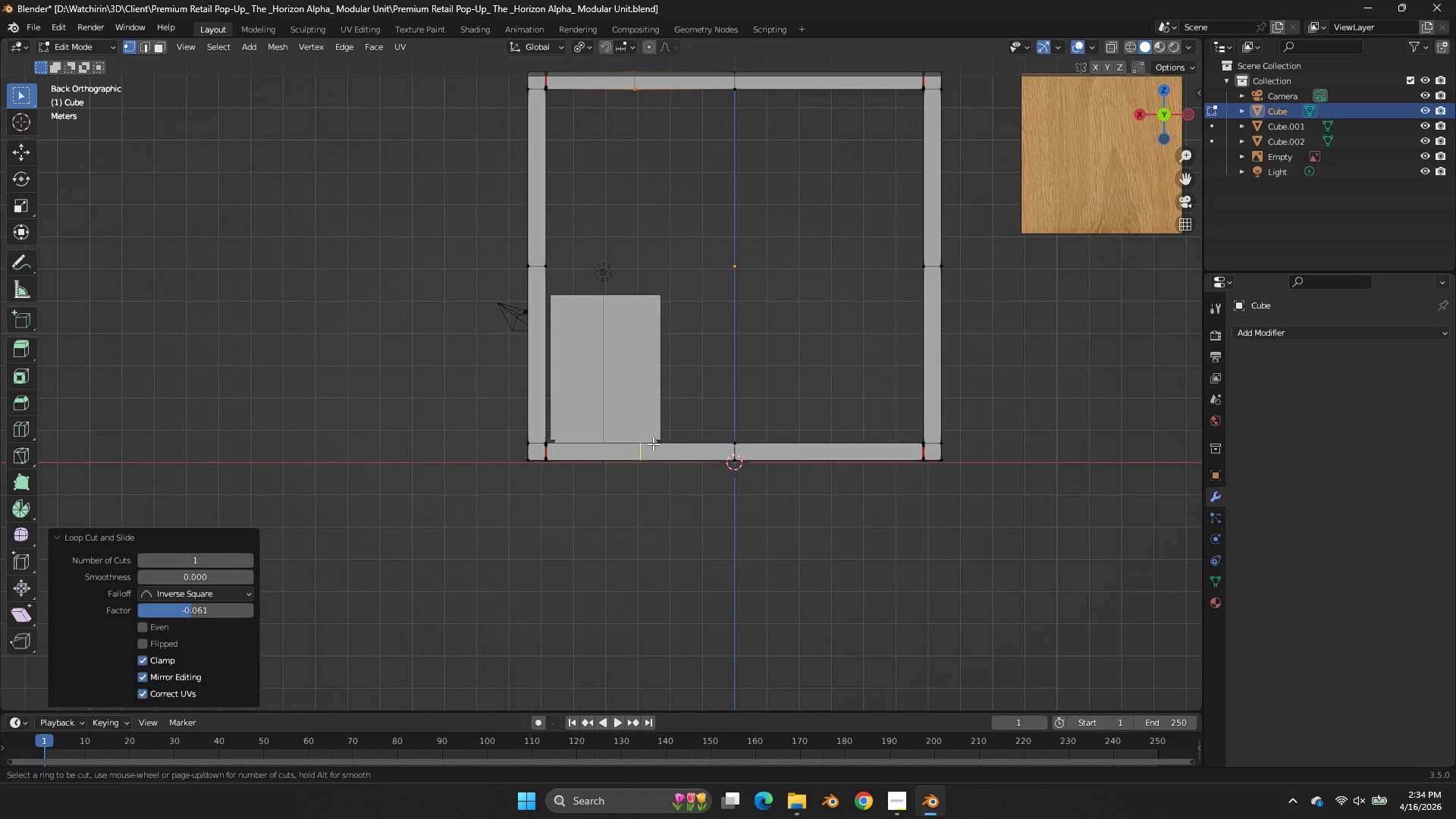 
left_click([653, 444])
 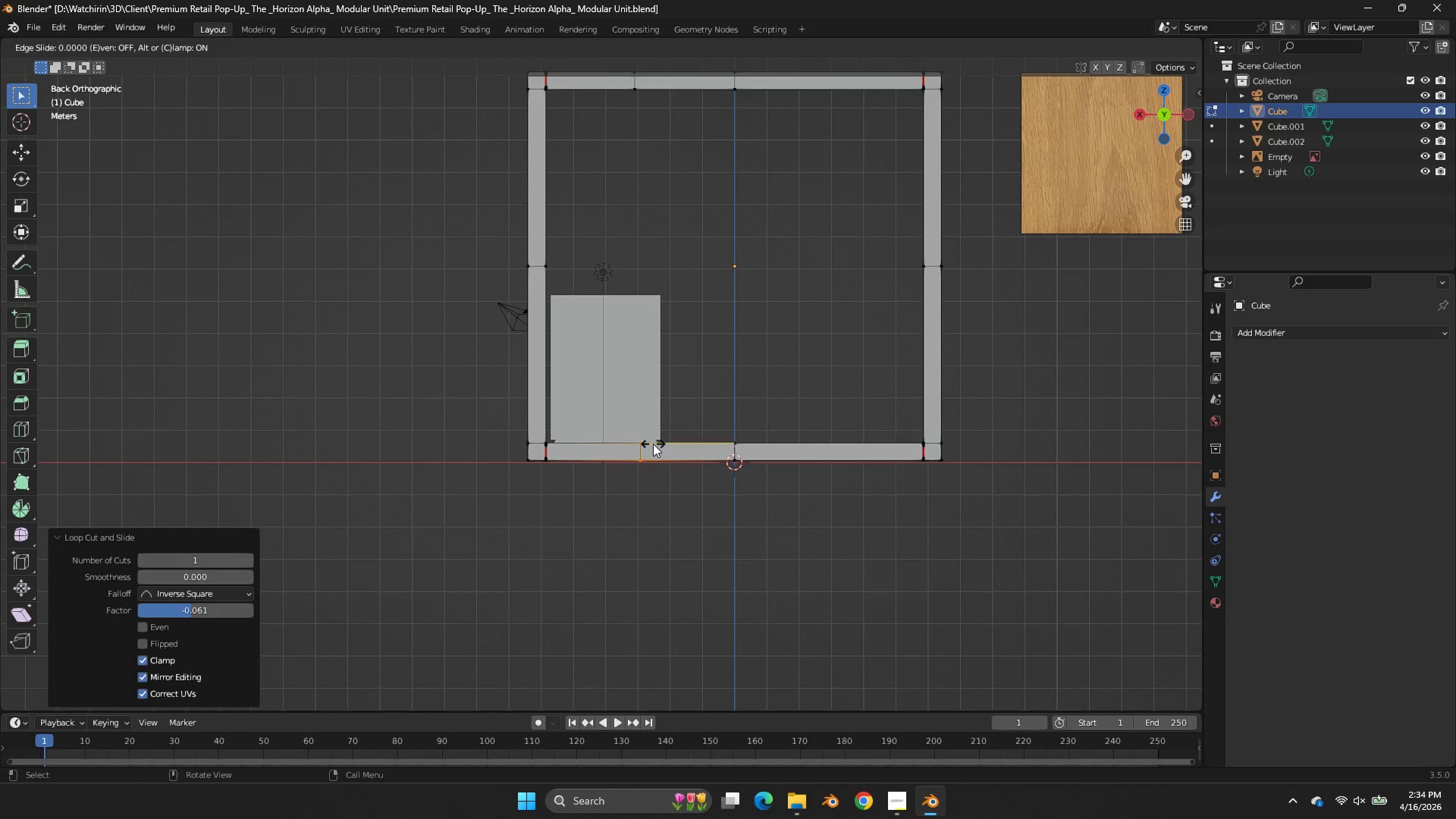 
right_click([653, 444])
 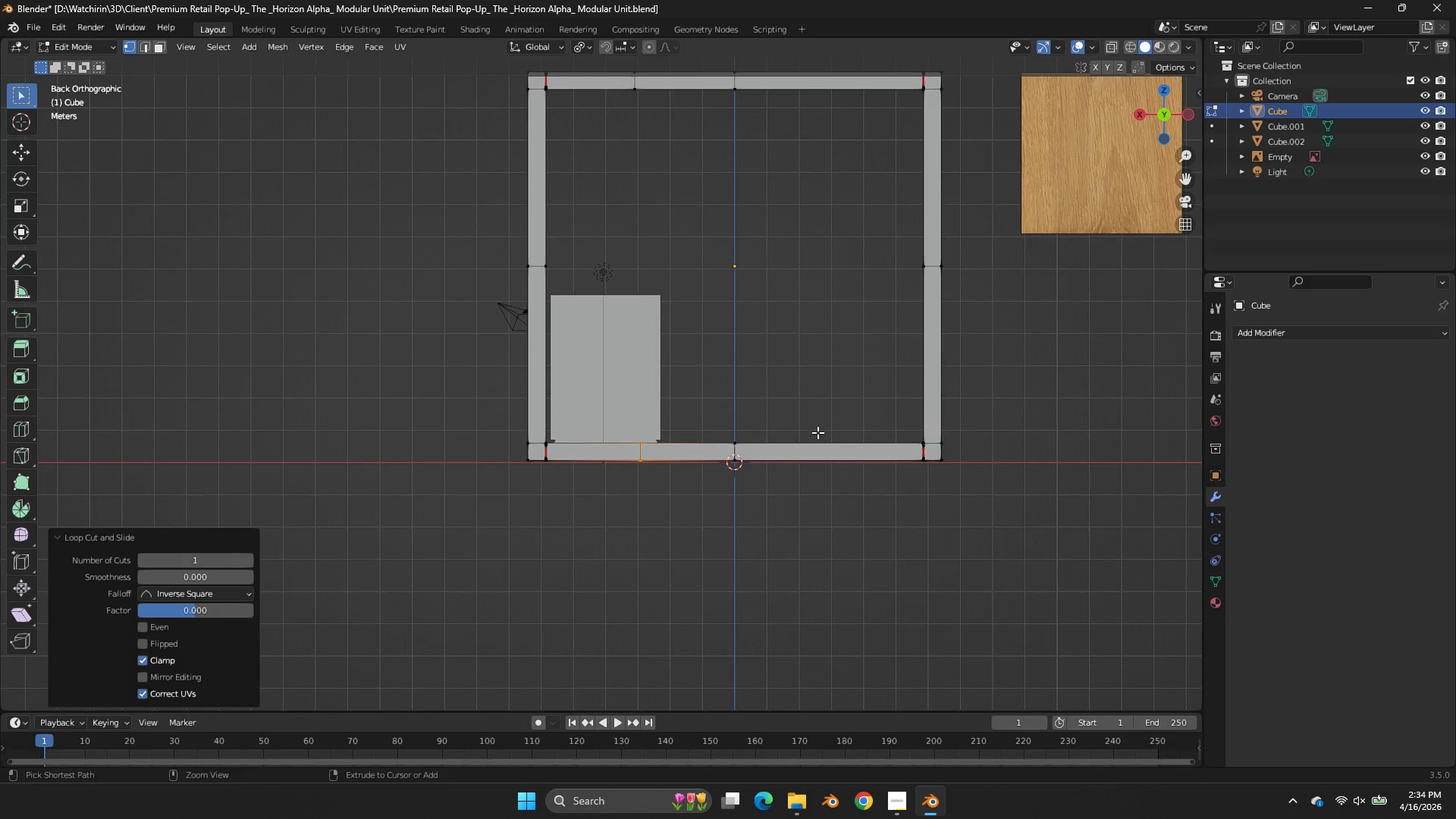 
key(Control+ControlLeft)
 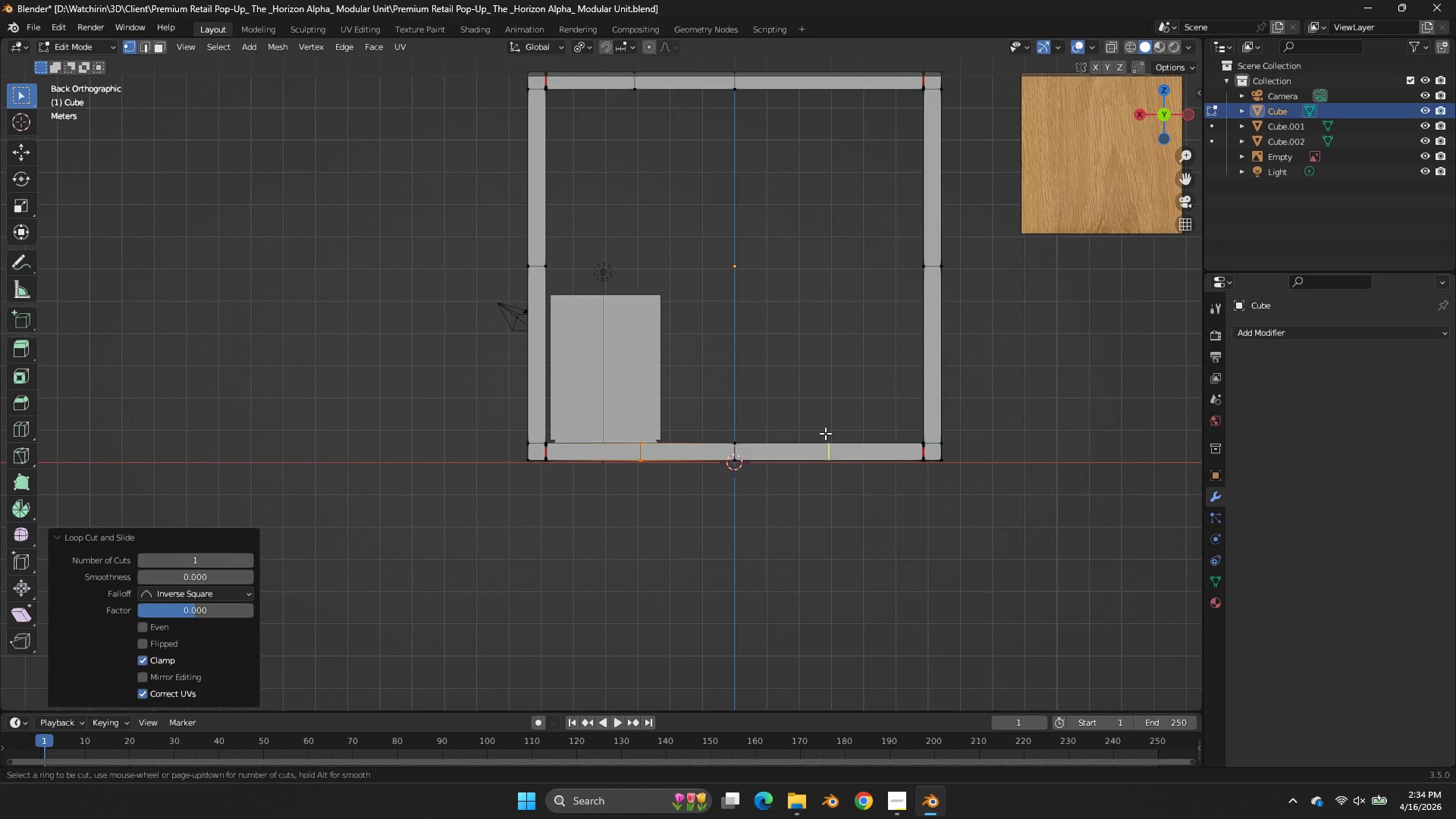 
key(Control+R)
 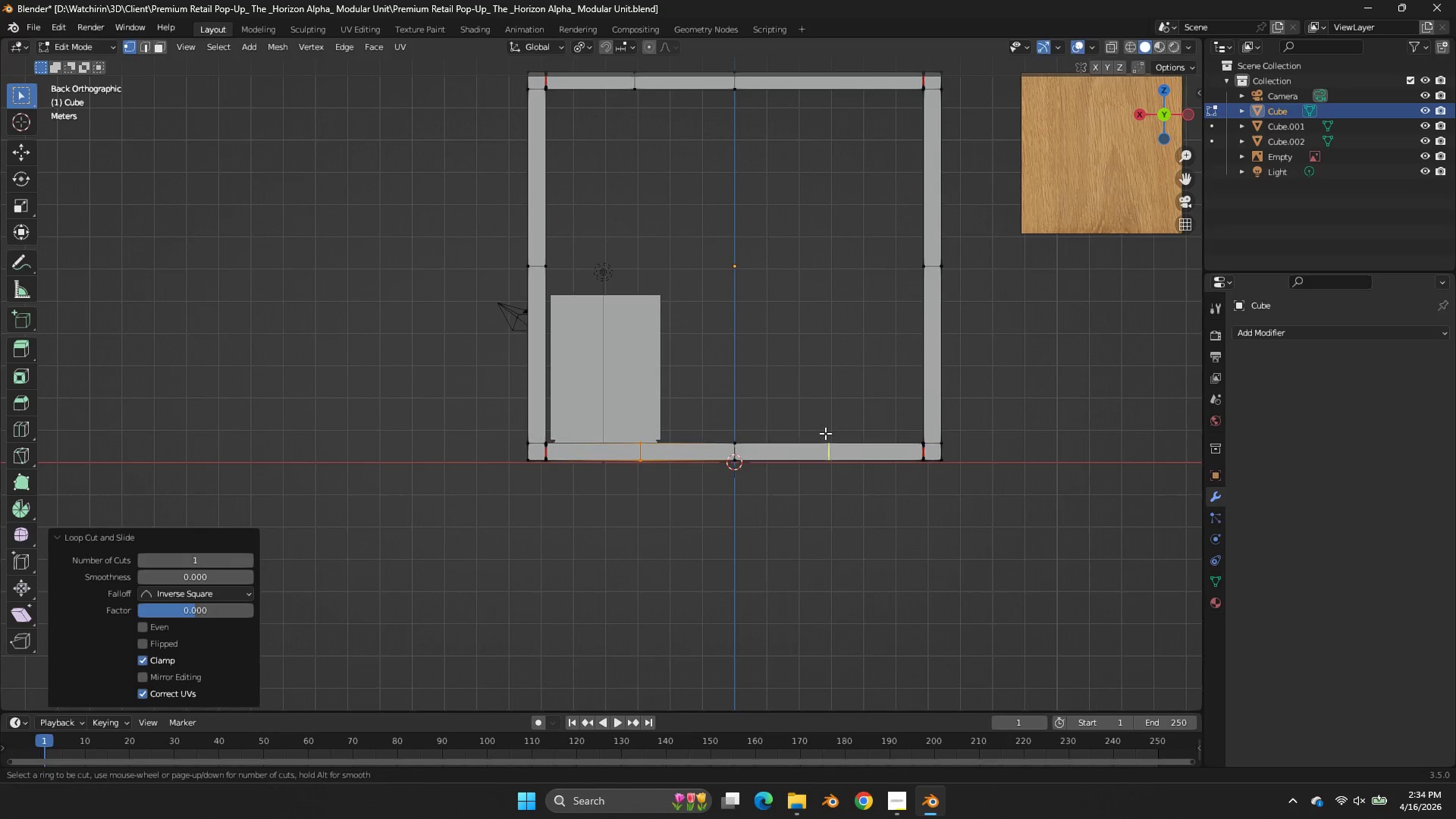 
left_click([825, 433])
 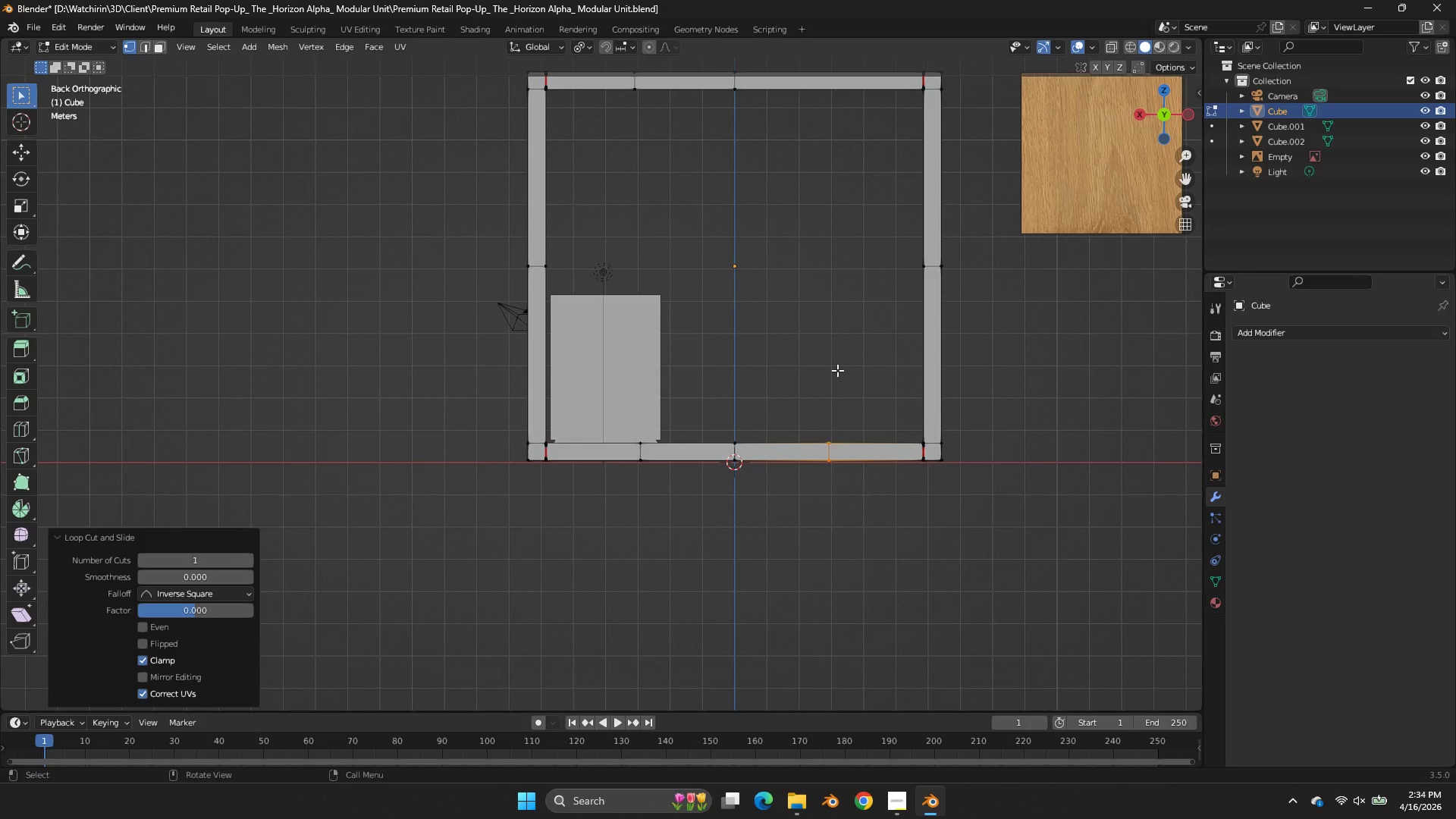 
key(Control+ControlLeft)
 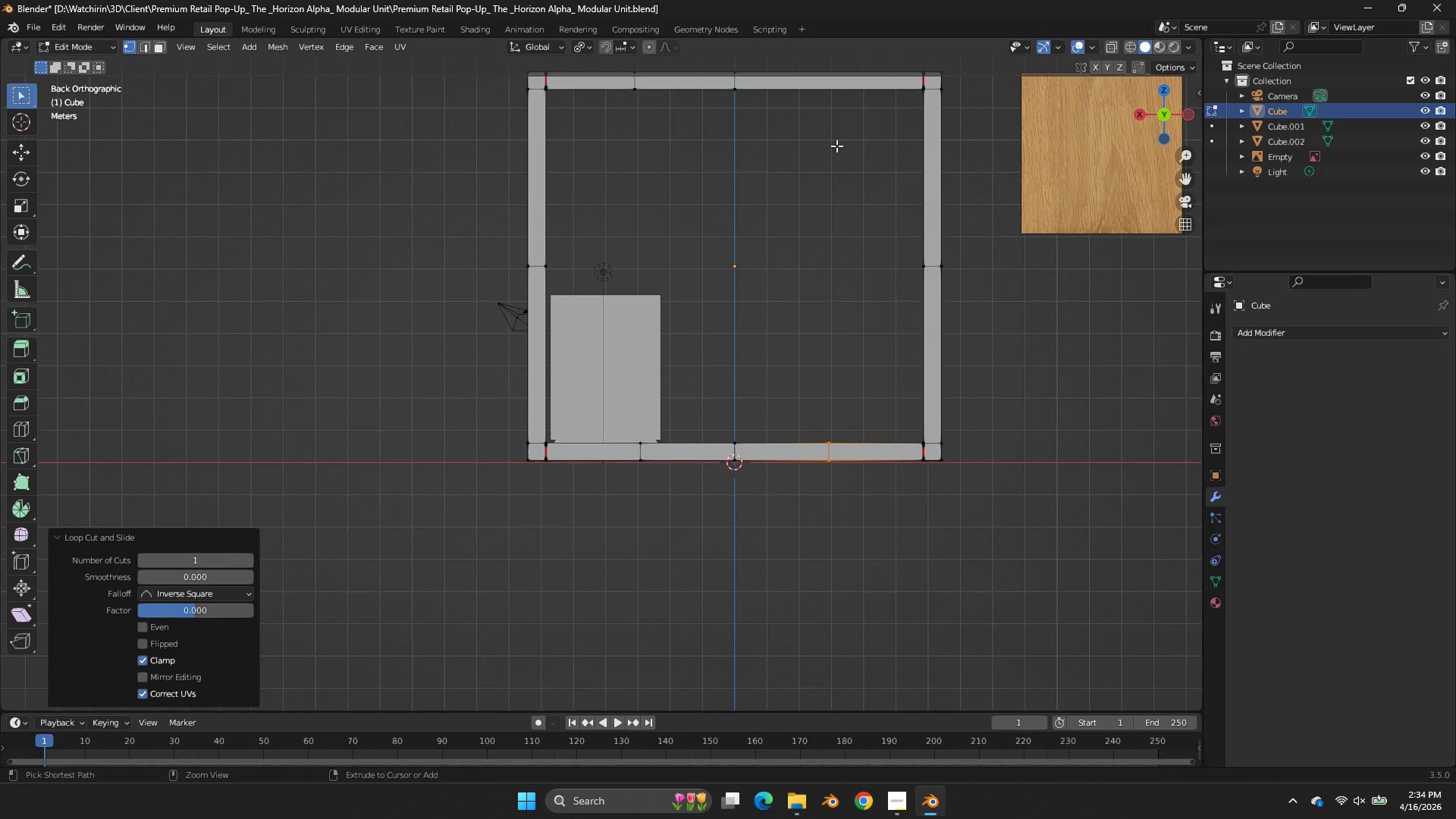 
key(Control+R)
 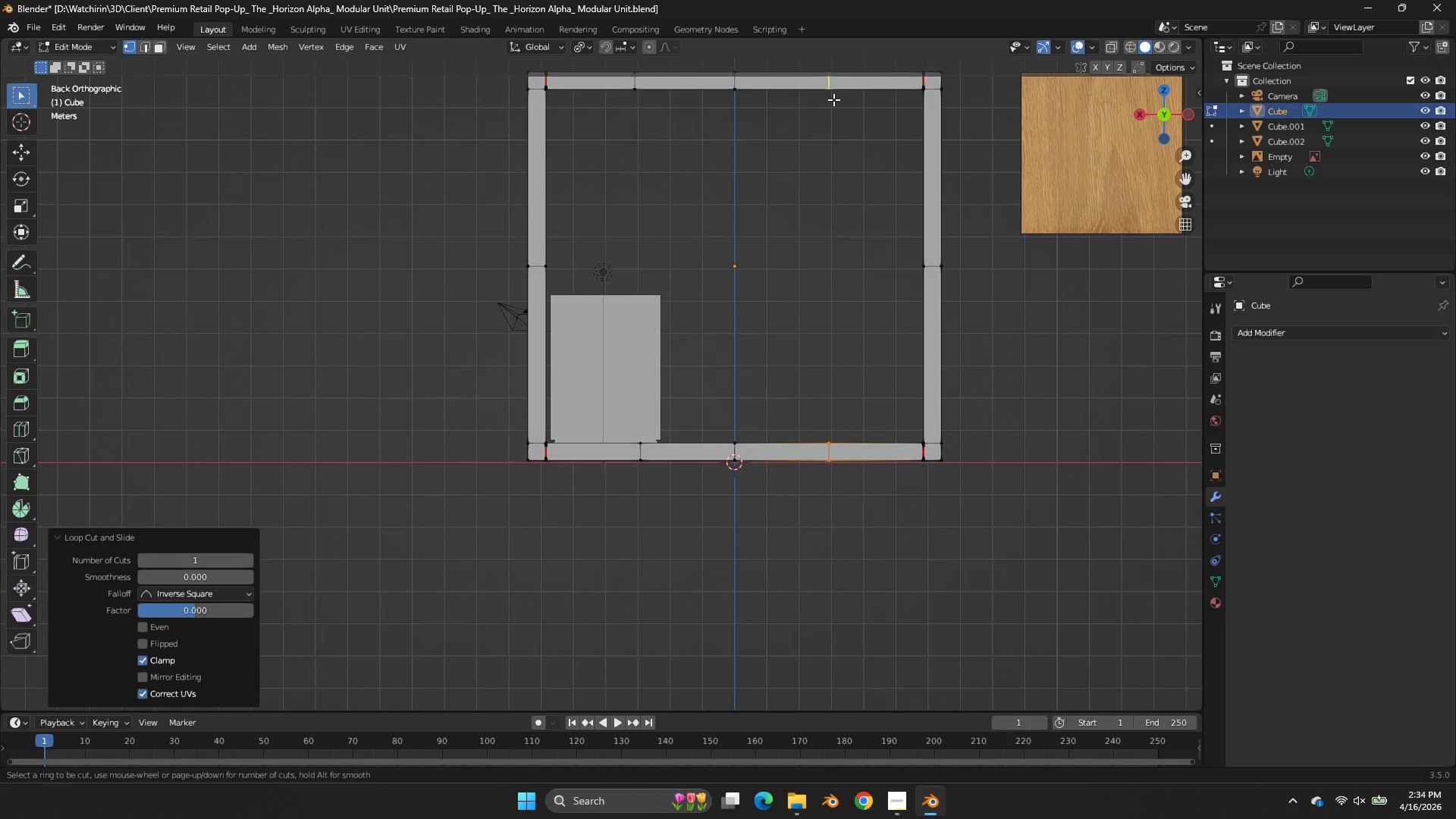 
left_click([833, 99])
 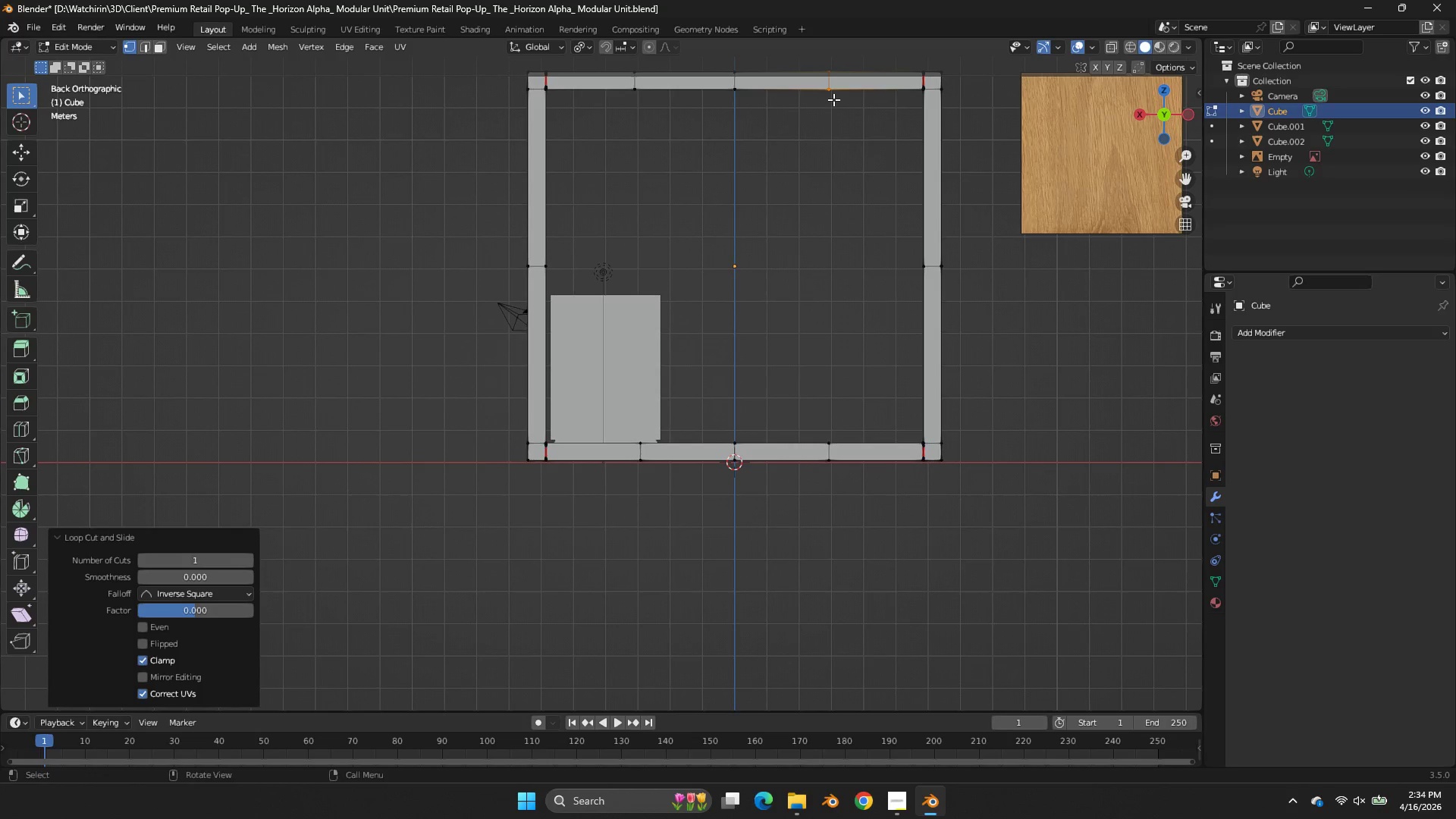 
right_click([833, 99])
 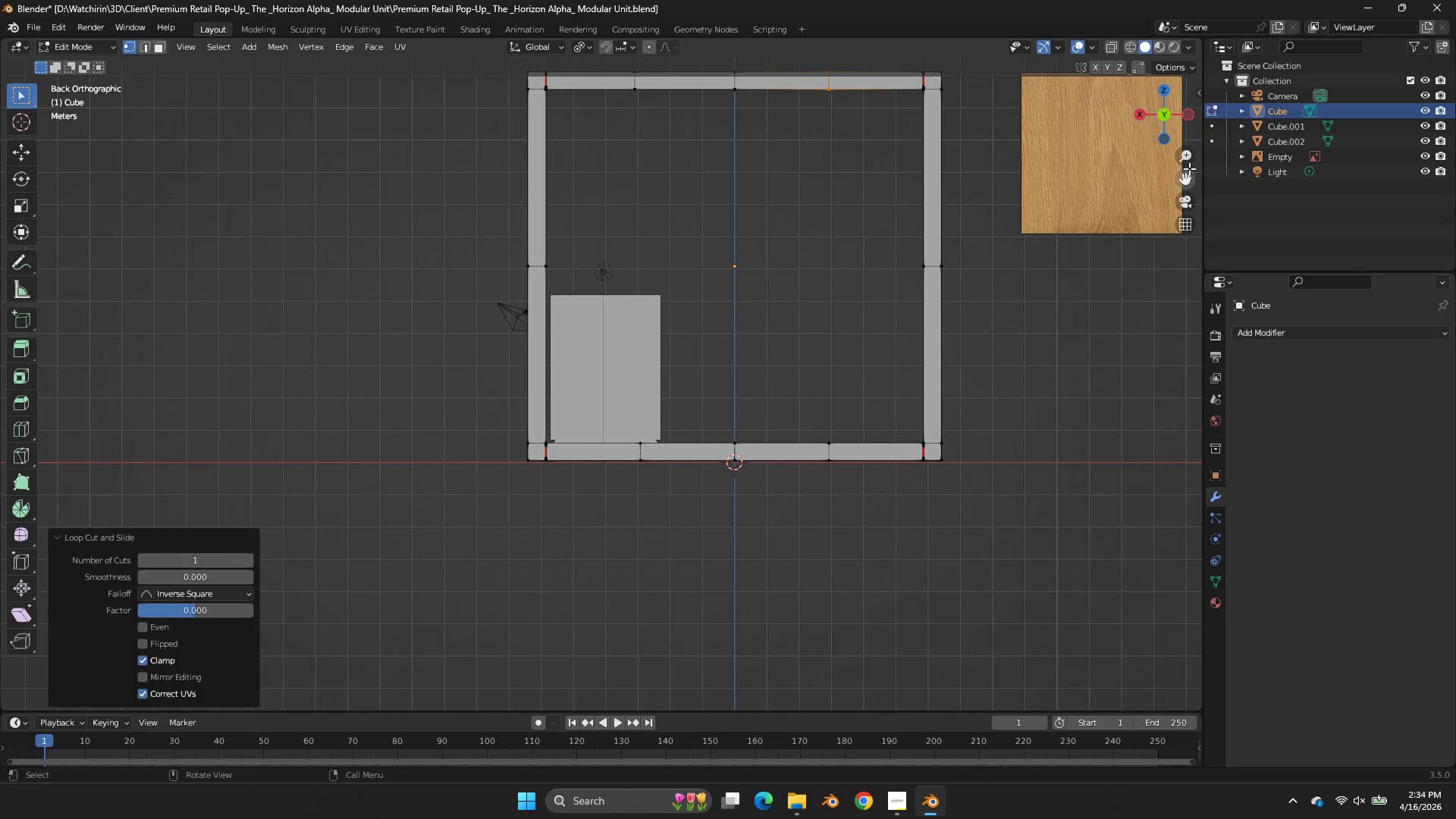 
left_click_drag(start_coordinate=[1191, 174], to_coordinate=[1191, 289])
 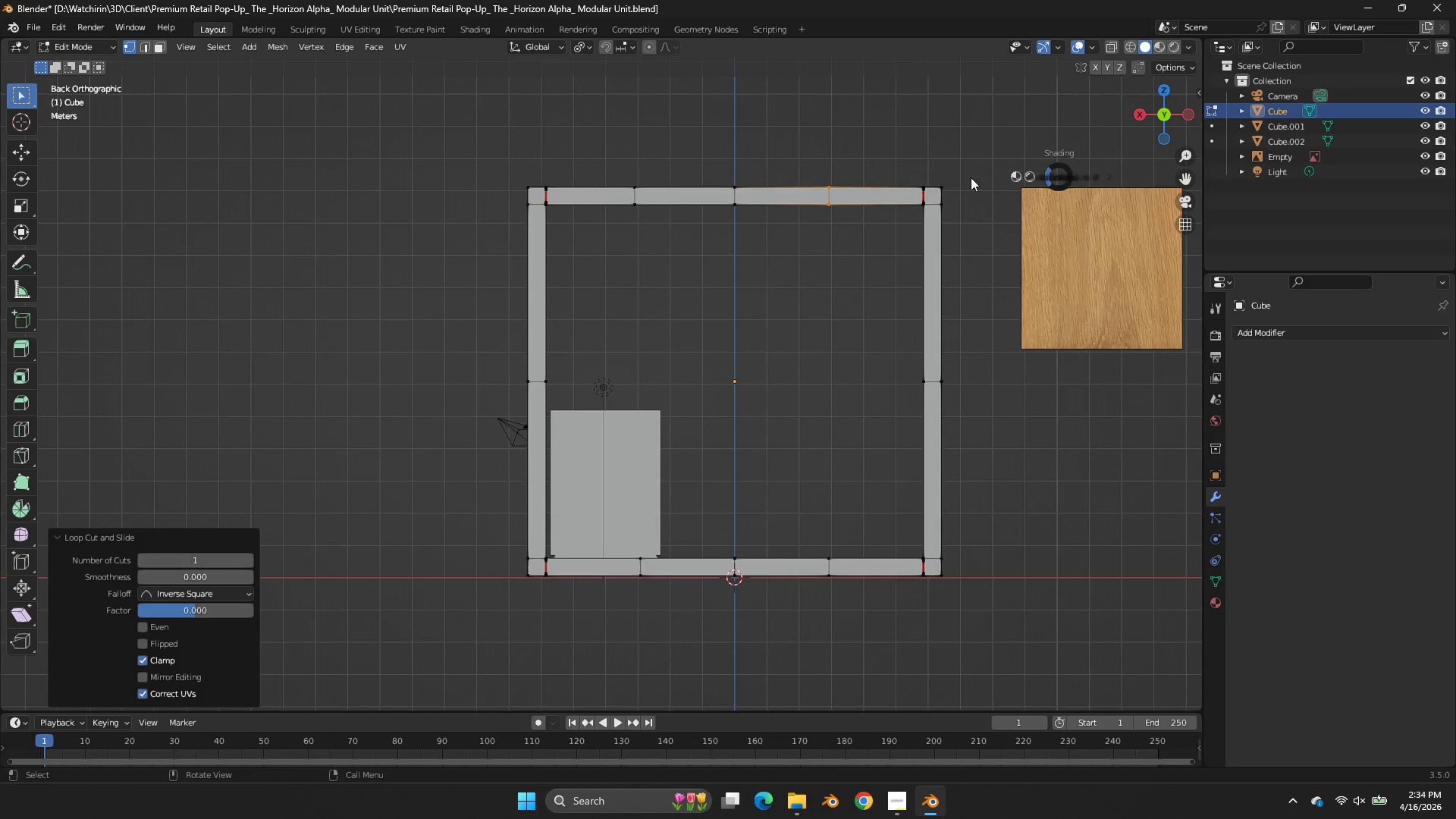 
key(Z)
 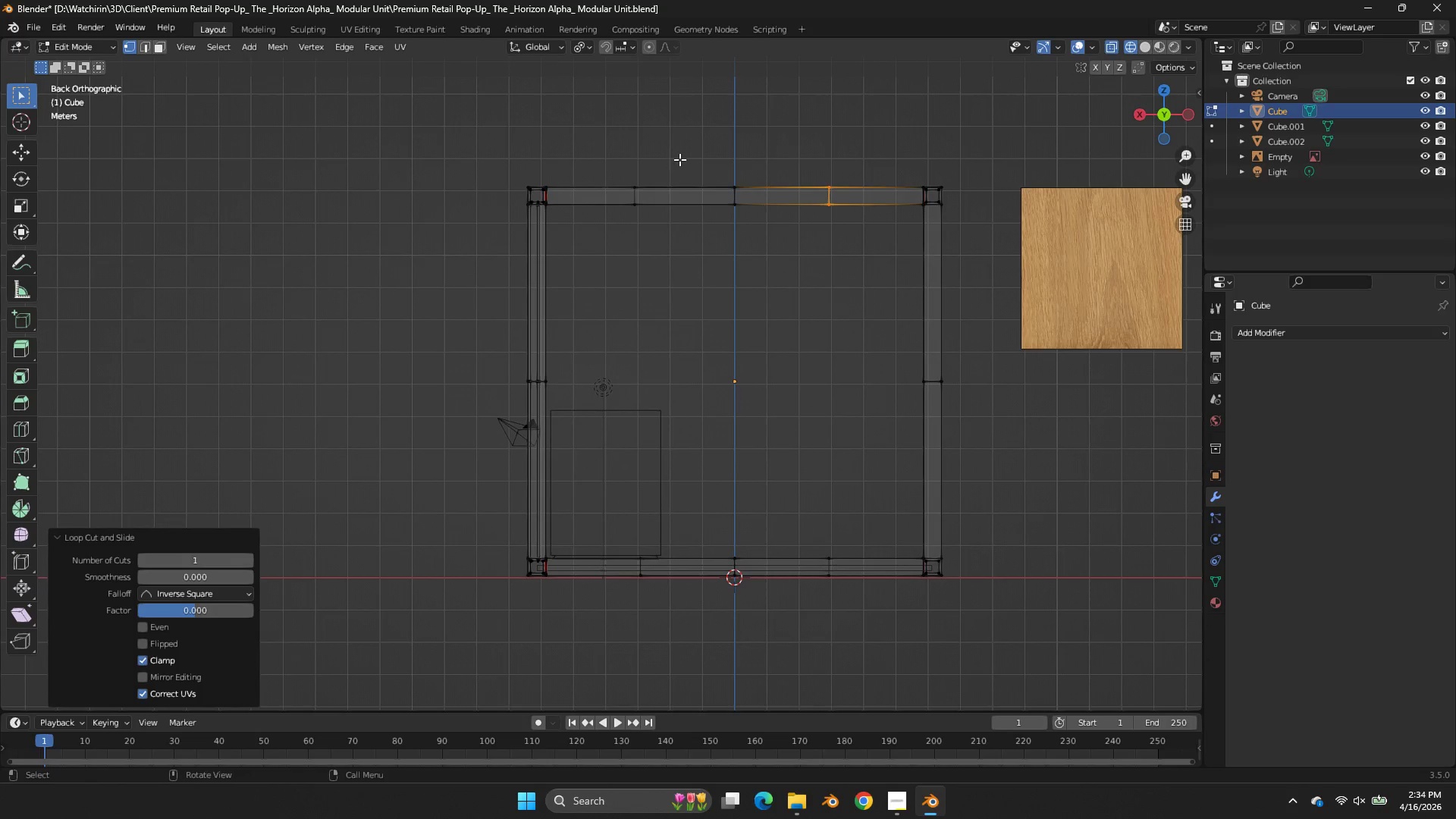 
hold_key(key=ShiftLeft, duration=3.03)
left_click_drag(start_coordinate=[679, 159], to_coordinate=[618, 259])
 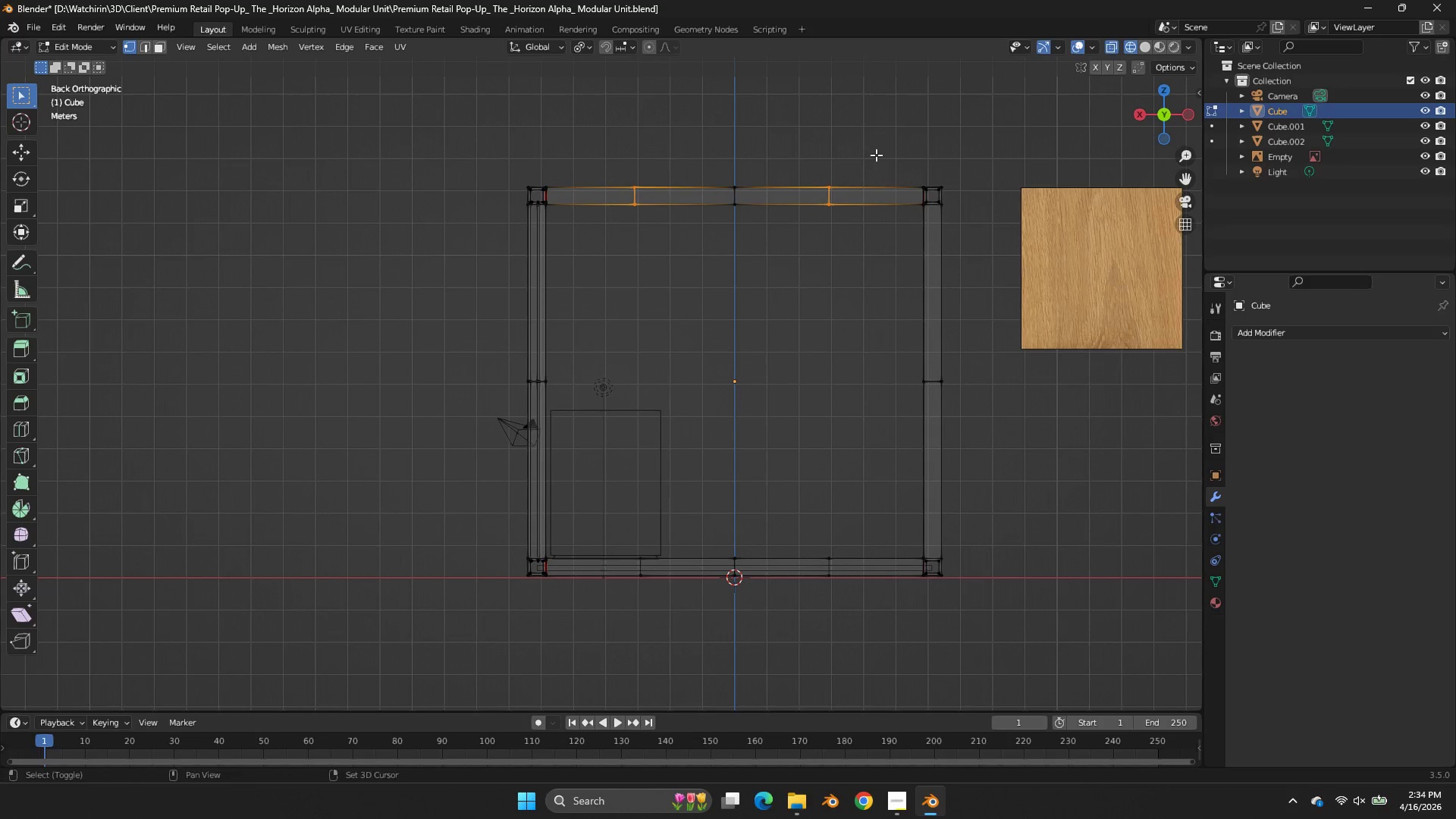 
left_click_drag(start_coordinate=[876, 155], to_coordinate=[822, 283])
 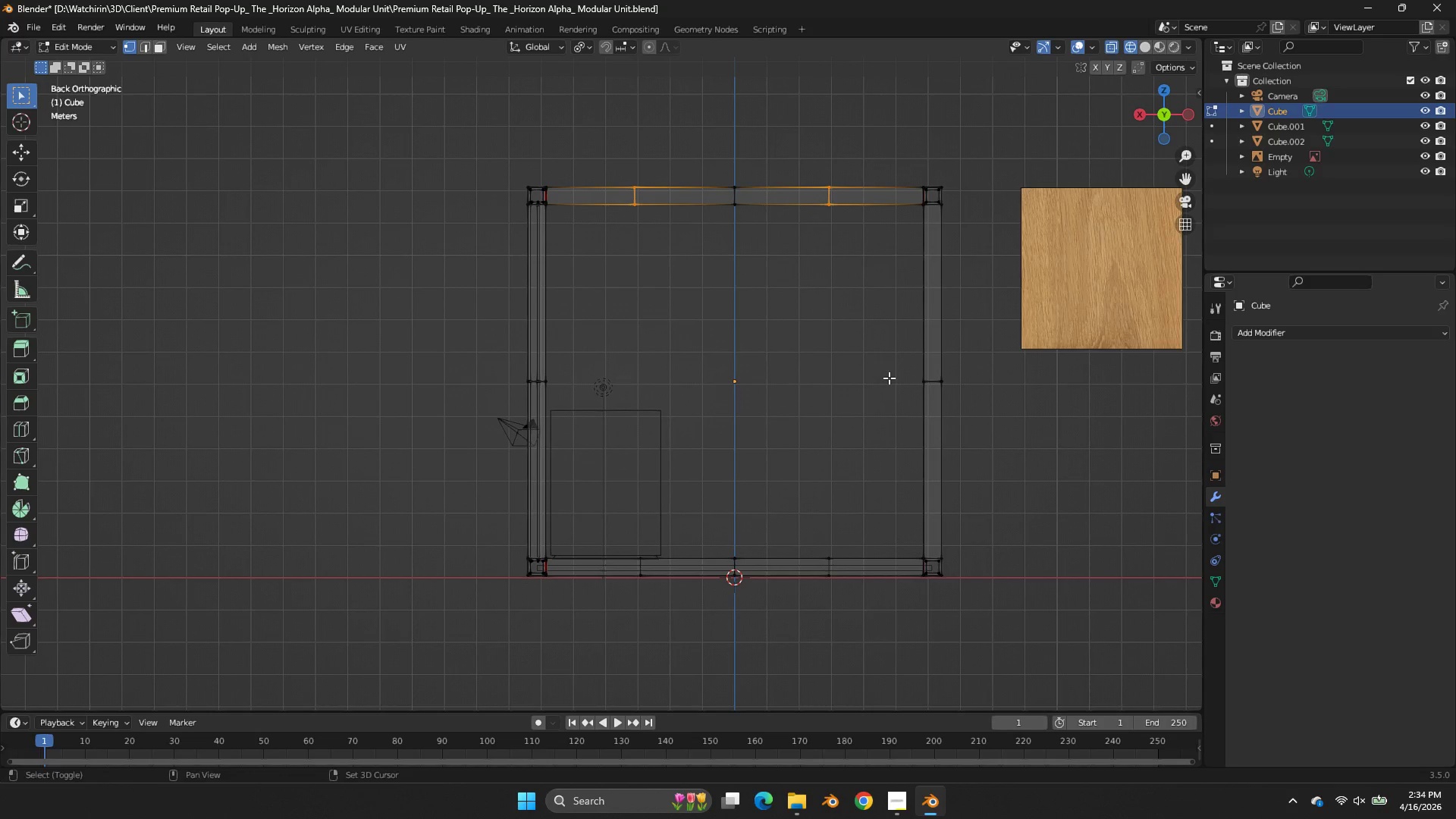 
left_click_drag(start_coordinate=[905, 479], to_coordinate=[817, 607])
 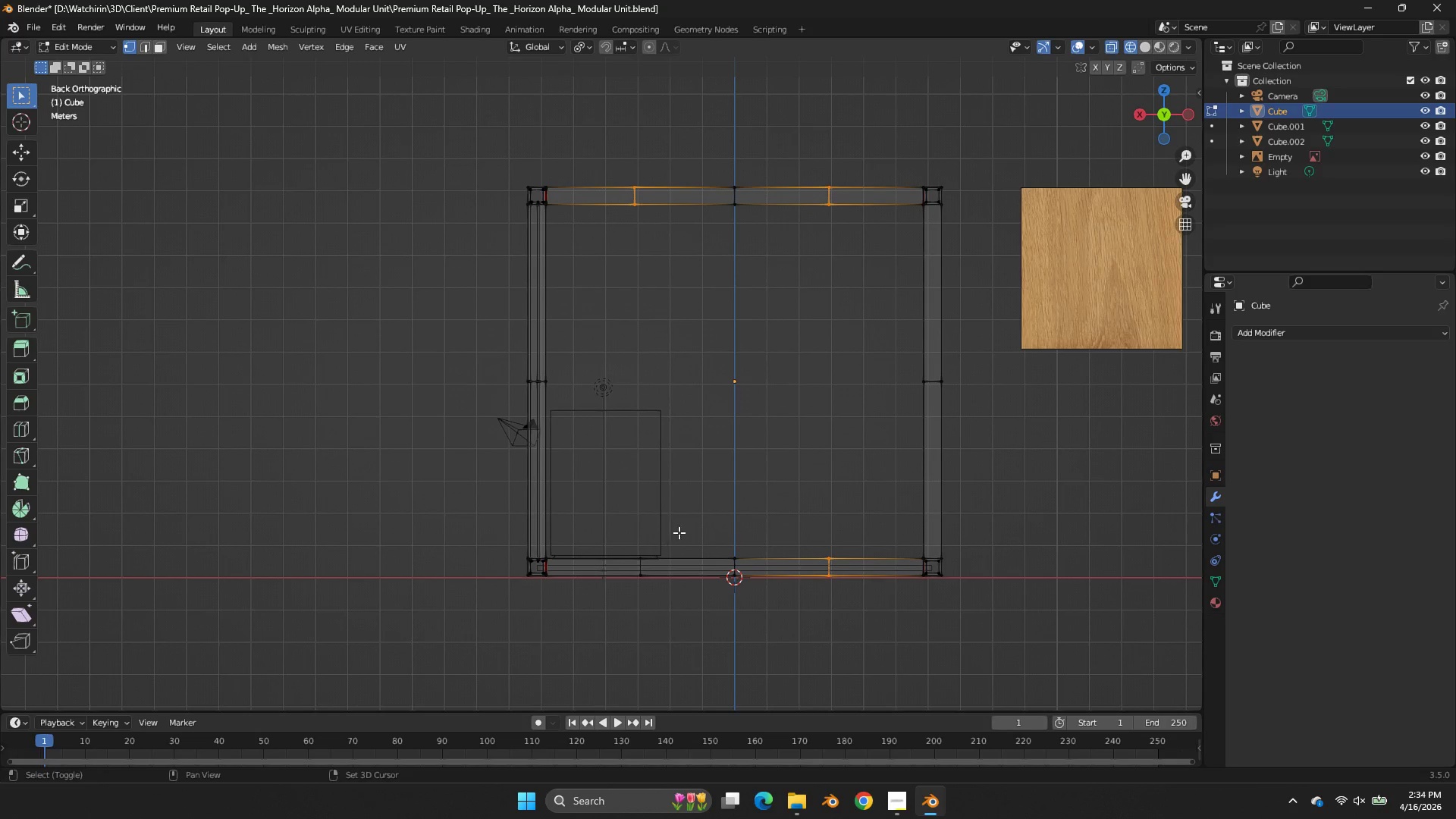 
left_click_drag(start_coordinate=[680, 532], to_coordinate=[576, 641])
 